 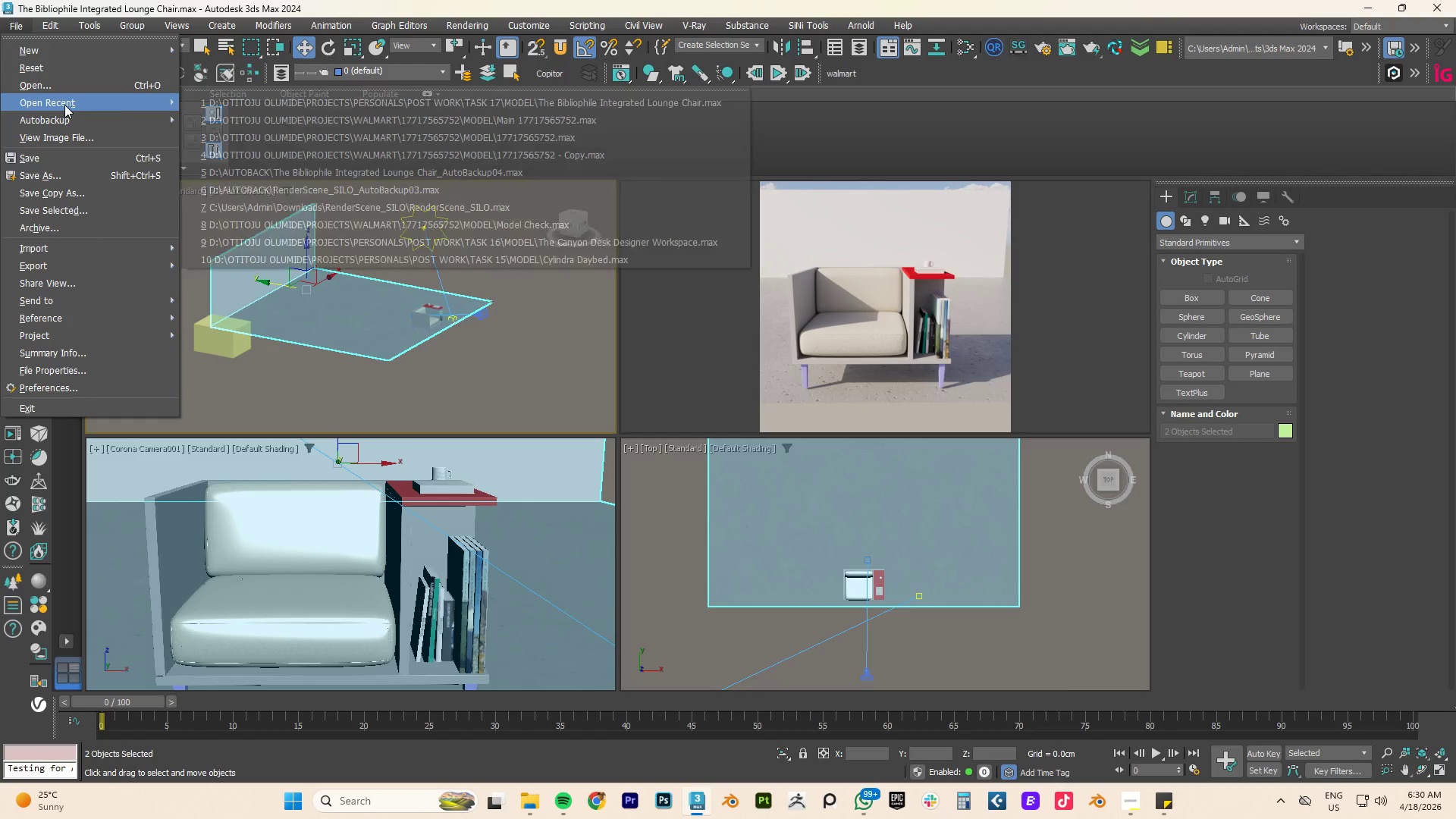 
left_click([284, 134])
 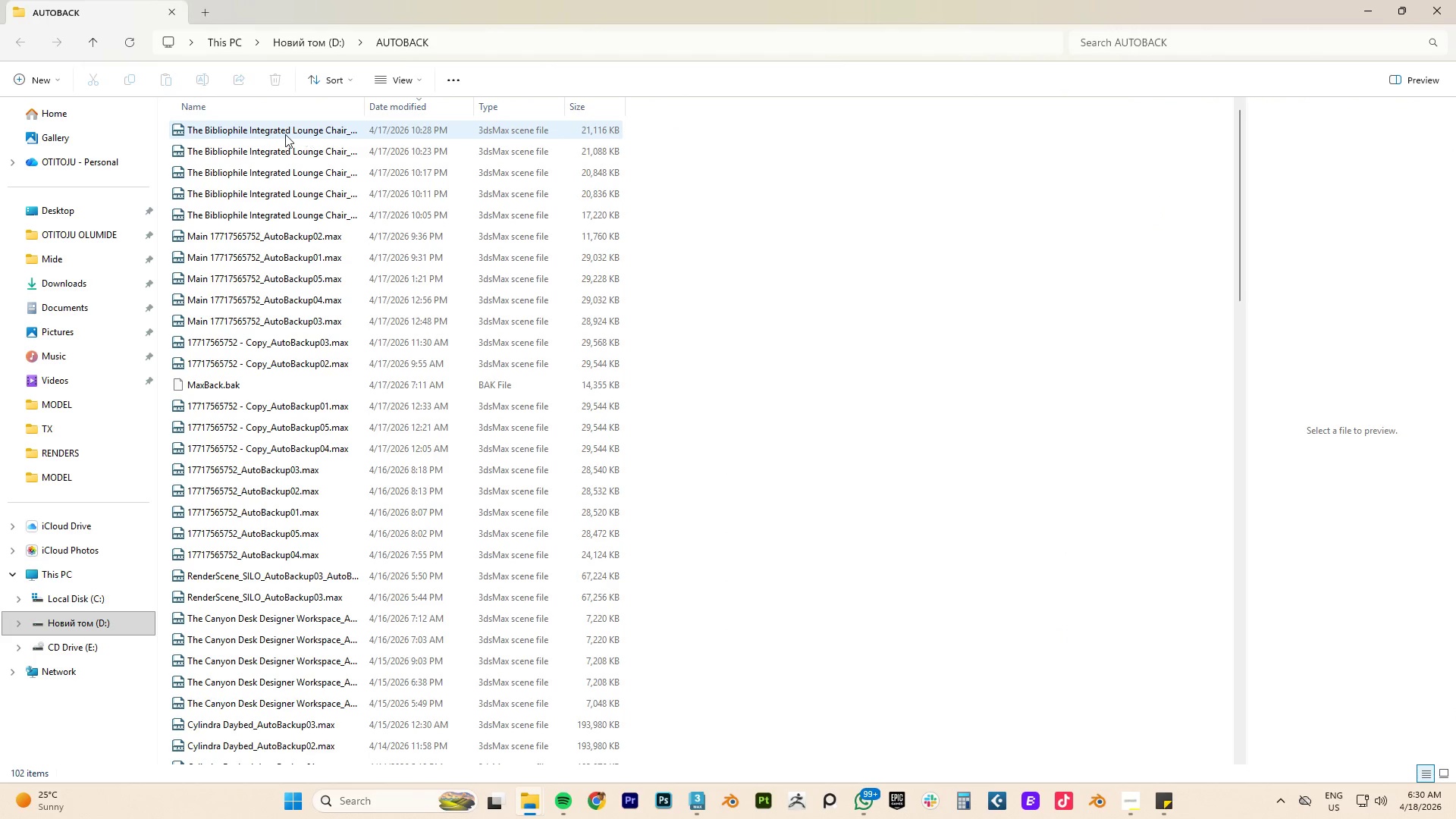 
double_click([284, 133])
 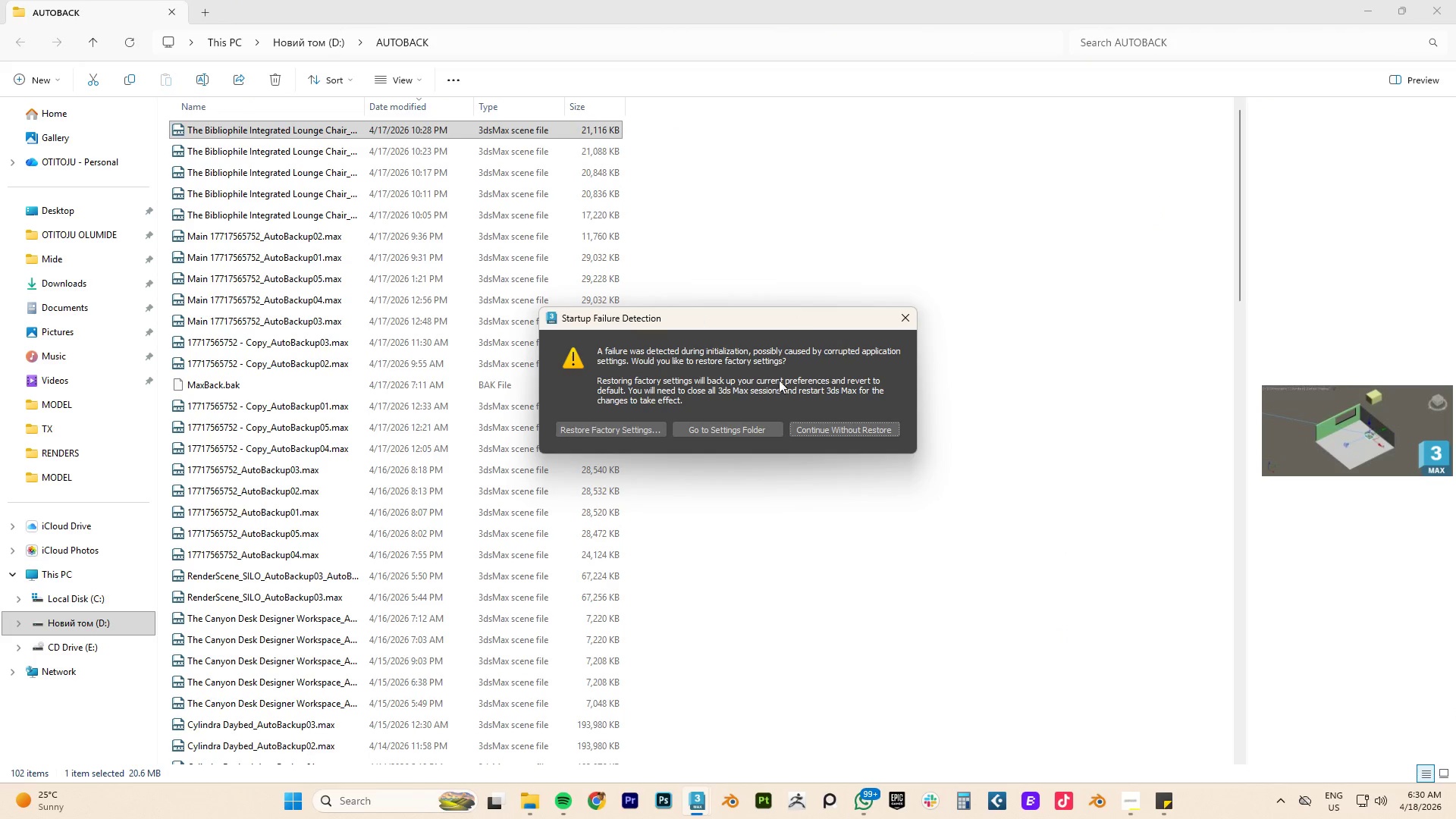 
left_click([906, 312])
 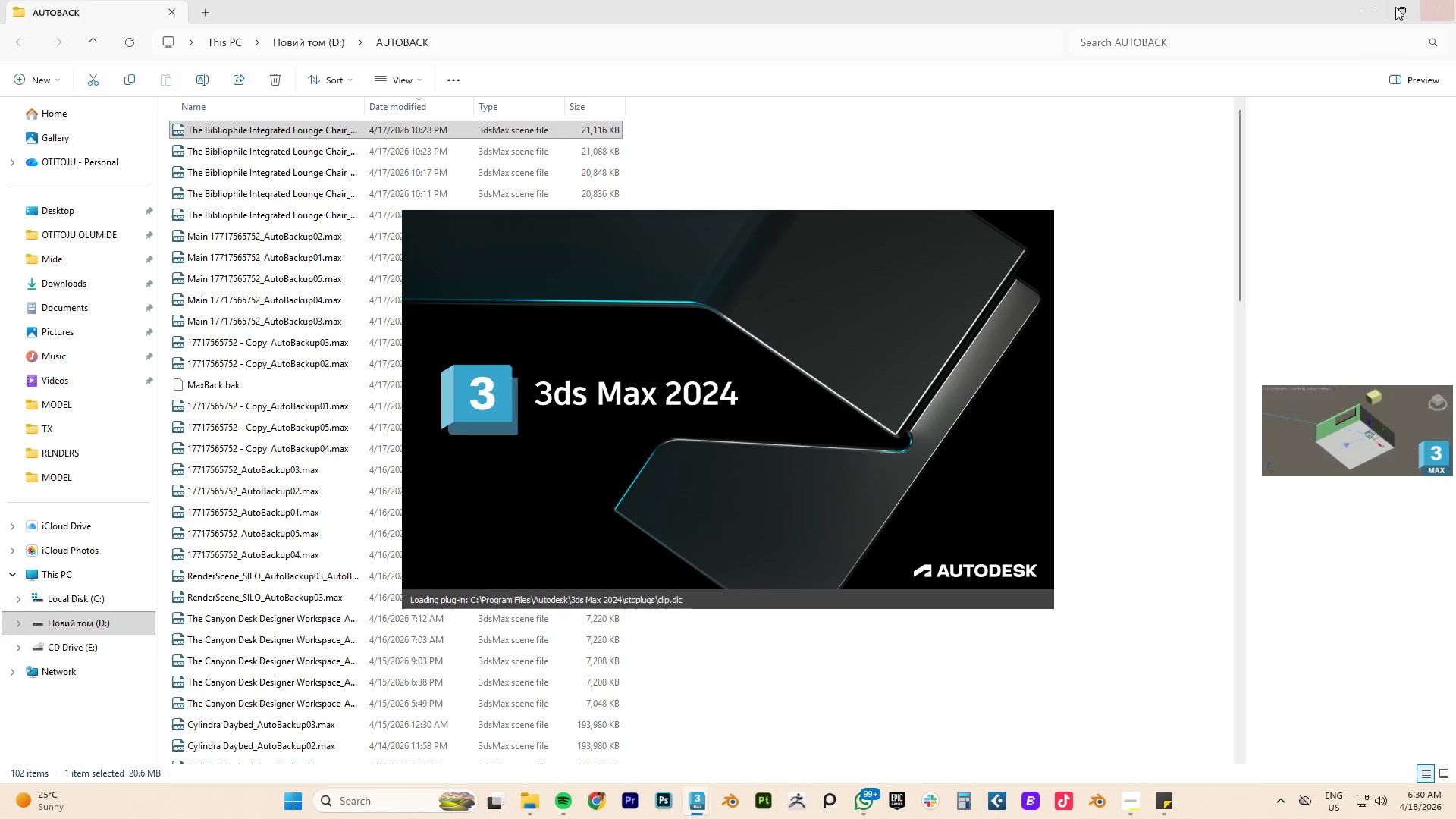 
left_click([1368, 8])
 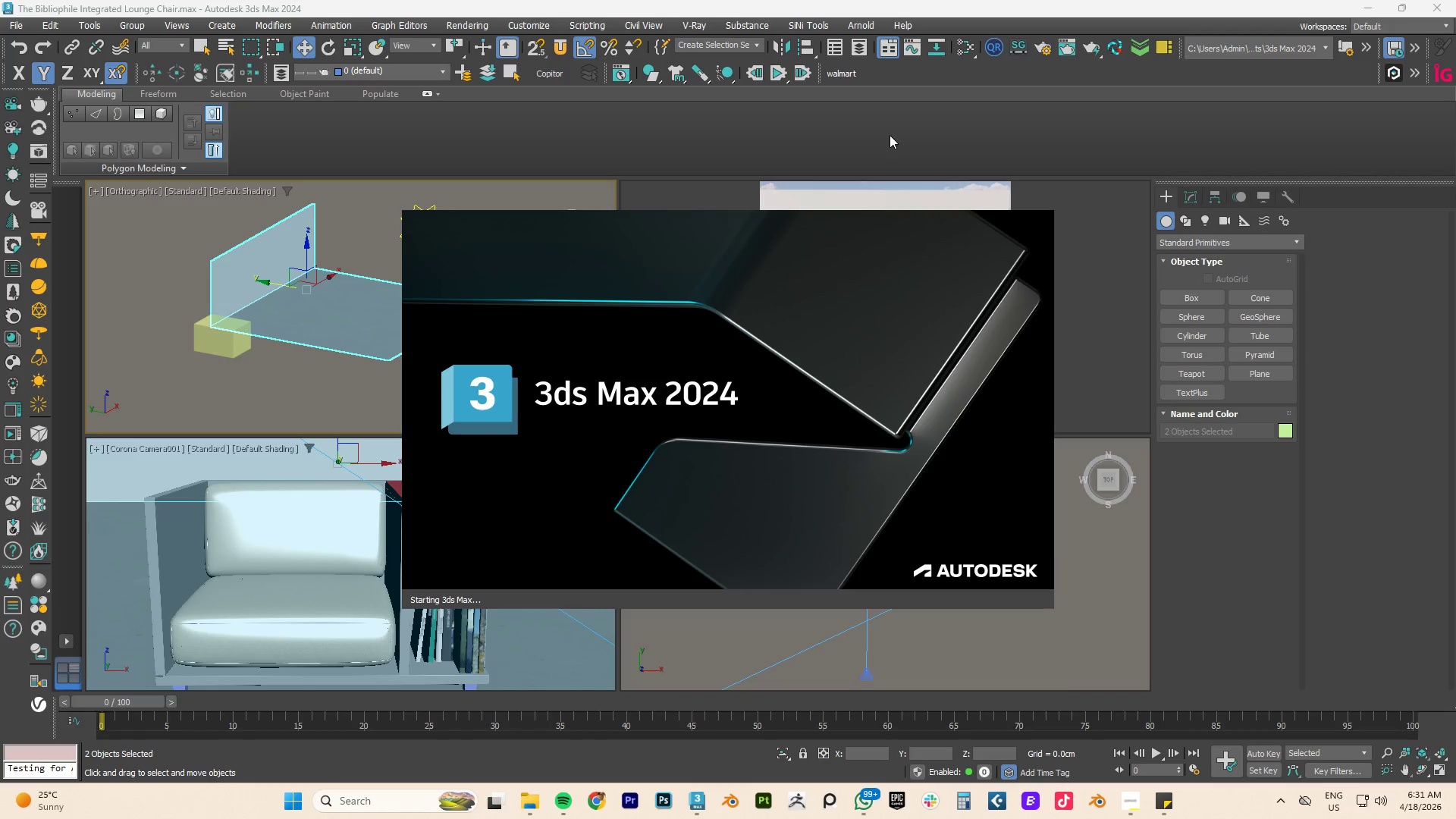 
wait(18.36)
 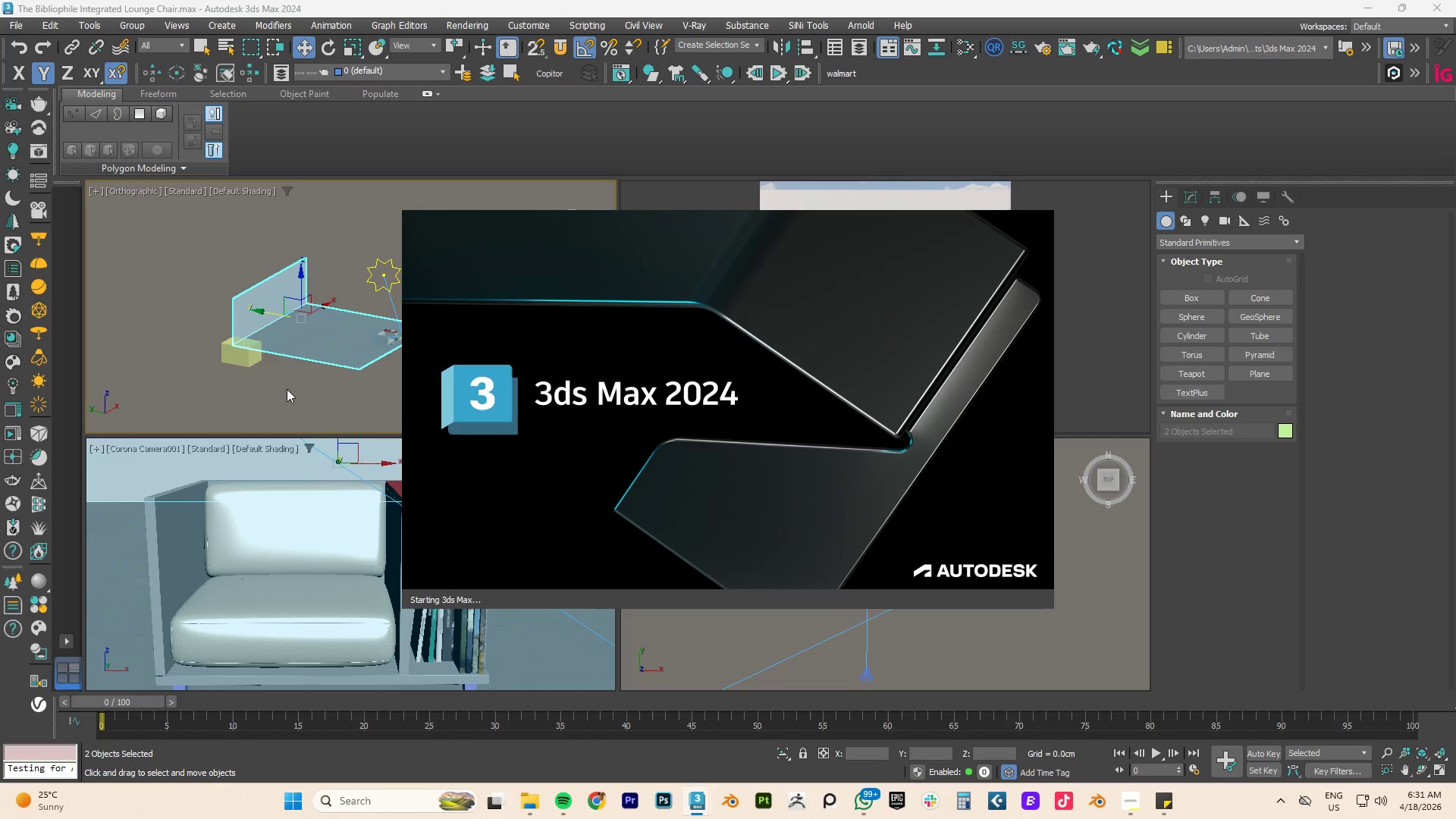 
left_click([287, 389])
 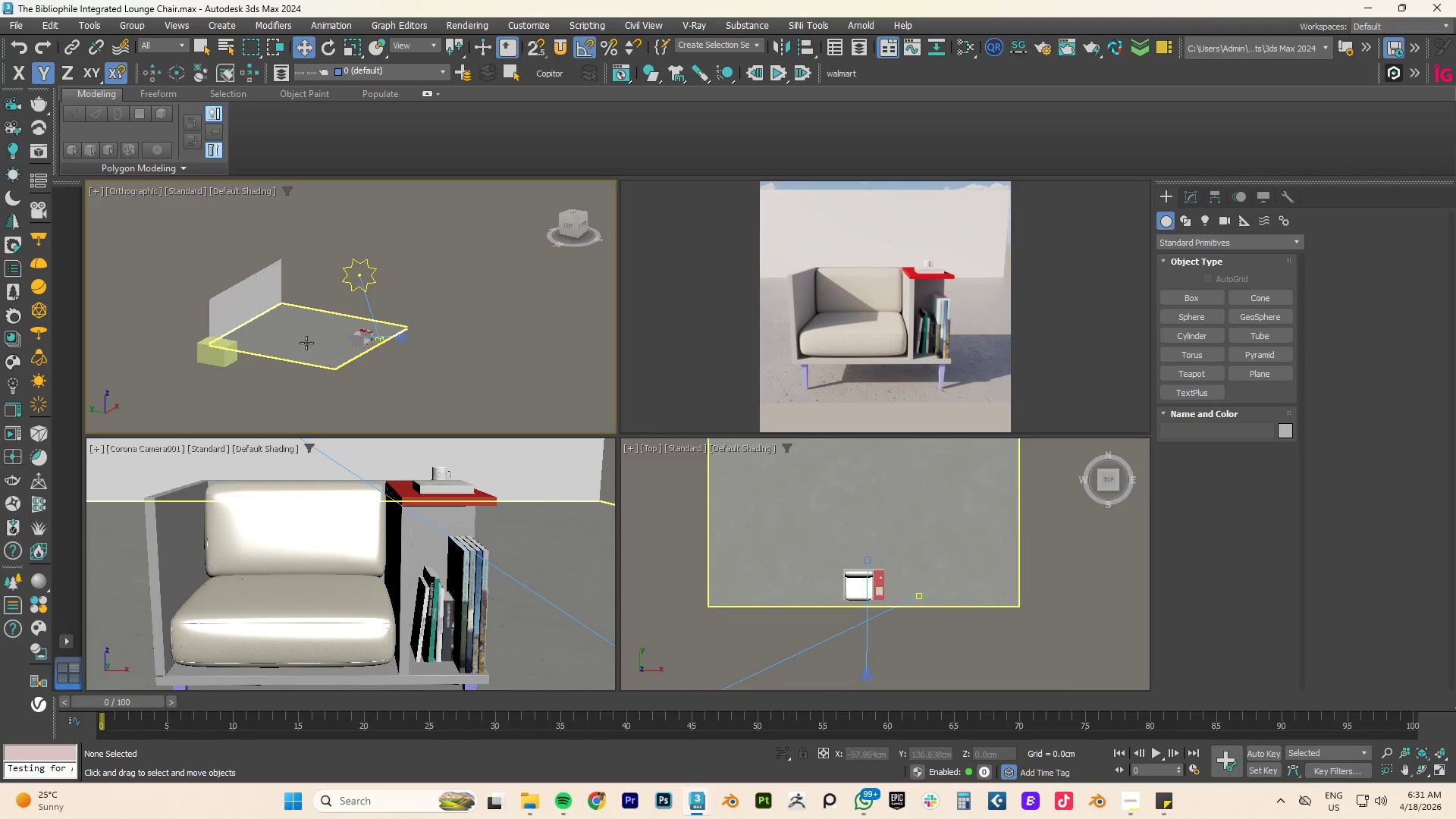 
scroll: coordinate [287, 389], scroll_direction: down, amount: 1.0
 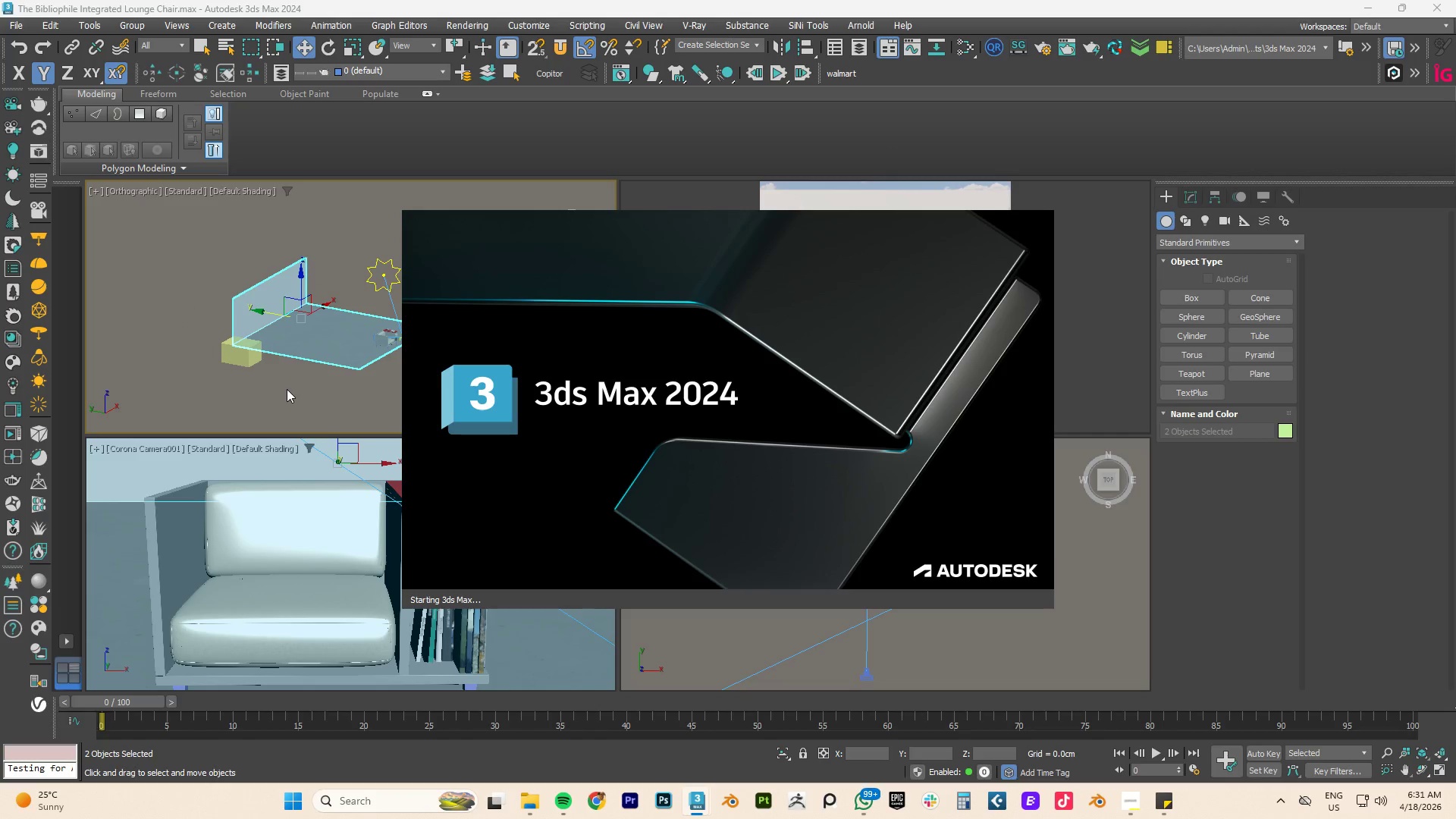 
scroll: coordinate [262, 346], scroll_direction: up, amount: 4.0
 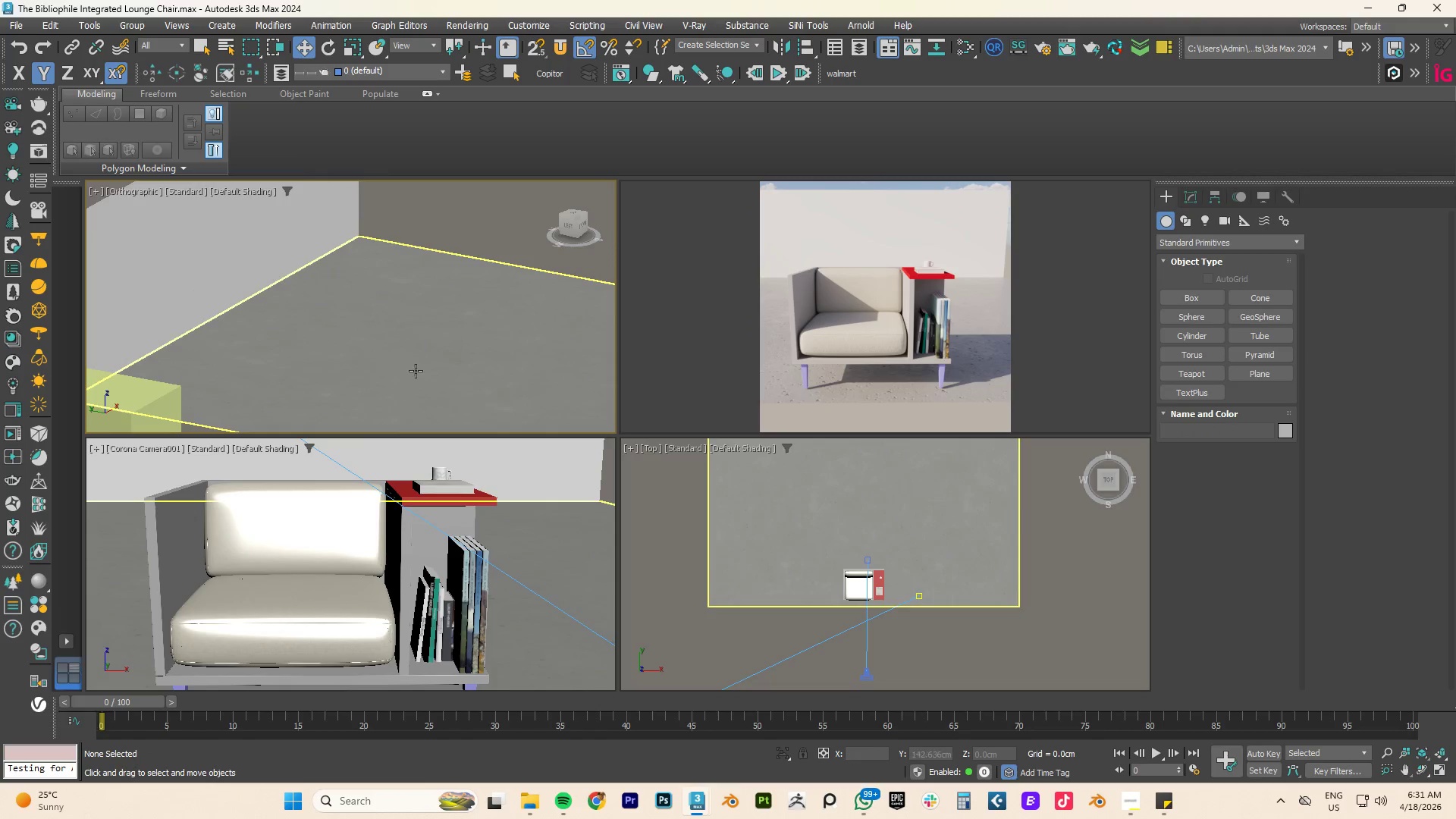 
scroll: coordinate [414, 371], scroll_direction: down, amount: 2.0
 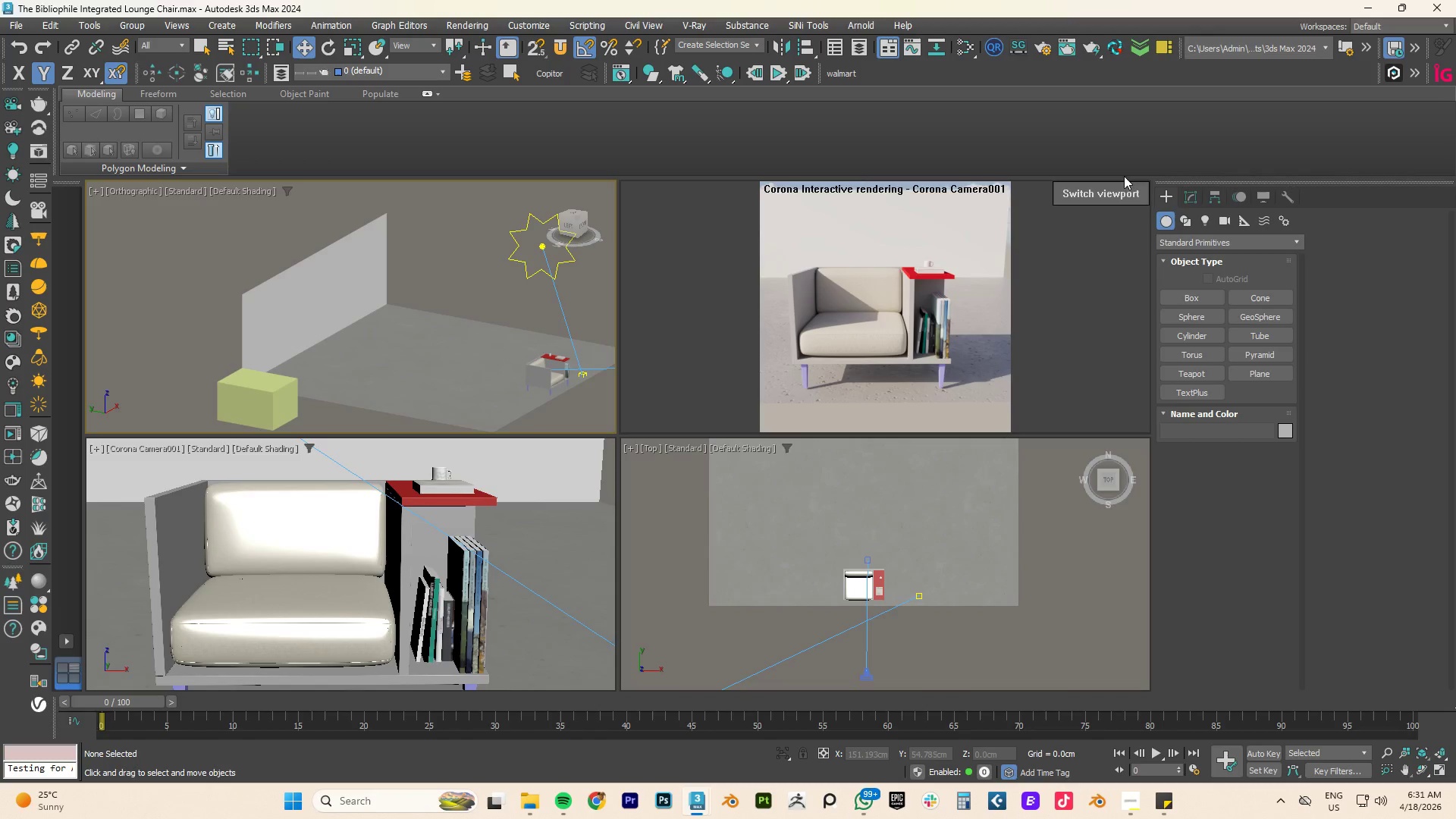 
left_click([1166, 199])
 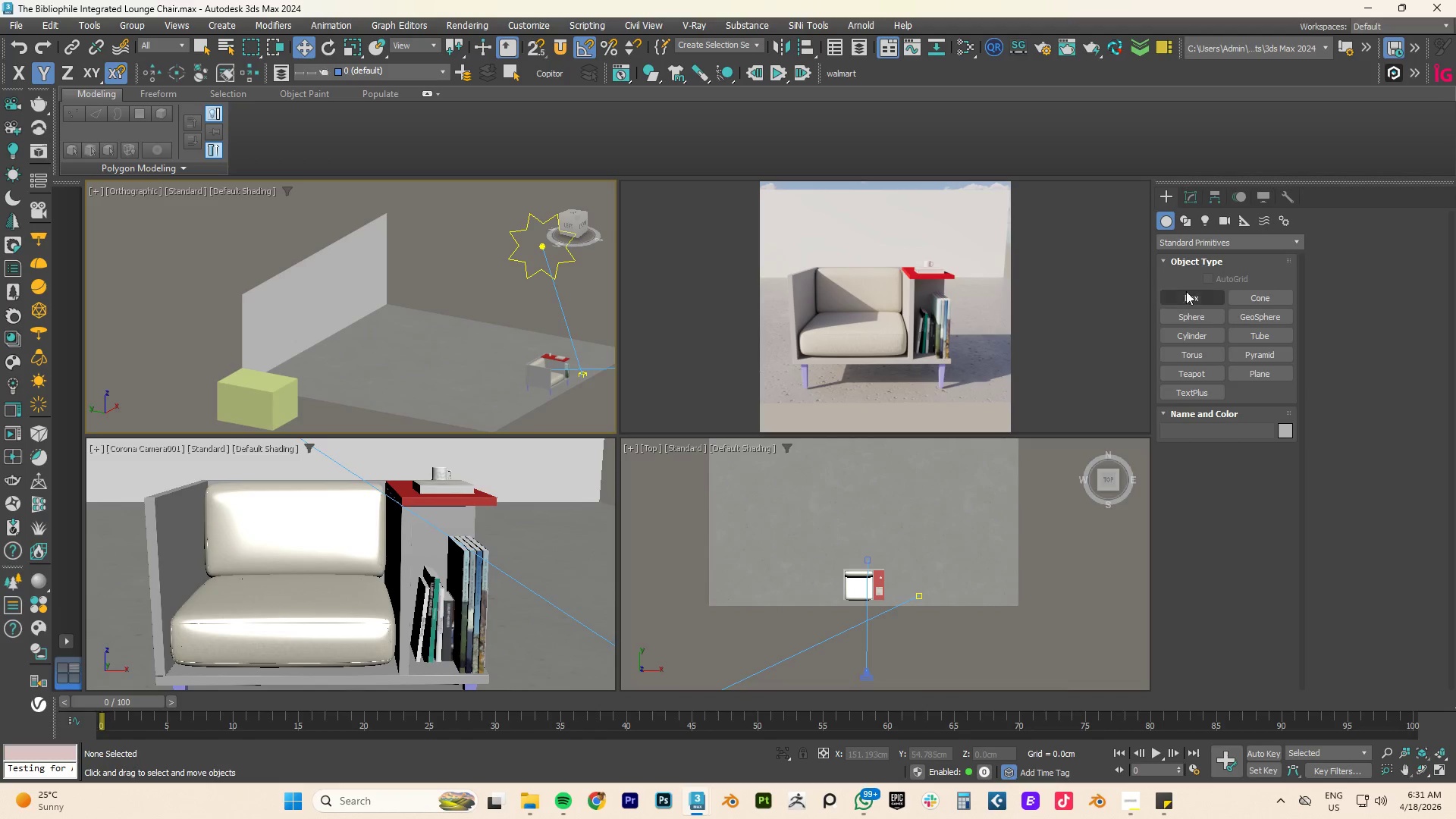 
left_click([1186, 300])
 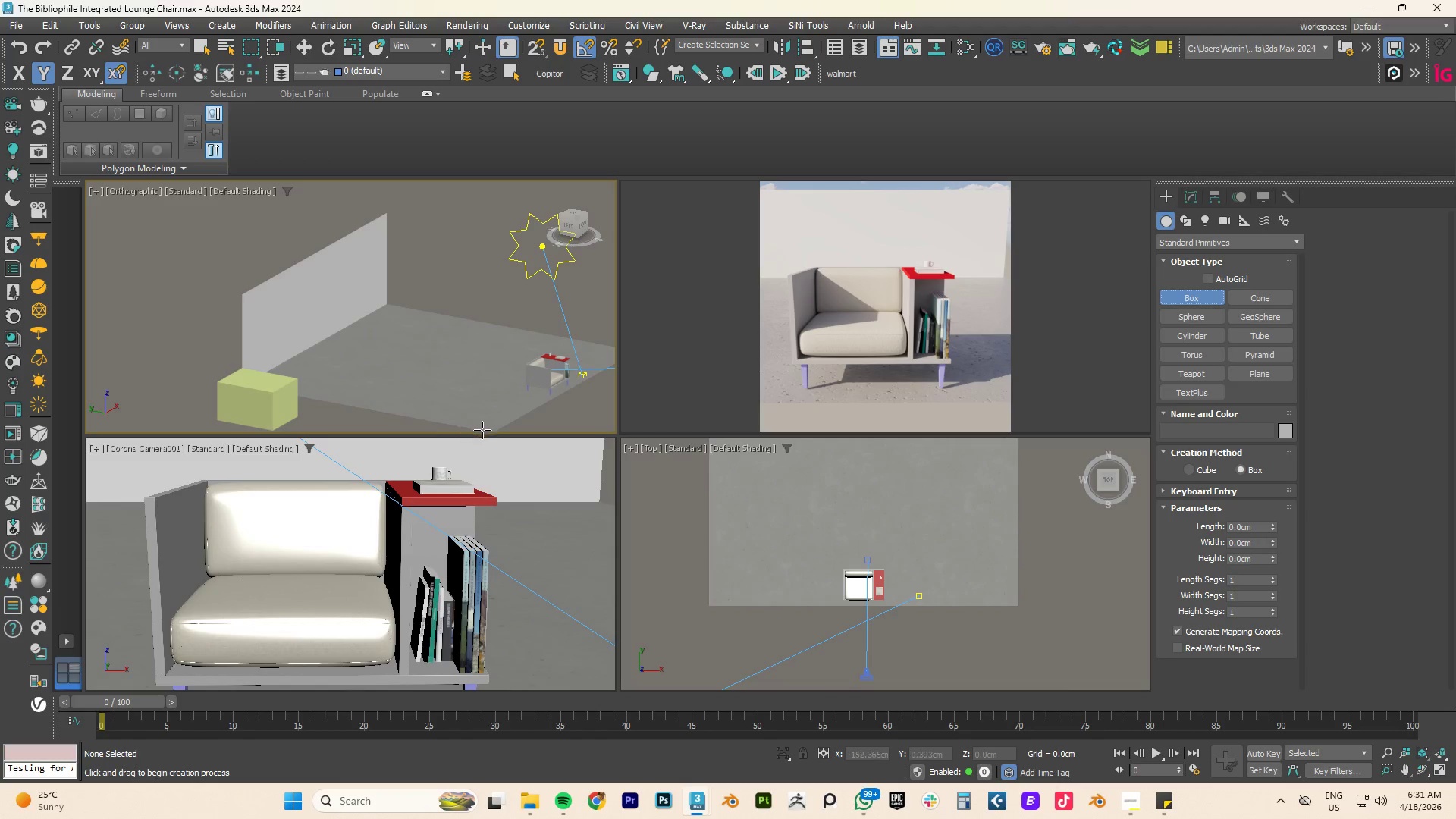 
left_click_drag(start_coordinate=[494, 428], to_coordinate=[239, 378])
 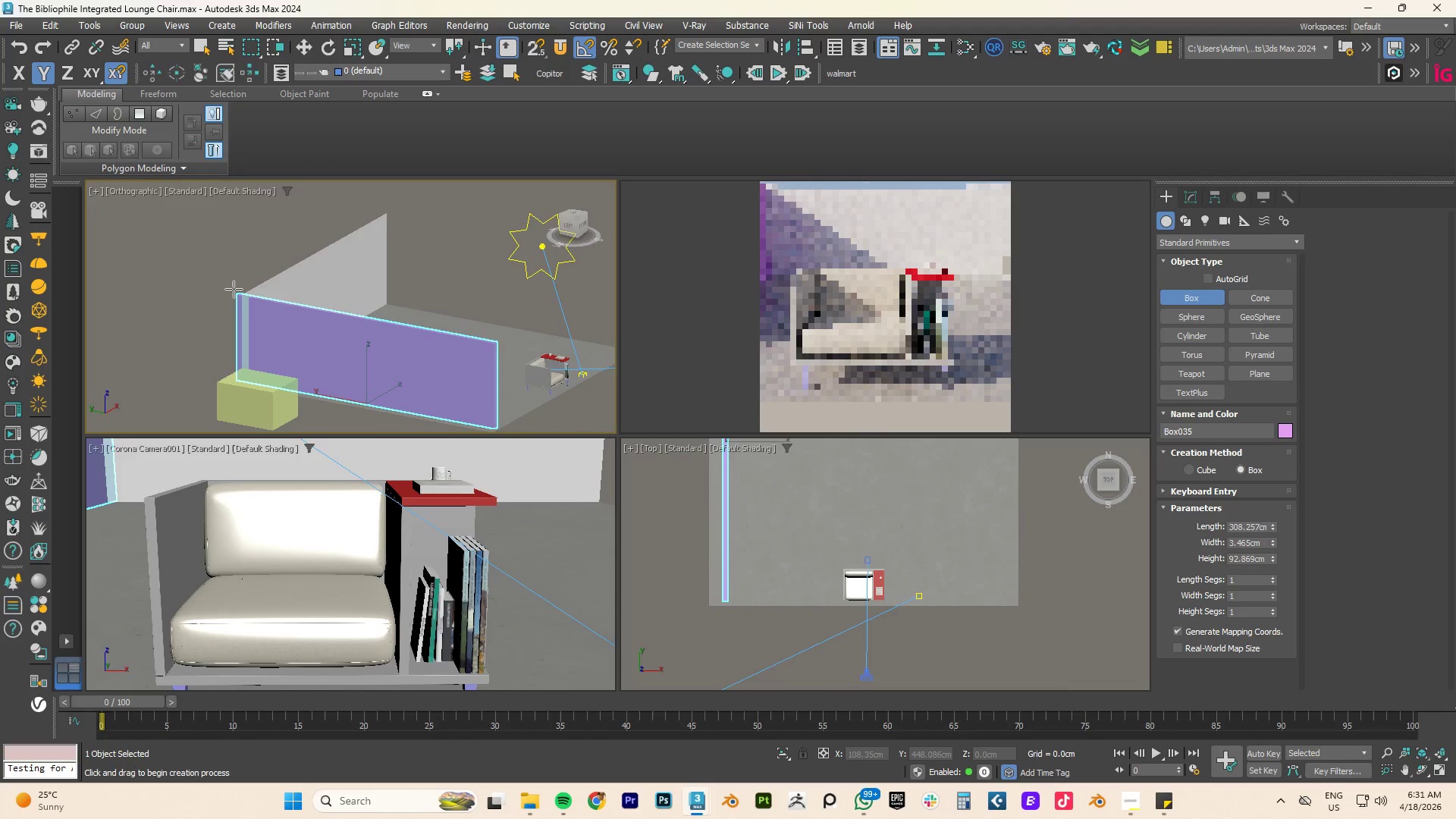 
left_click([234, 289])
 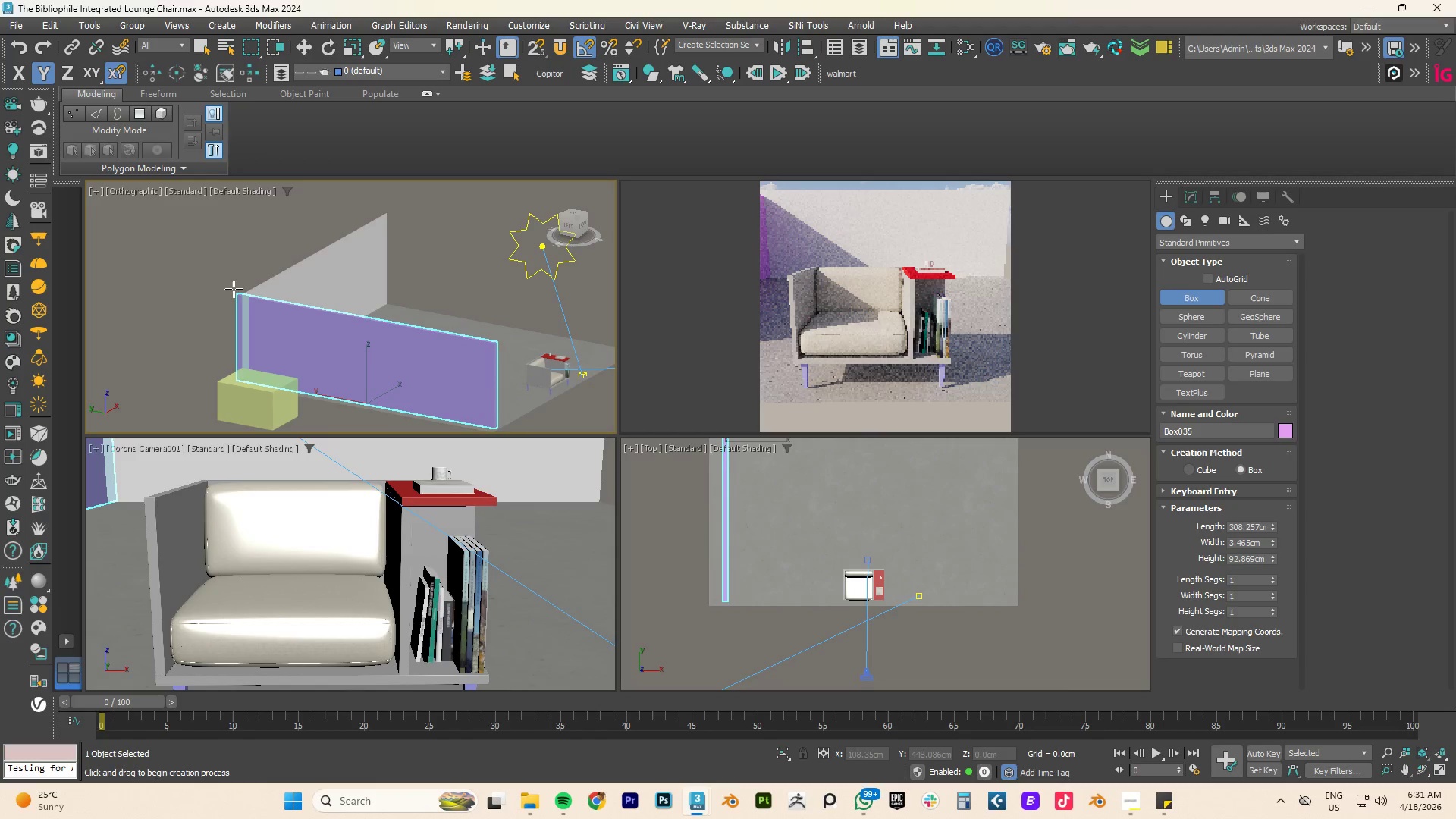 
right_click([234, 289])
 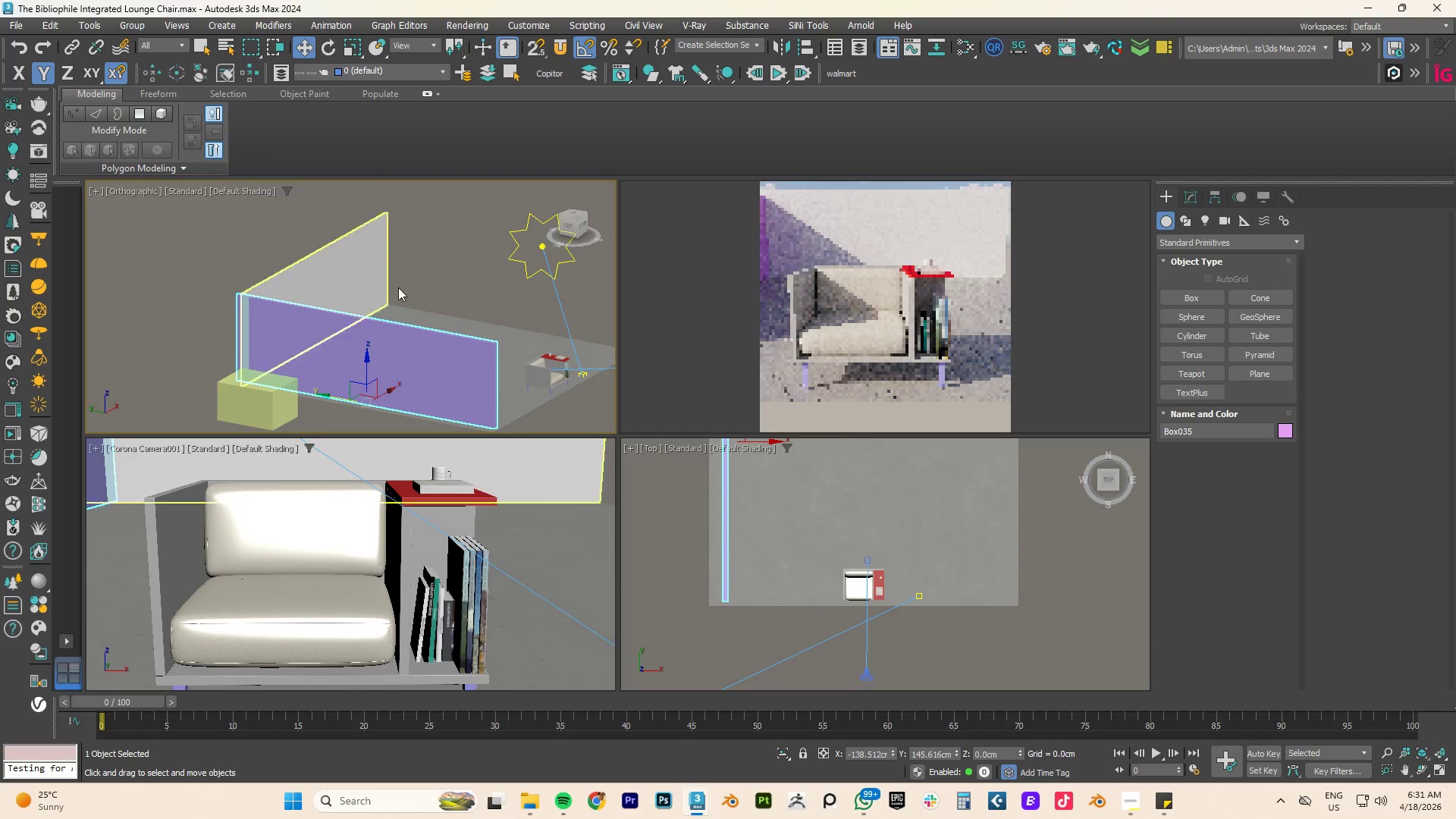 
hold_key(key=AltLeft, duration=1.06)
 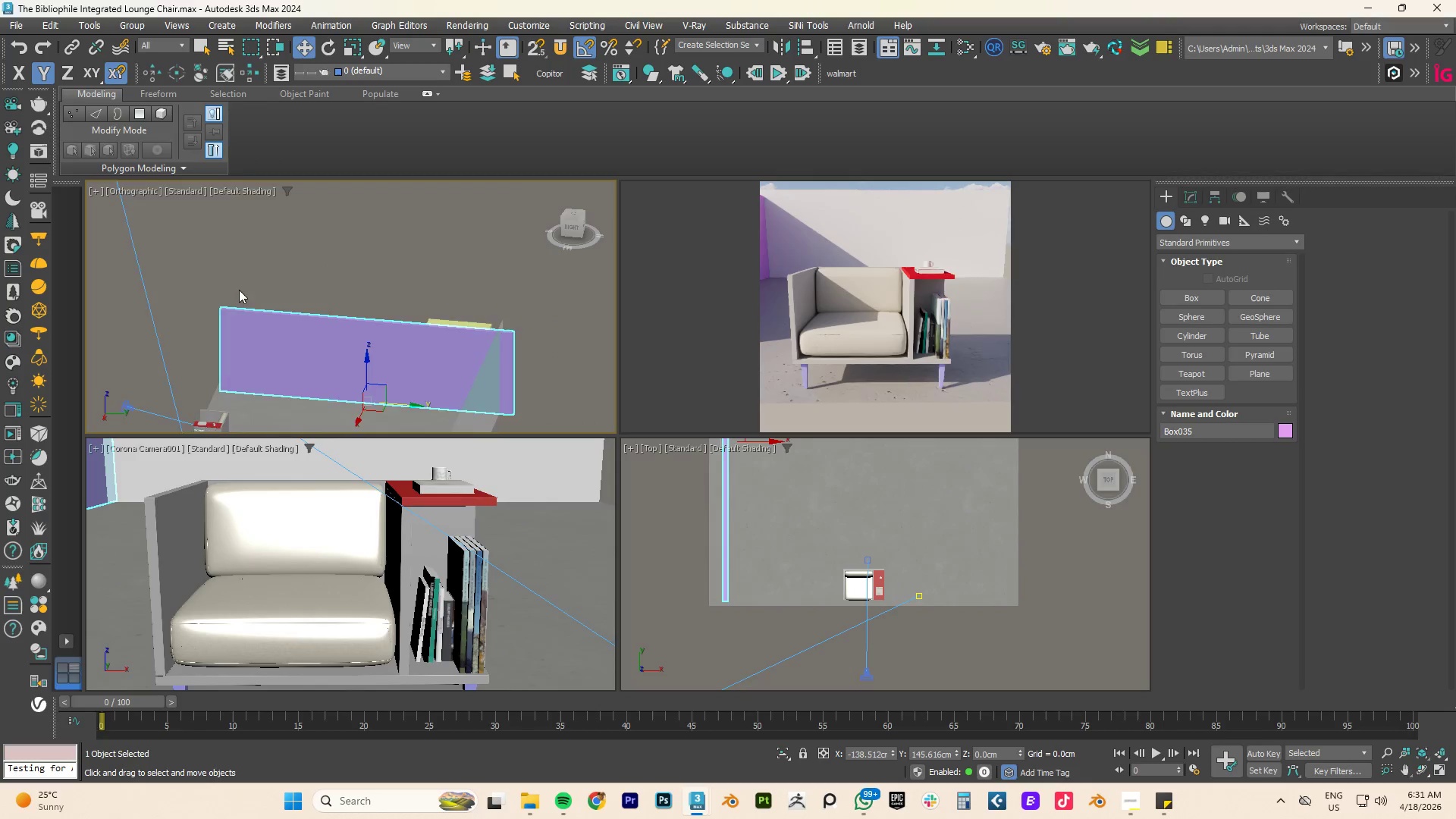 
scroll: coordinate [239, 290], scroll_direction: down, amount: 2.0
 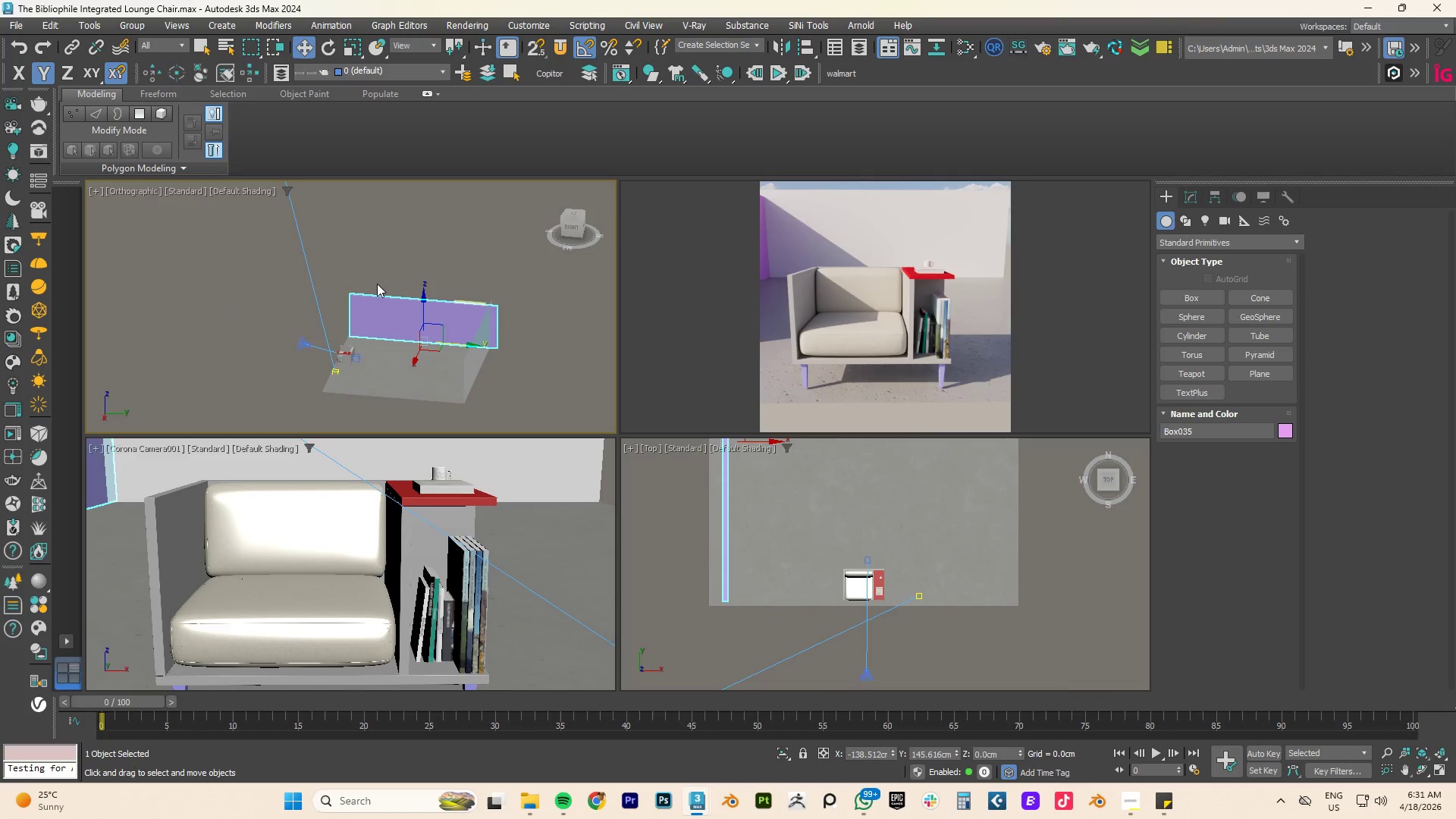 
key(Alt+AltLeft)
 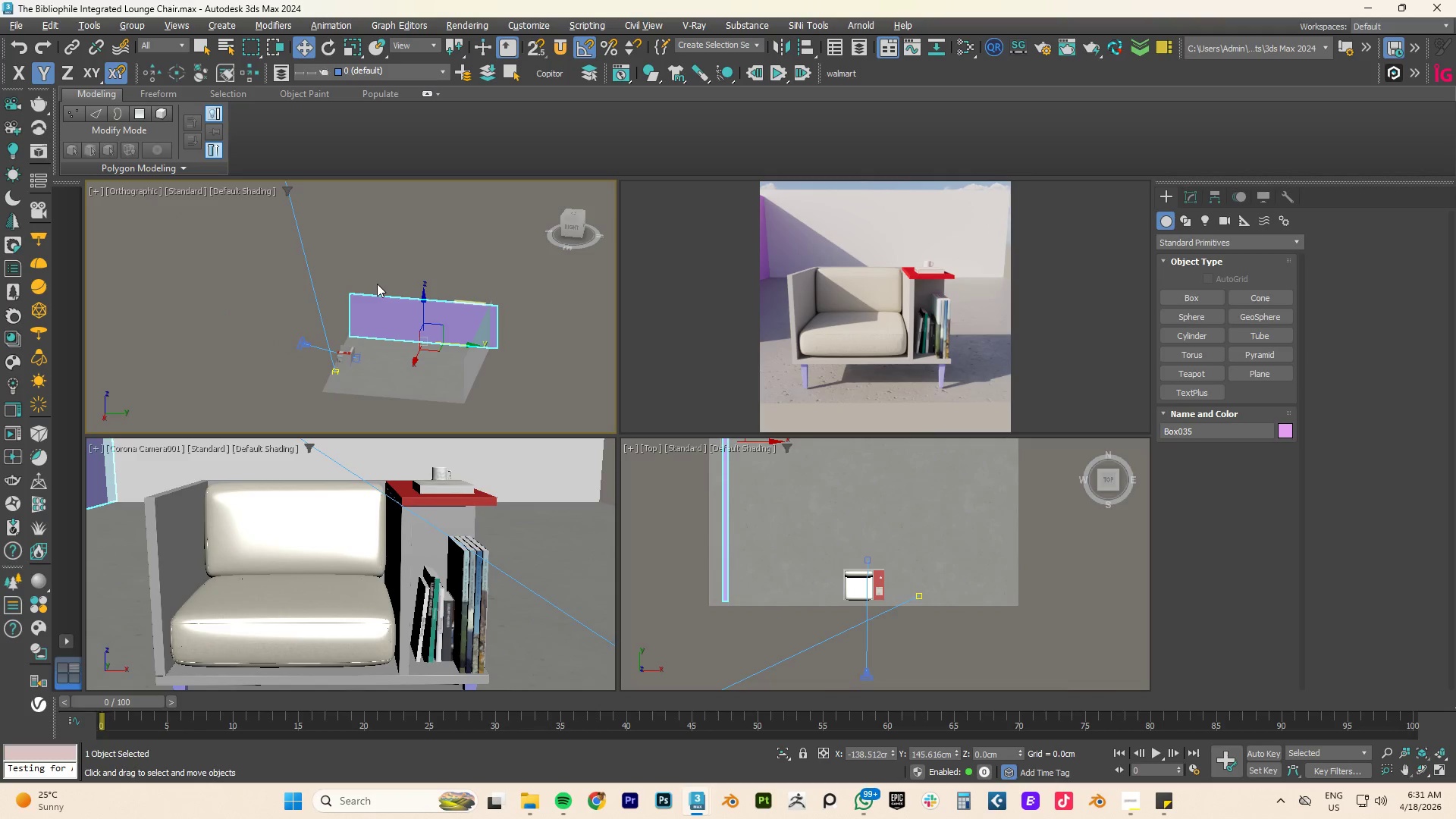 
key(Alt+Tab)
 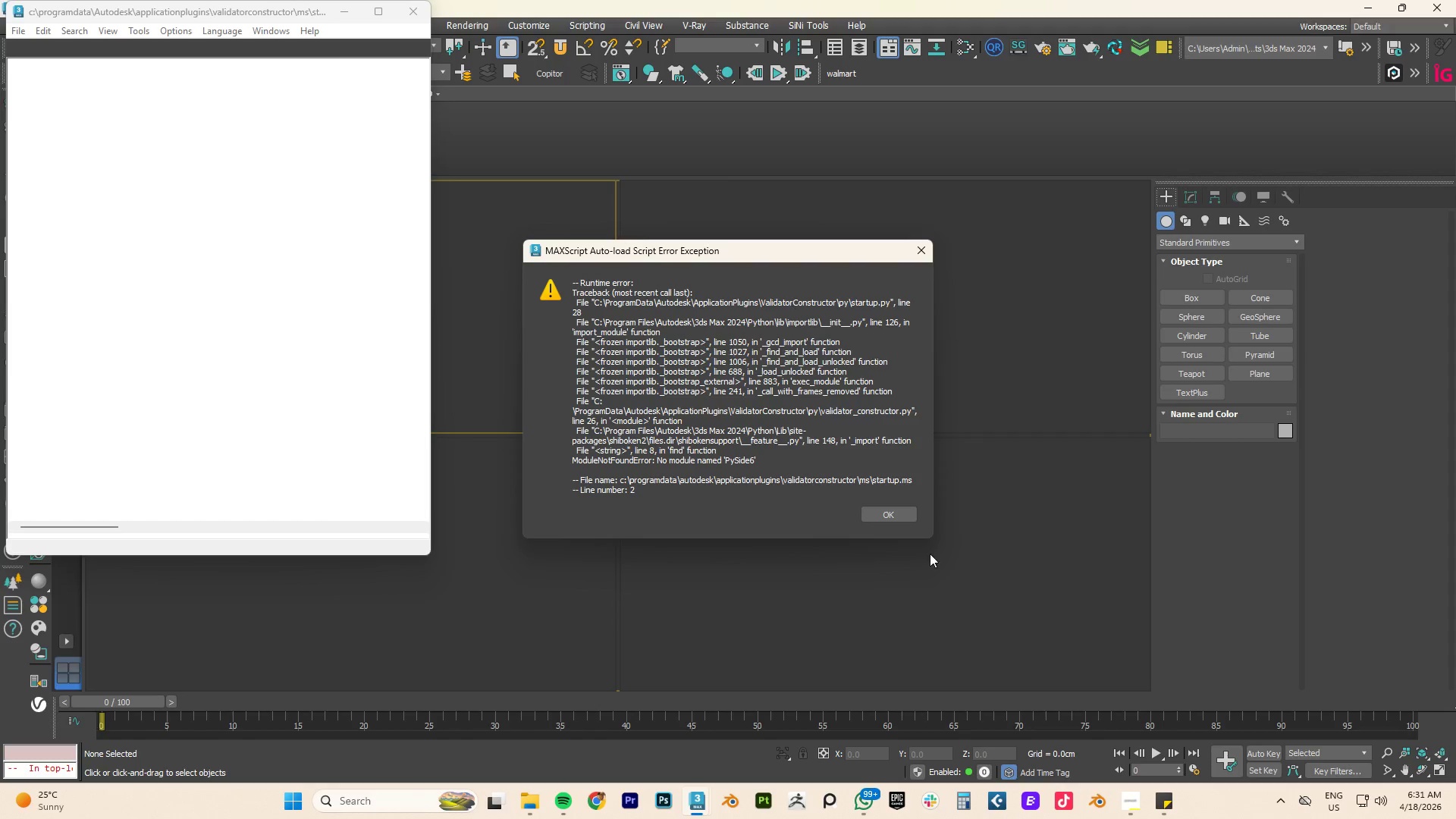 
left_click([878, 508])
 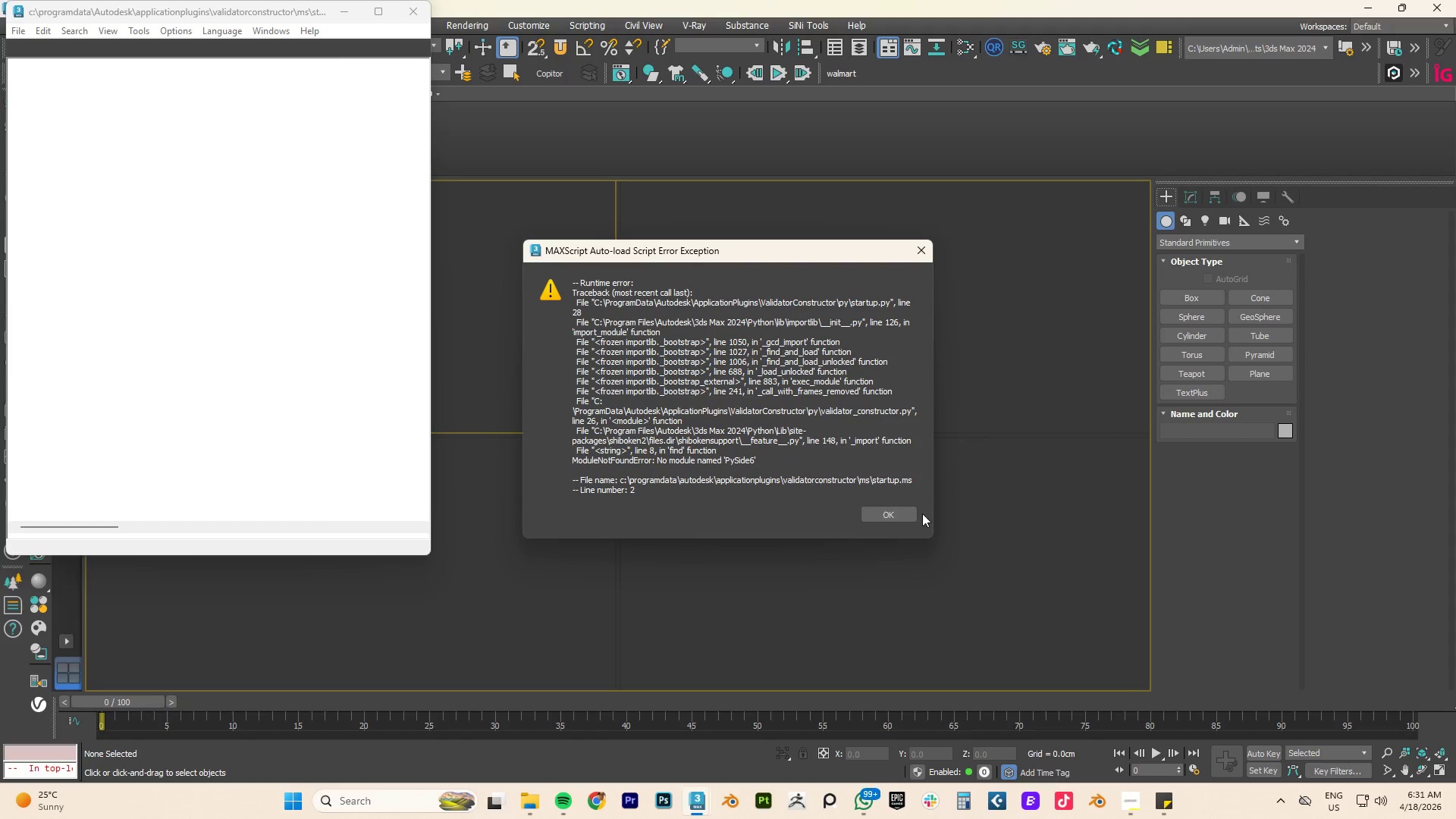 
key(Alt+Tab)
 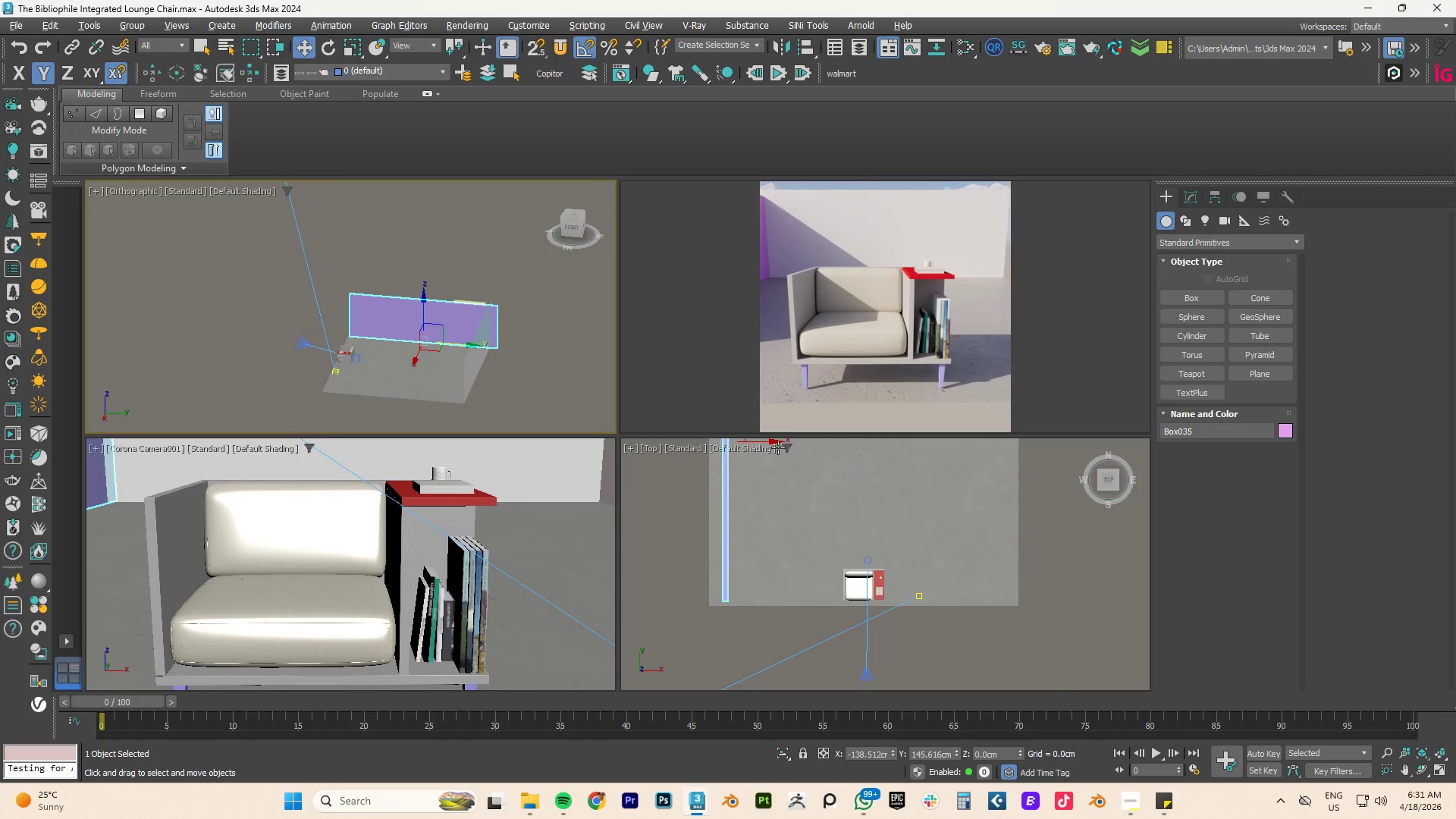 
key(Alt+AltLeft)
 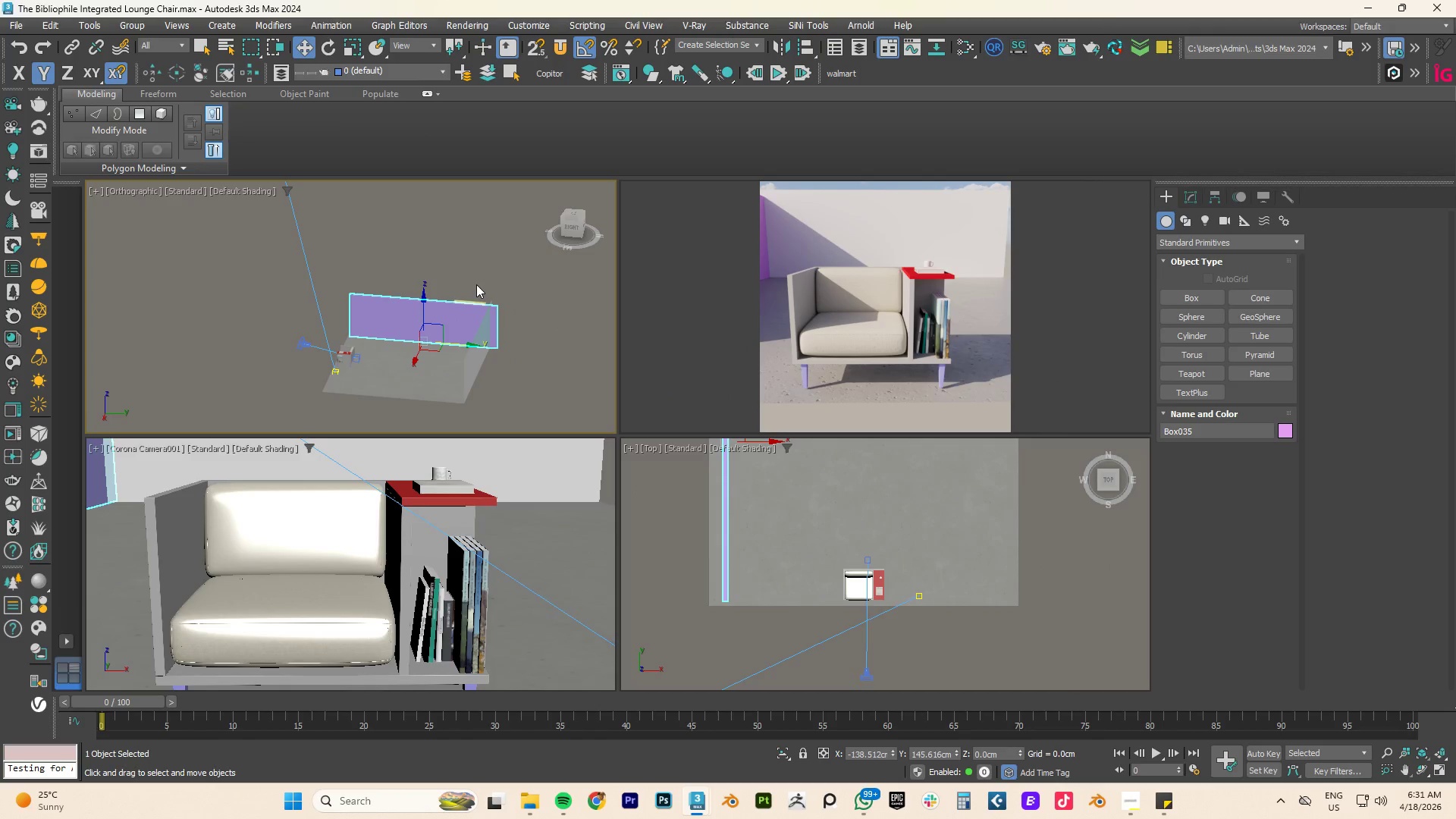 
key(Delete)
 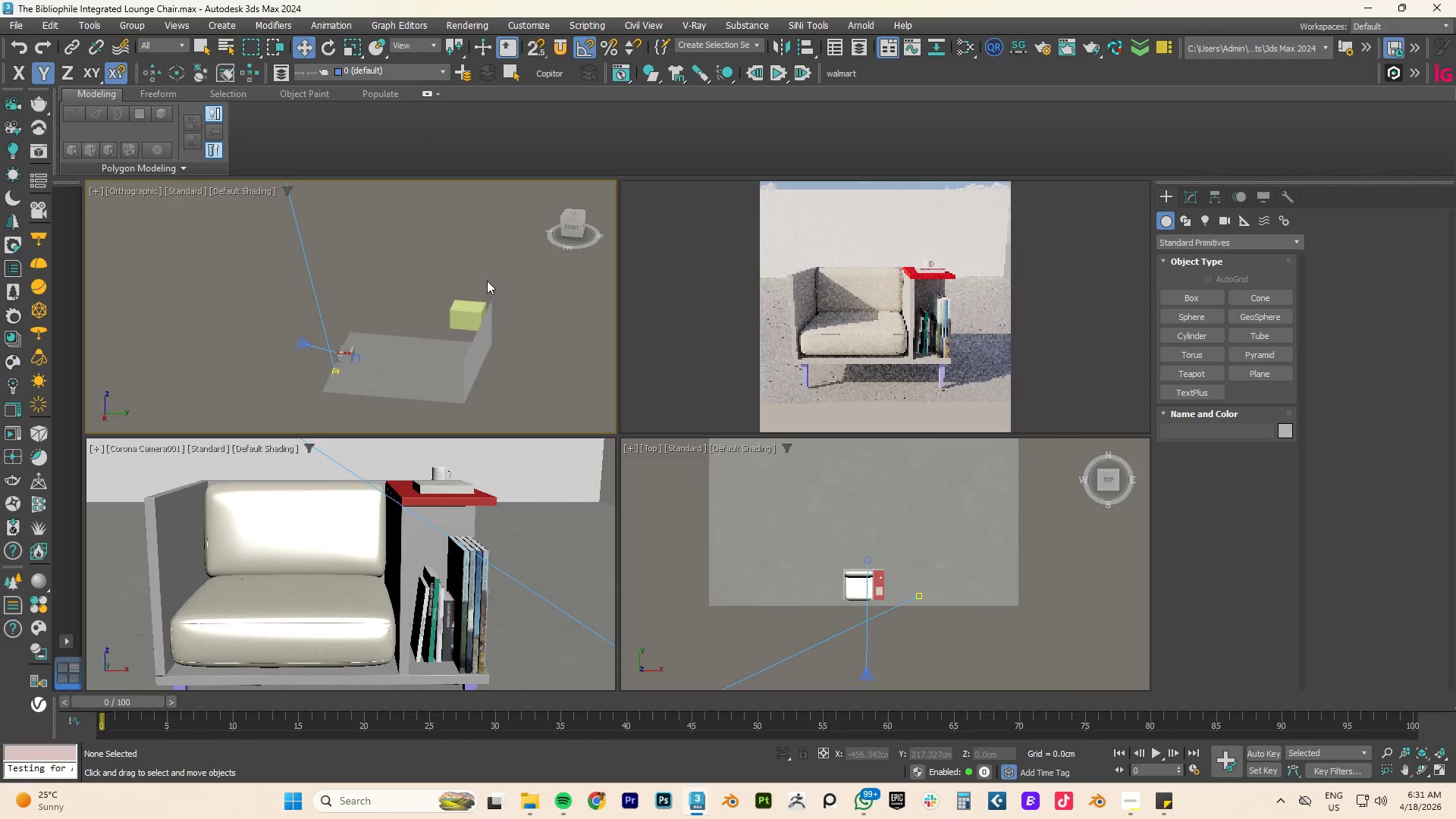 
hold_key(key=AltLeft, duration=0.97)
 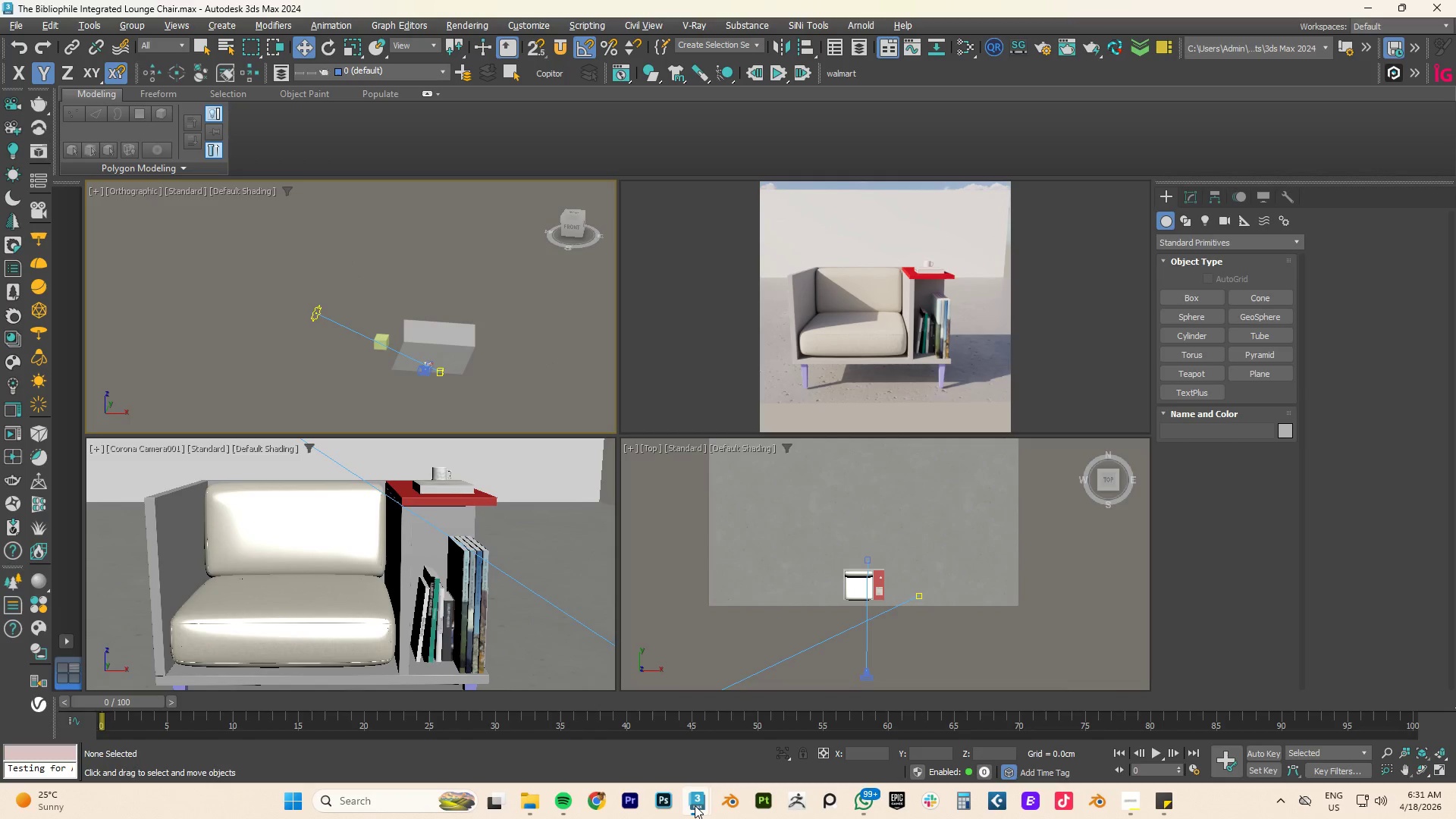 
scroll: coordinate [451, 357], scroll_direction: down, amount: 2.0
 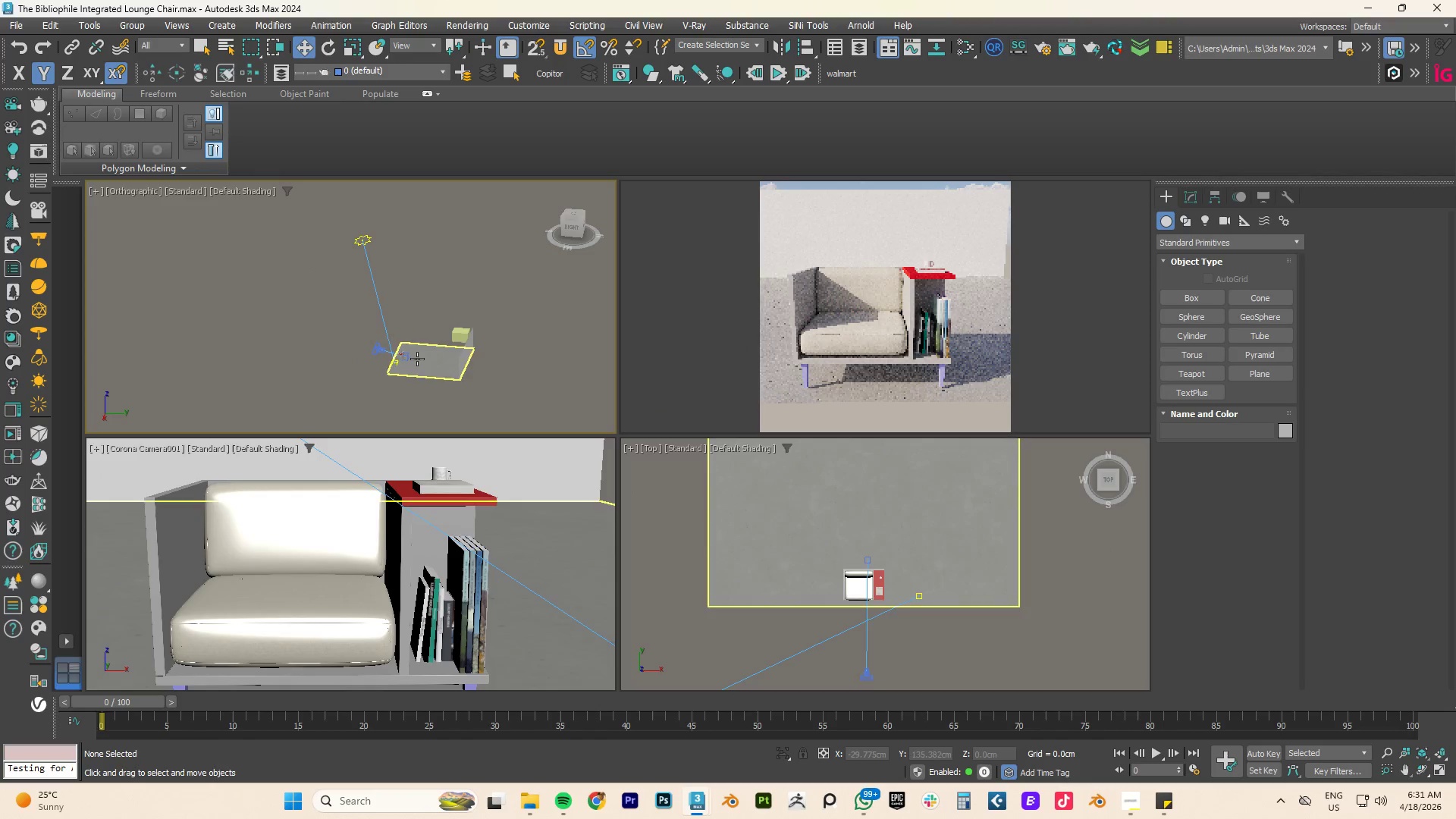 
wait(5.58)
 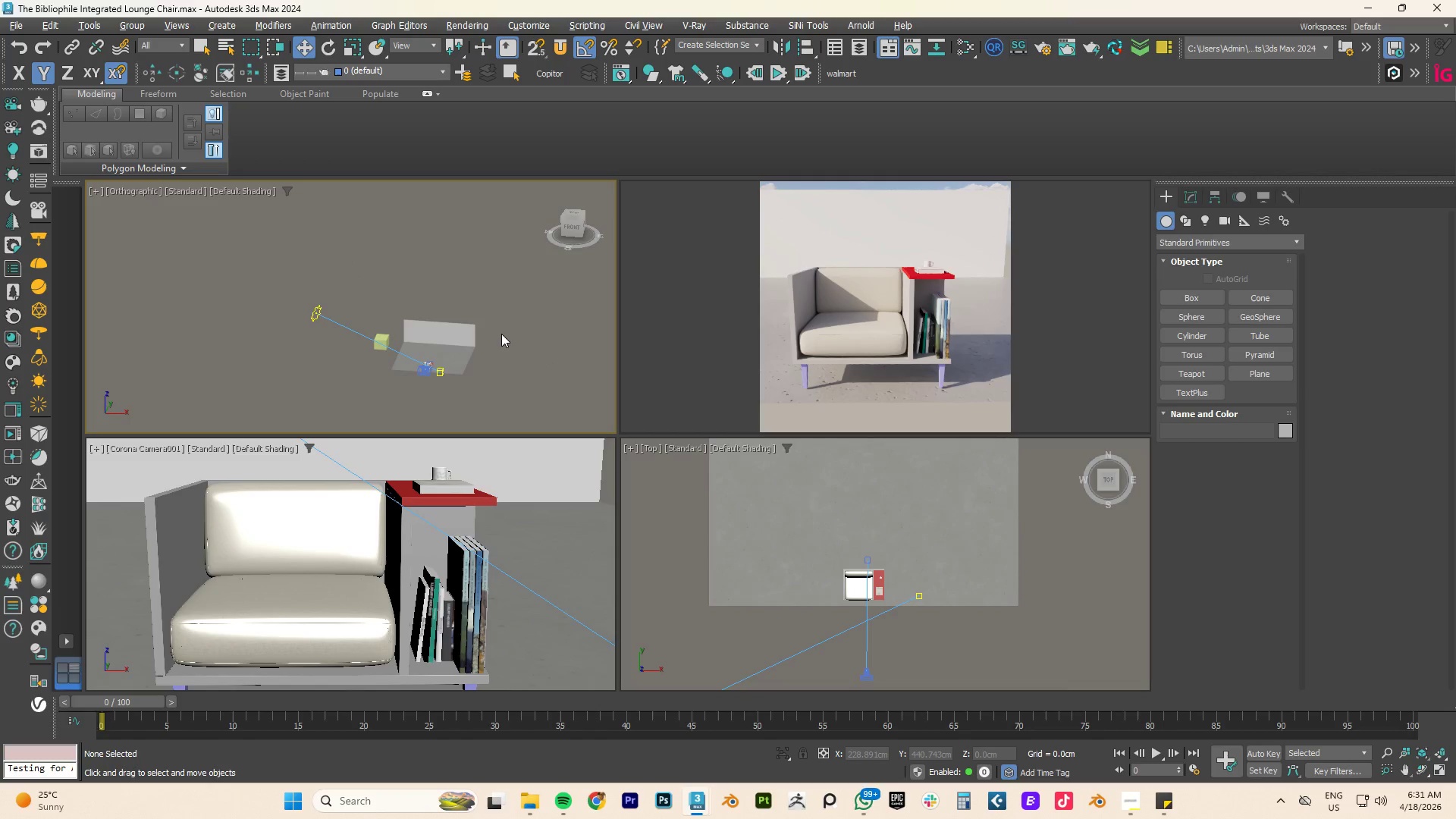 
left_click([868, 713])
 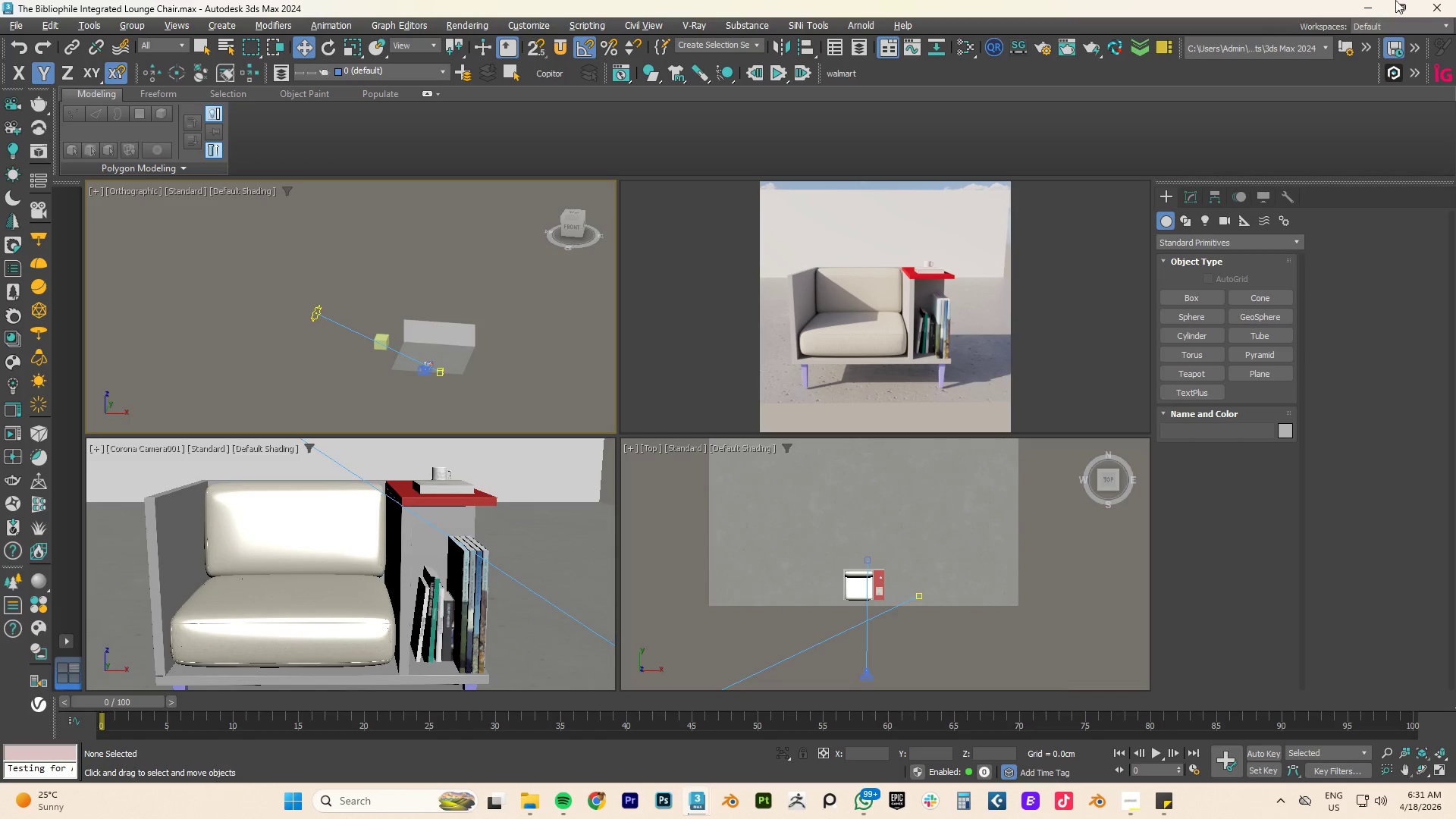 
left_click([1365, 5])
 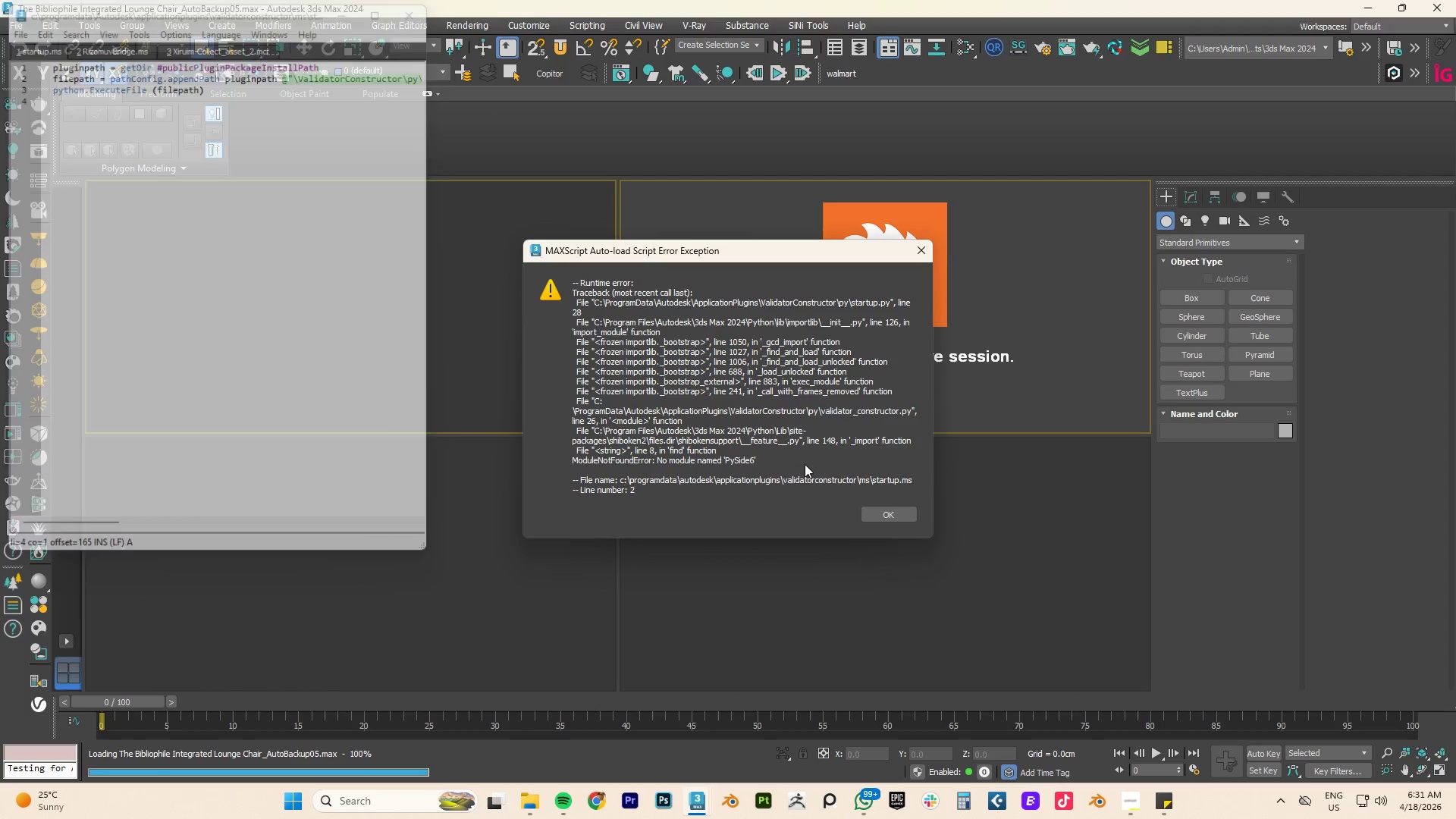 
wait(7.12)
 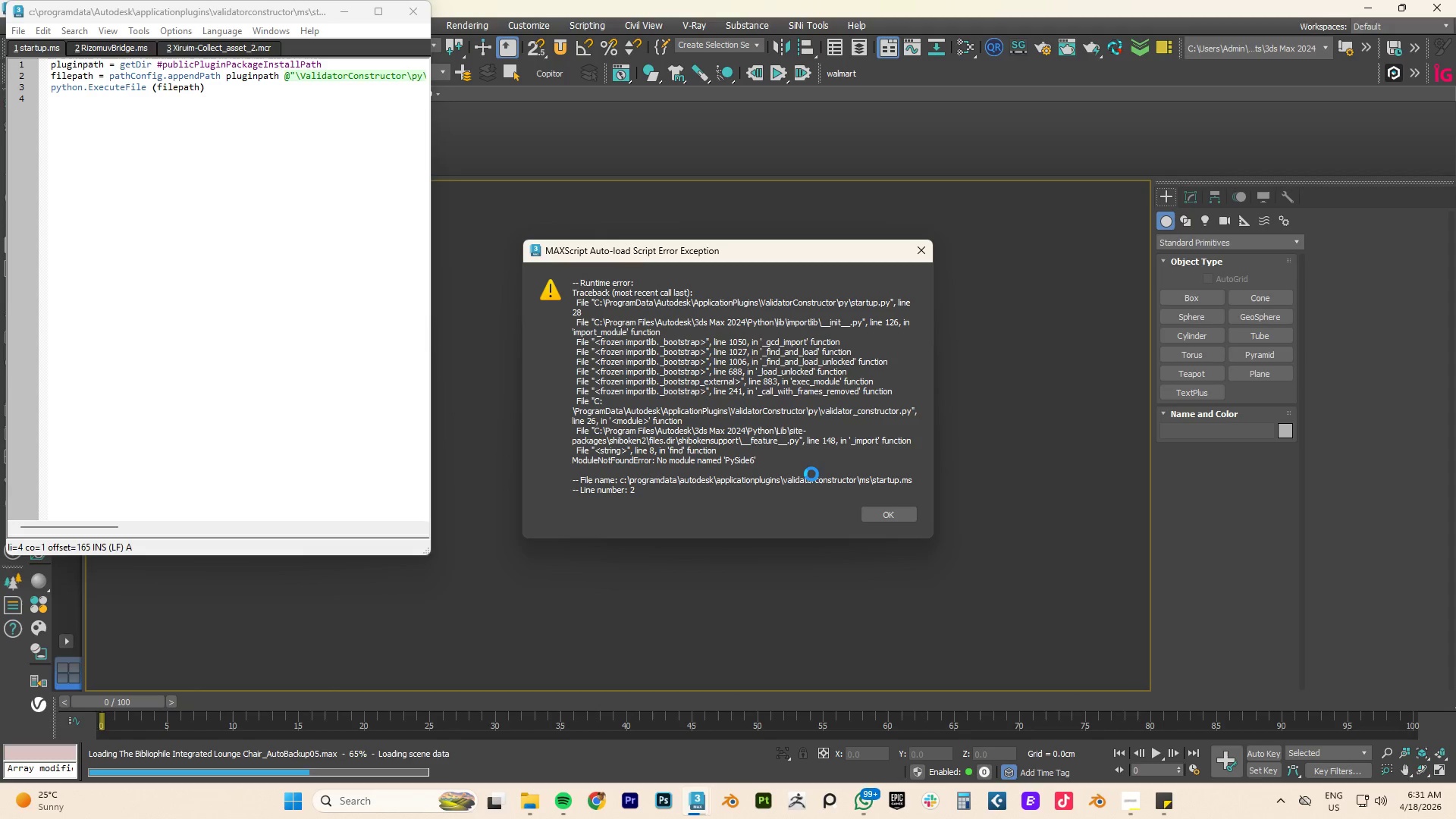 
left_click([887, 513])
 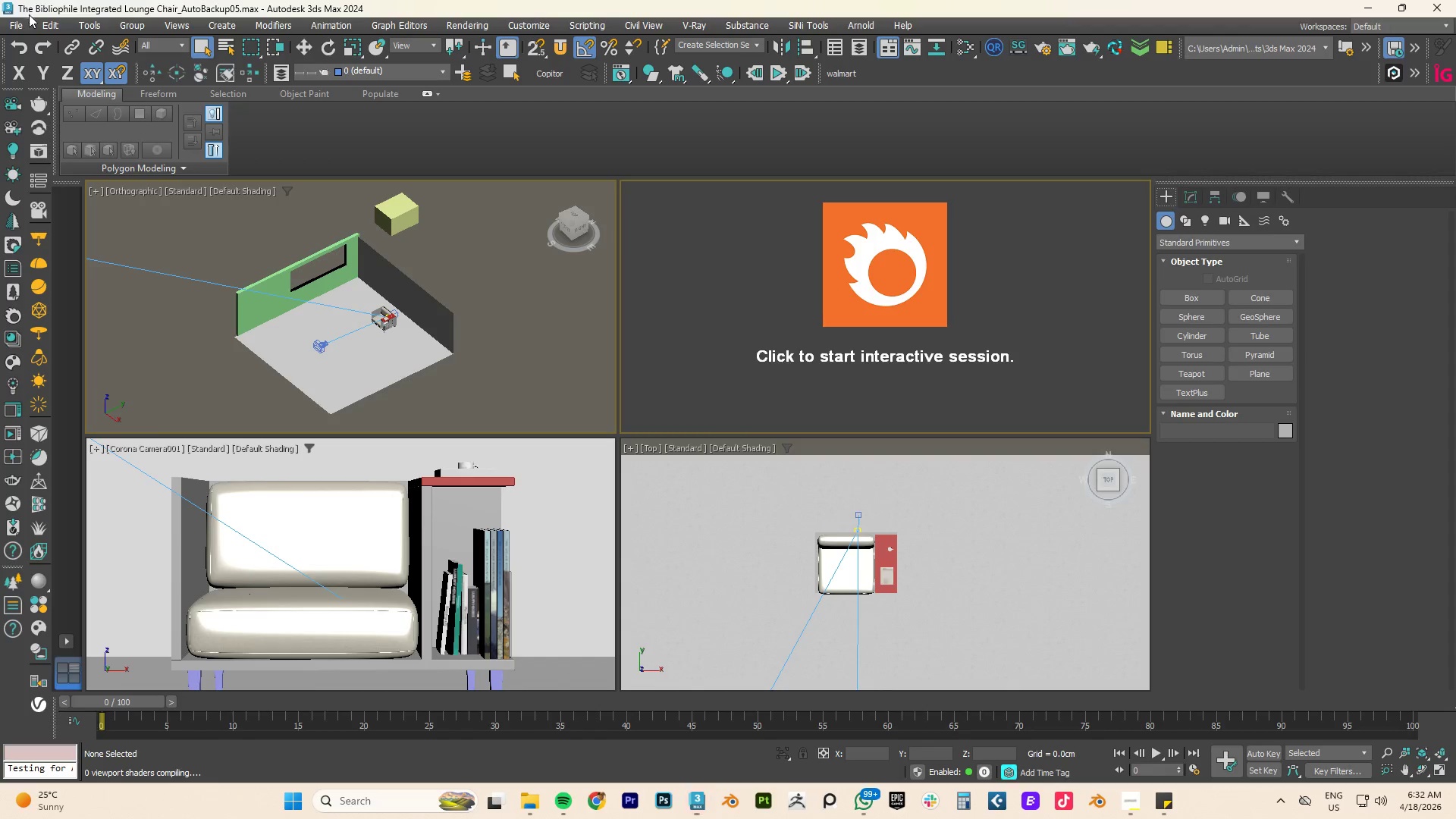 
left_click([11, 23])
 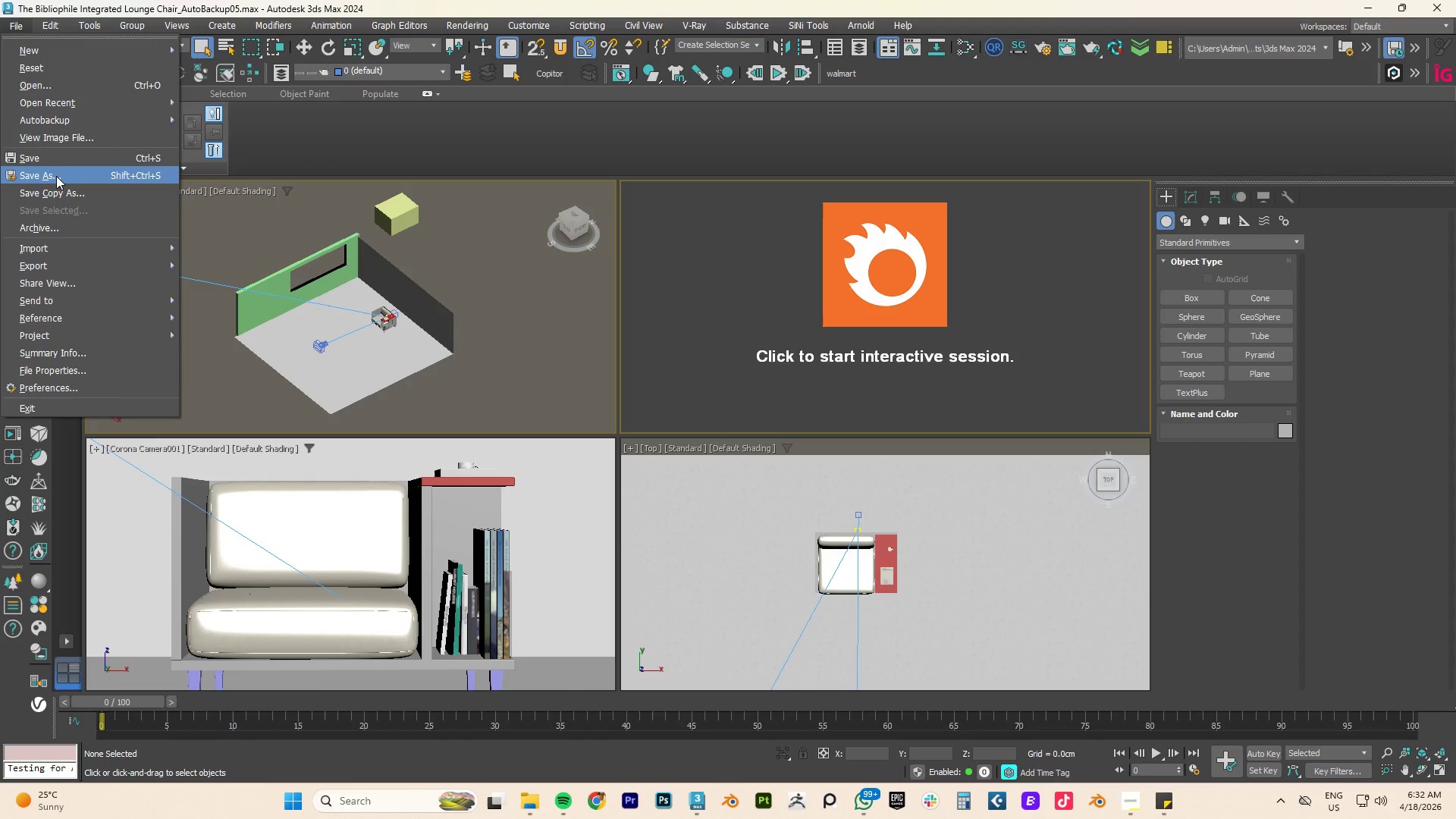 
left_click([56, 176])
 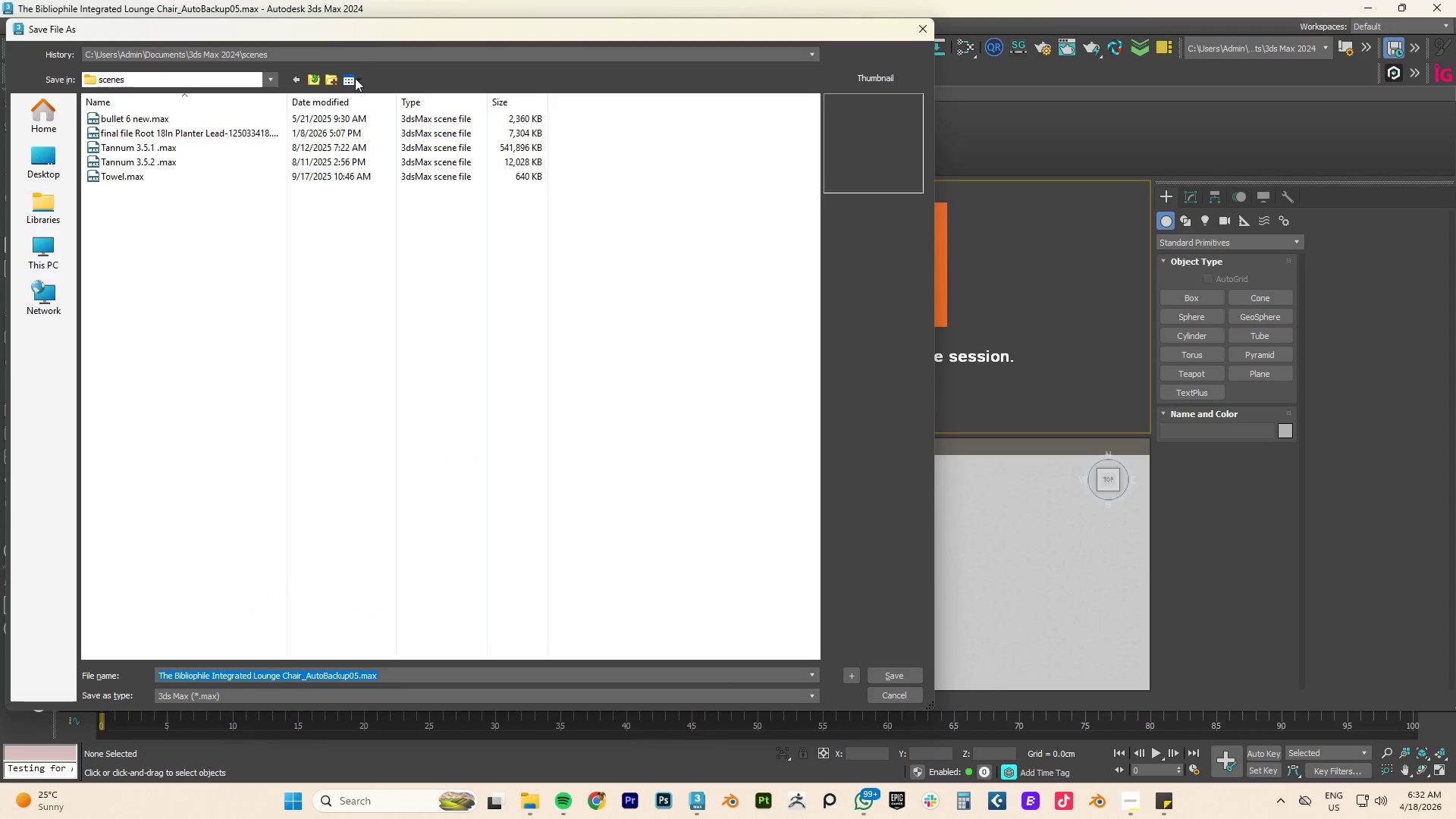 
left_click([260, 78])
 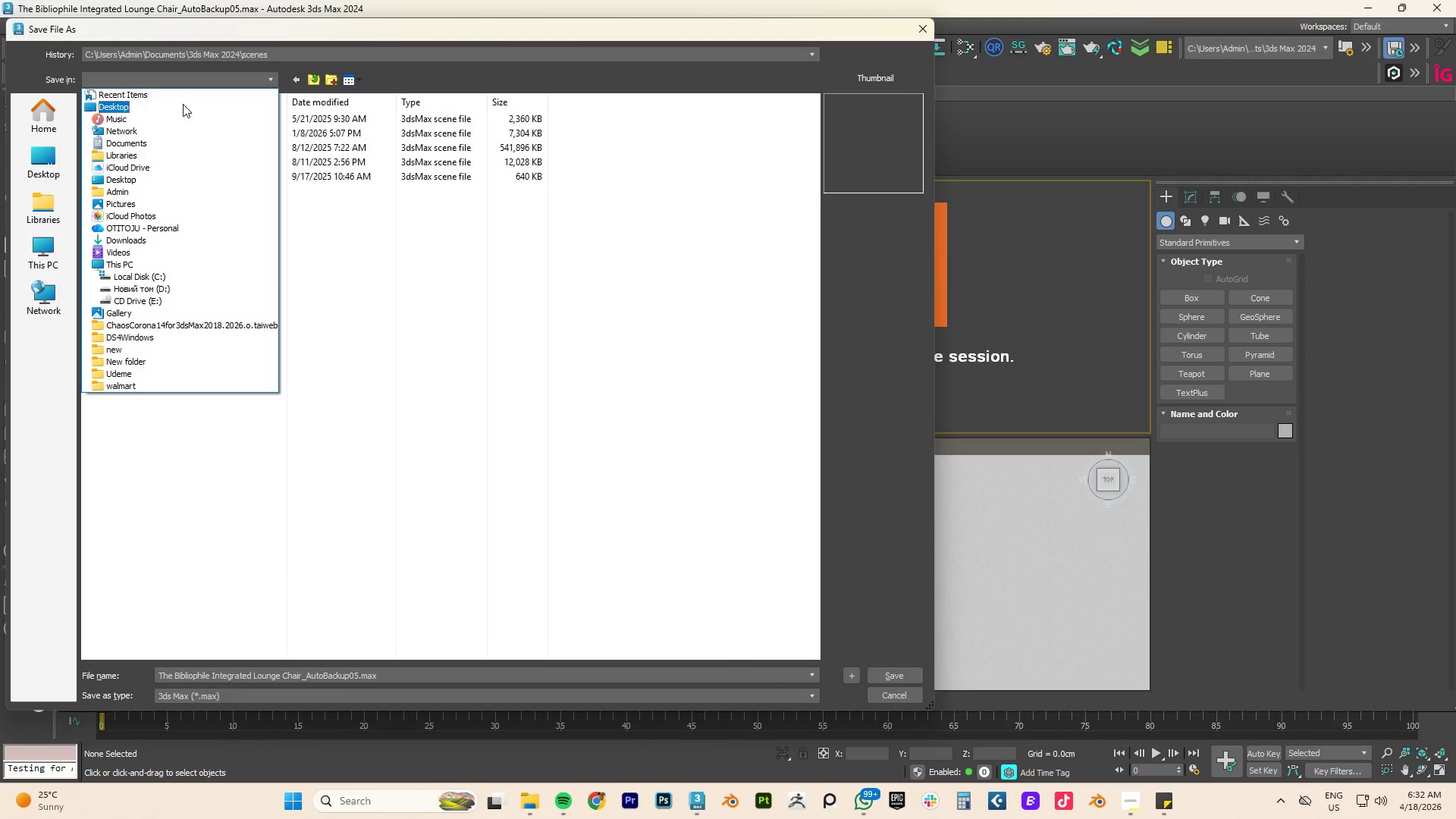 
left_click([177, 99])
 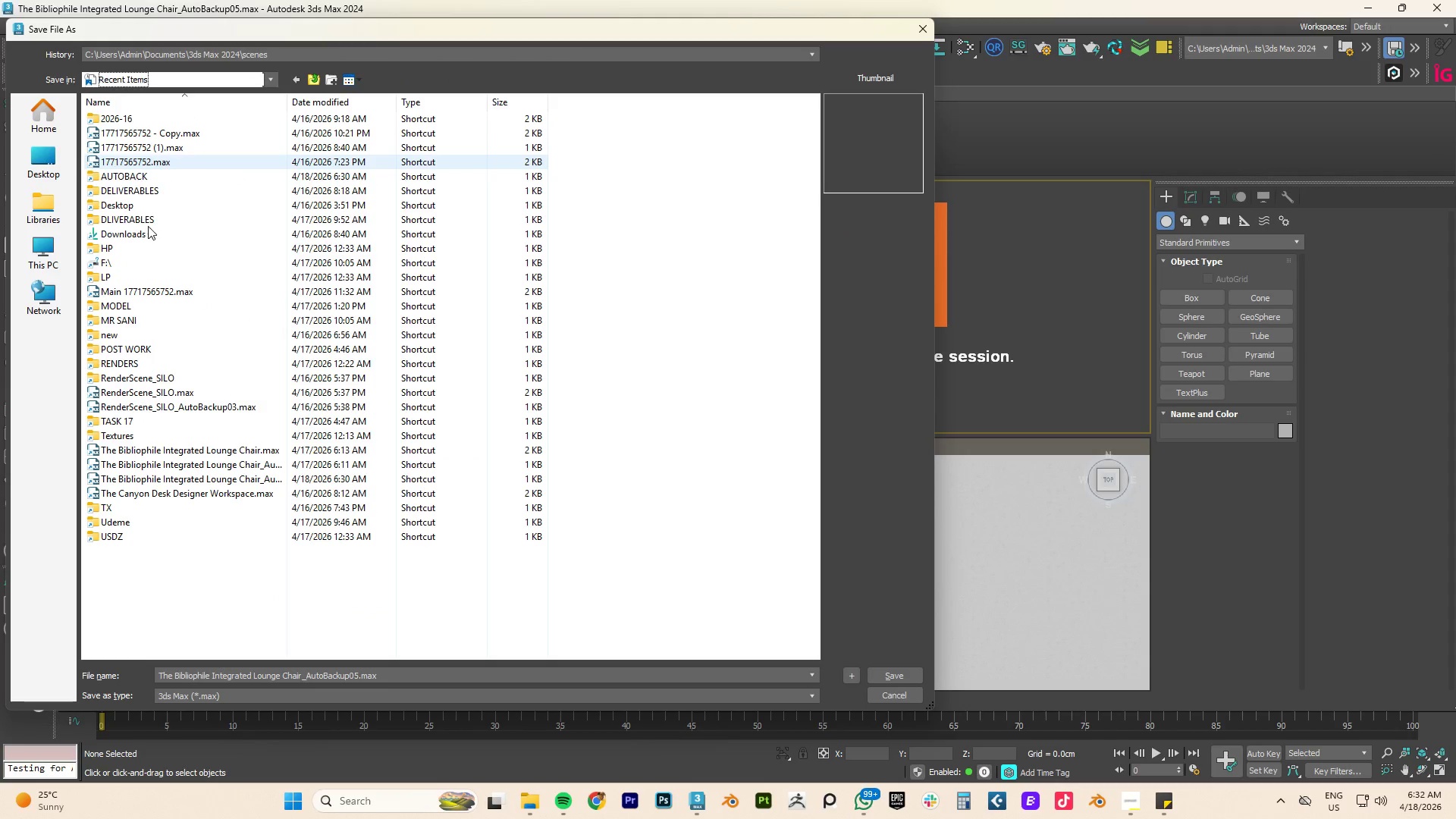 
double_click([138, 219])
 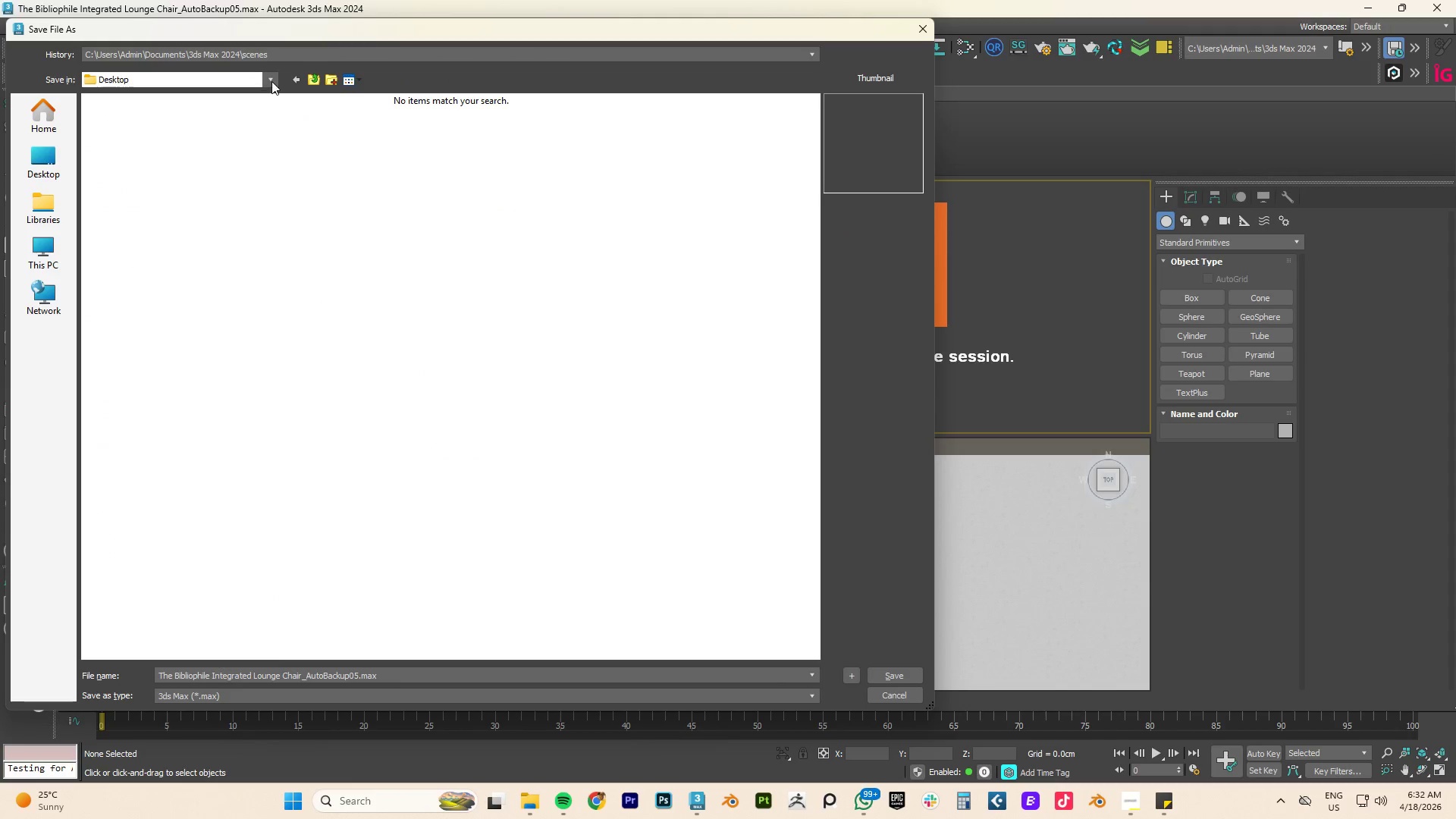 
left_click([272, 80])
 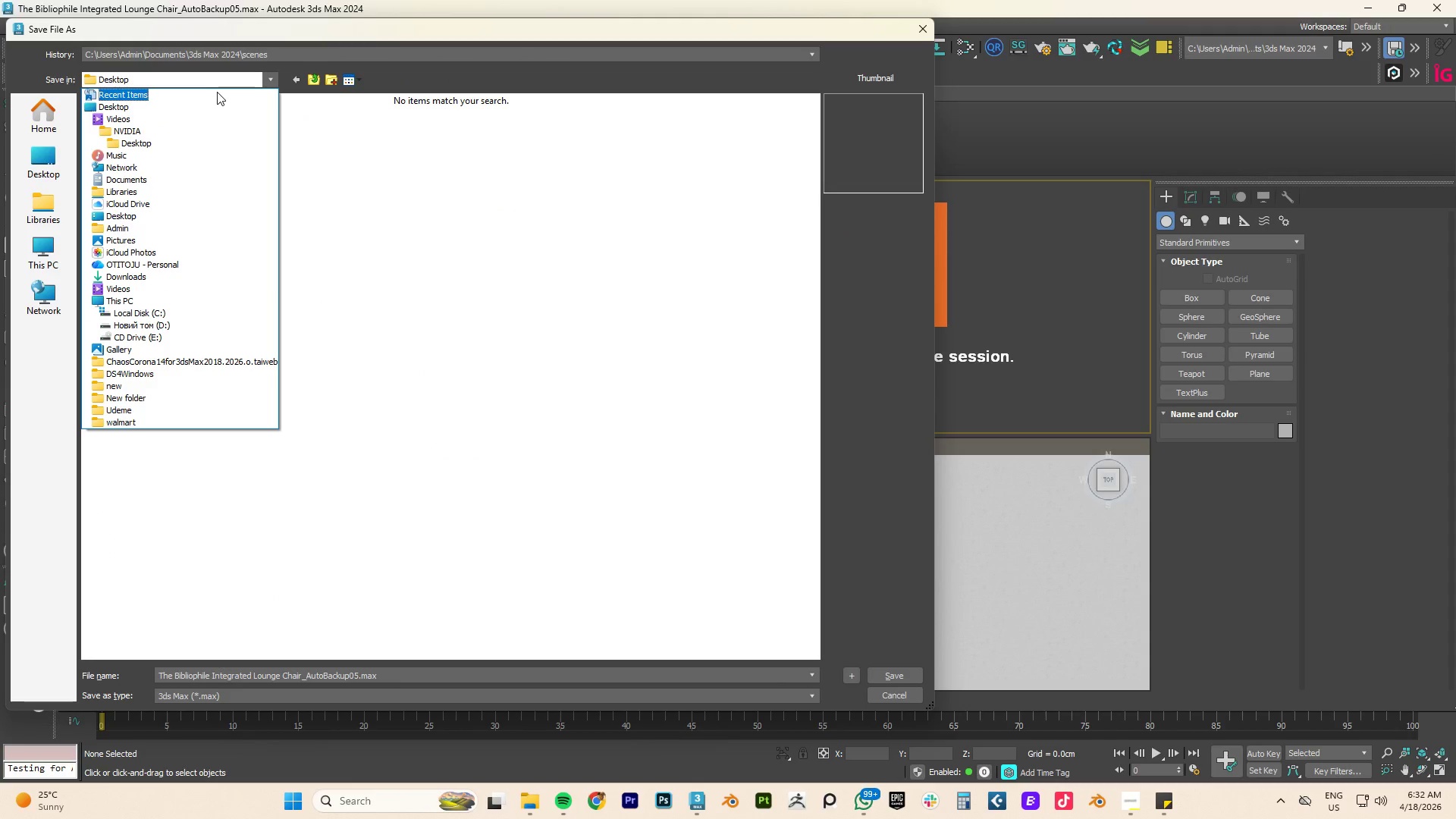 
left_click([217, 92])
 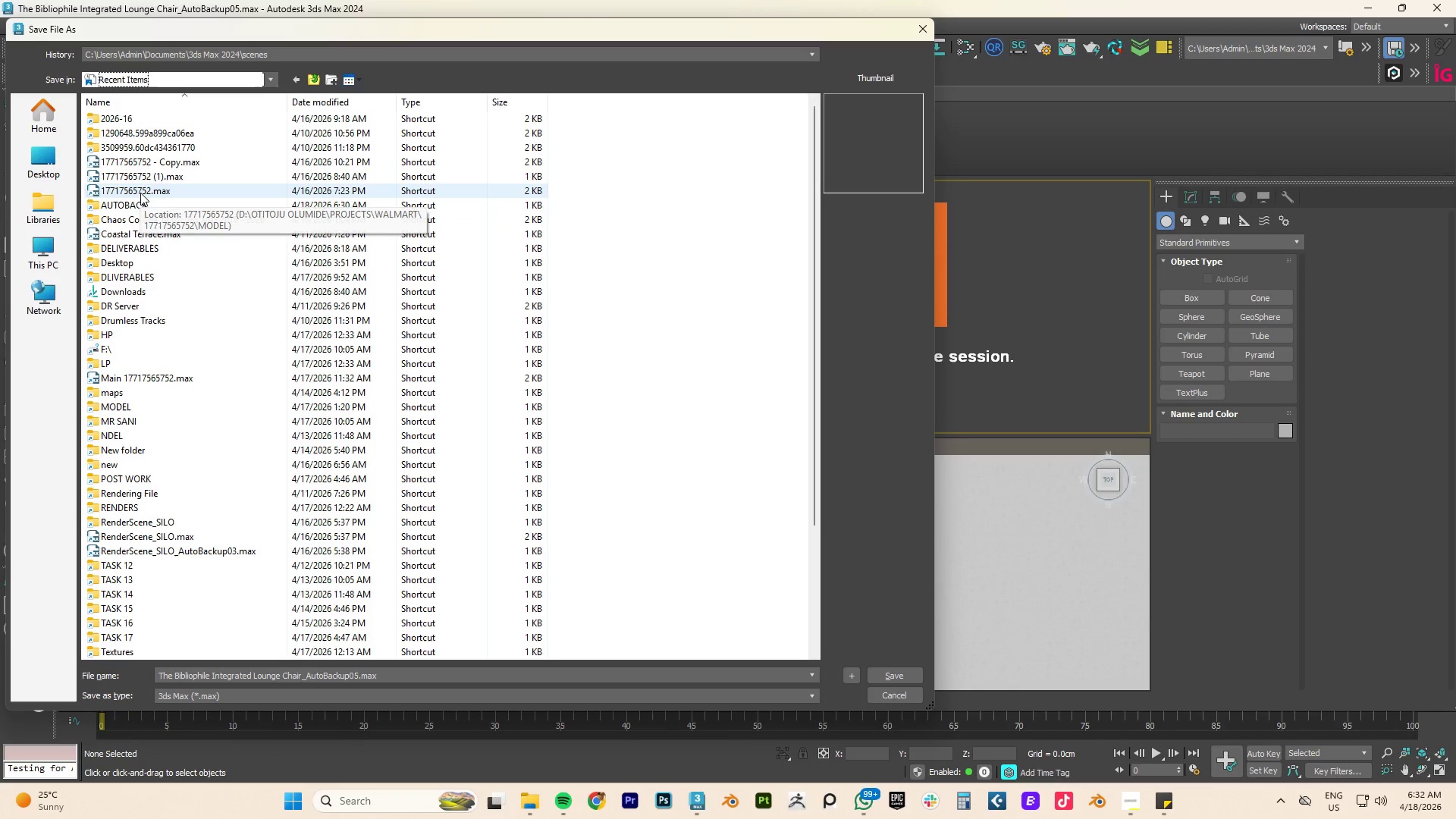 
double_click([145, 251])
 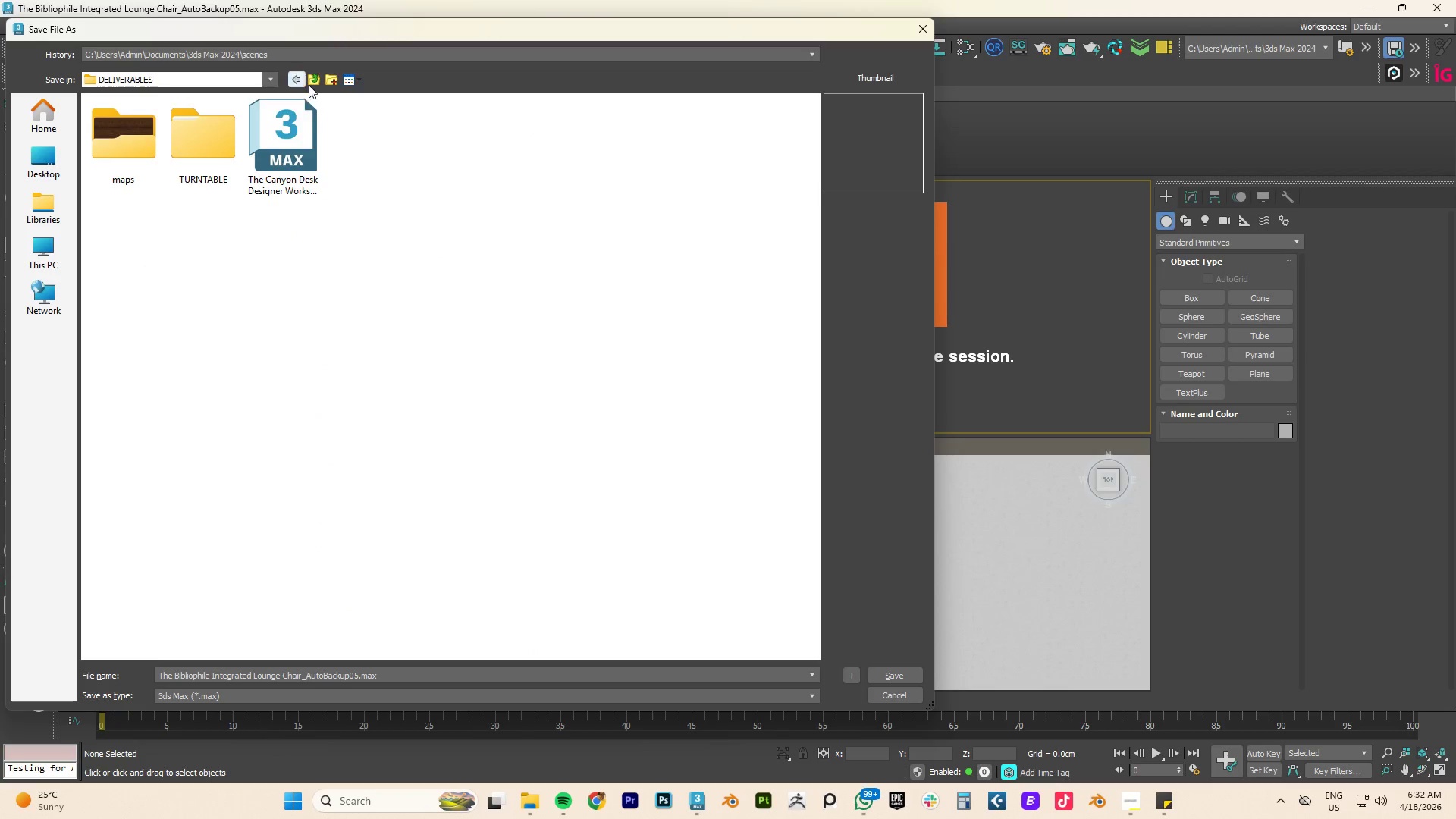 
left_click([315, 83])
 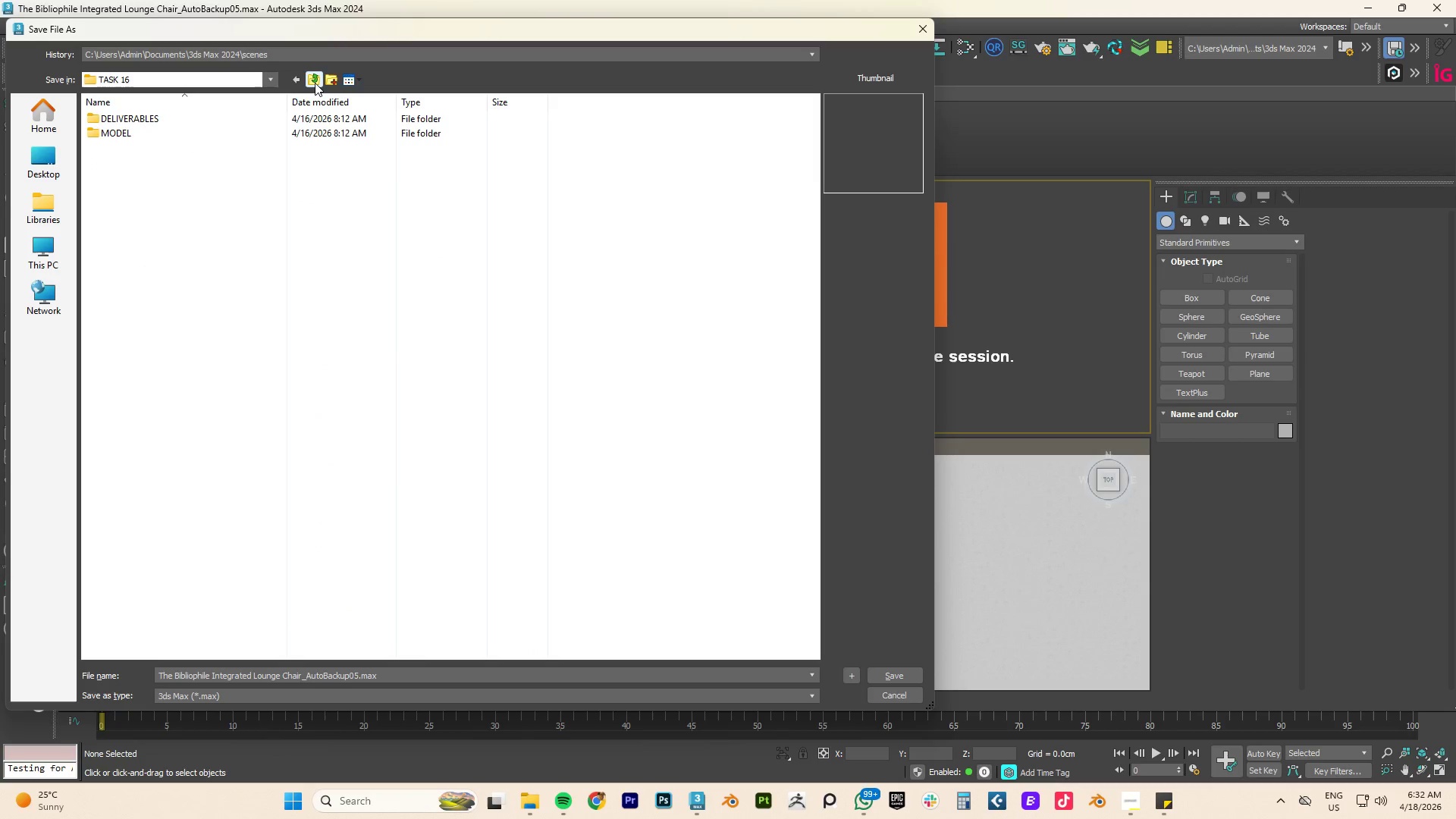 
left_click([315, 83])
 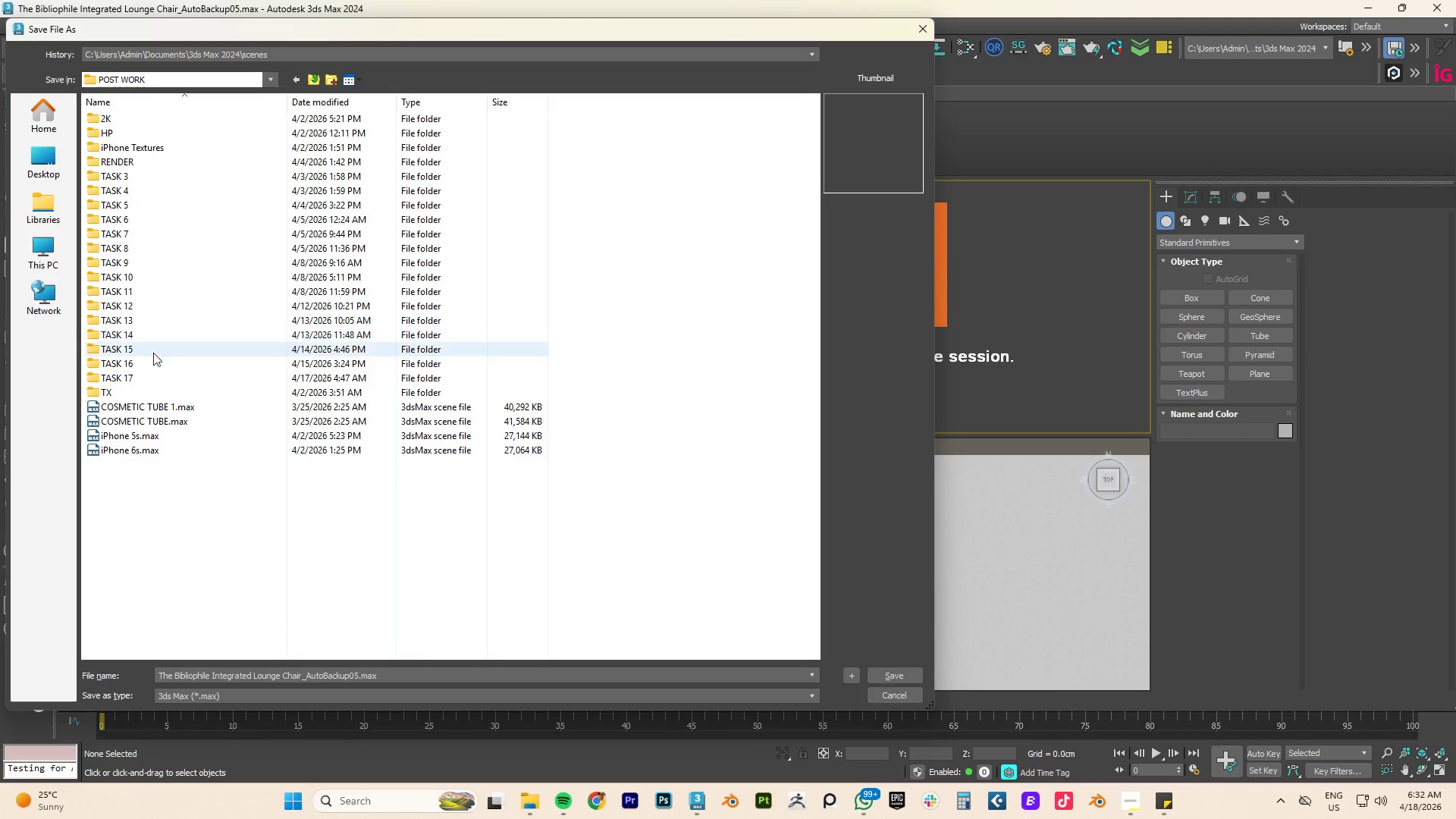 
double_click([143, 374])
 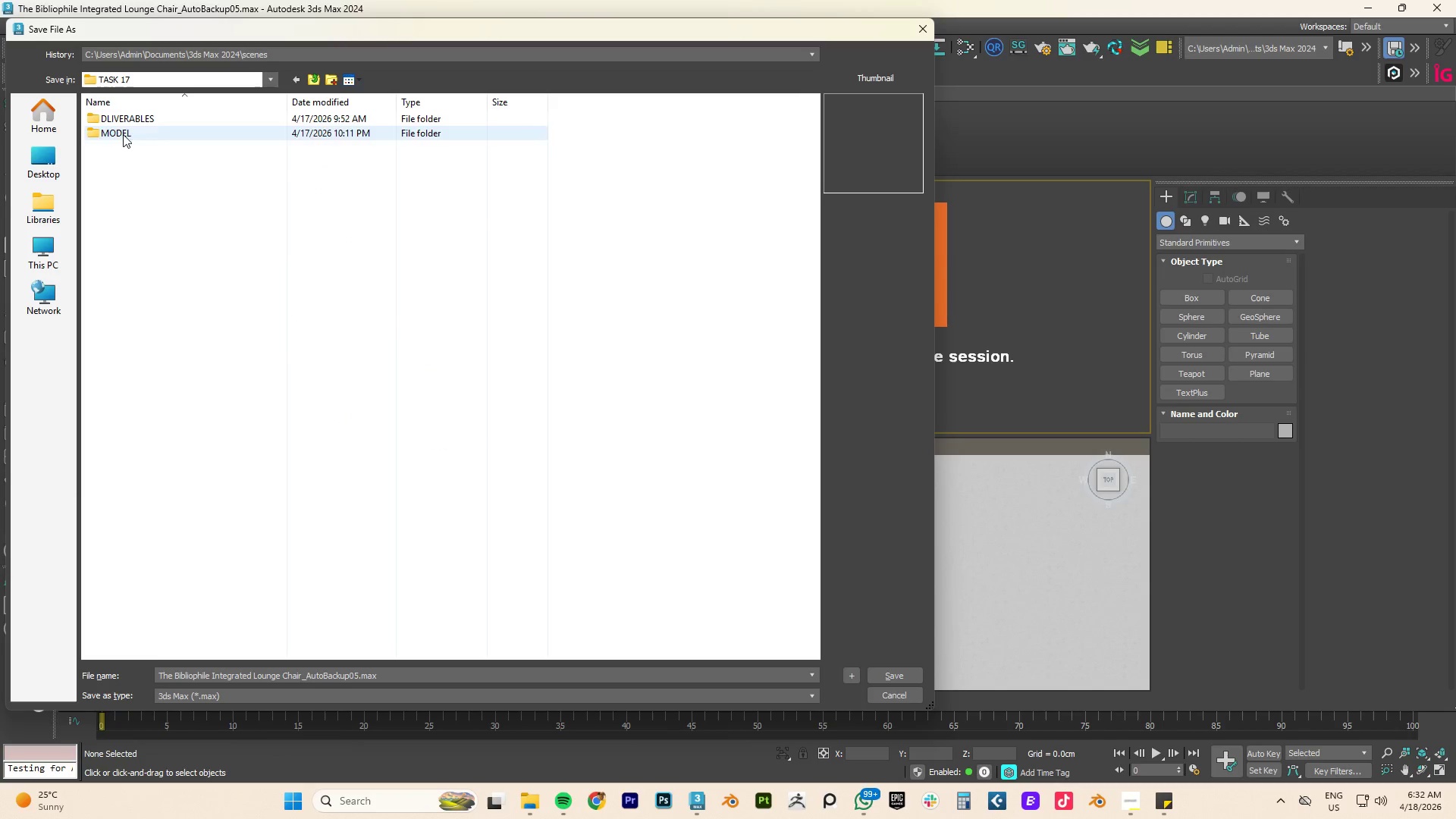 
double_click([123, 134])
 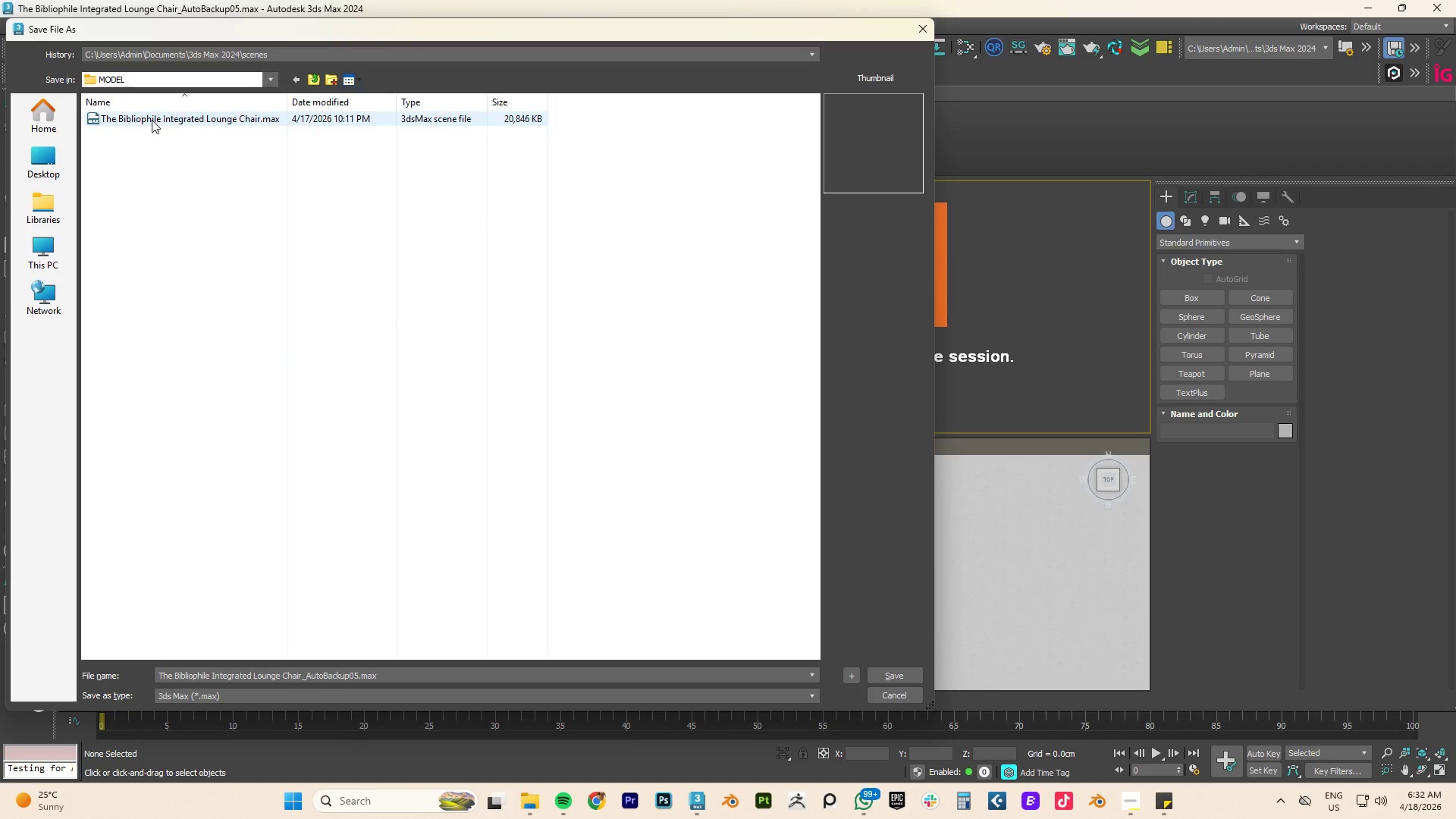 
double_click([152, 120])
 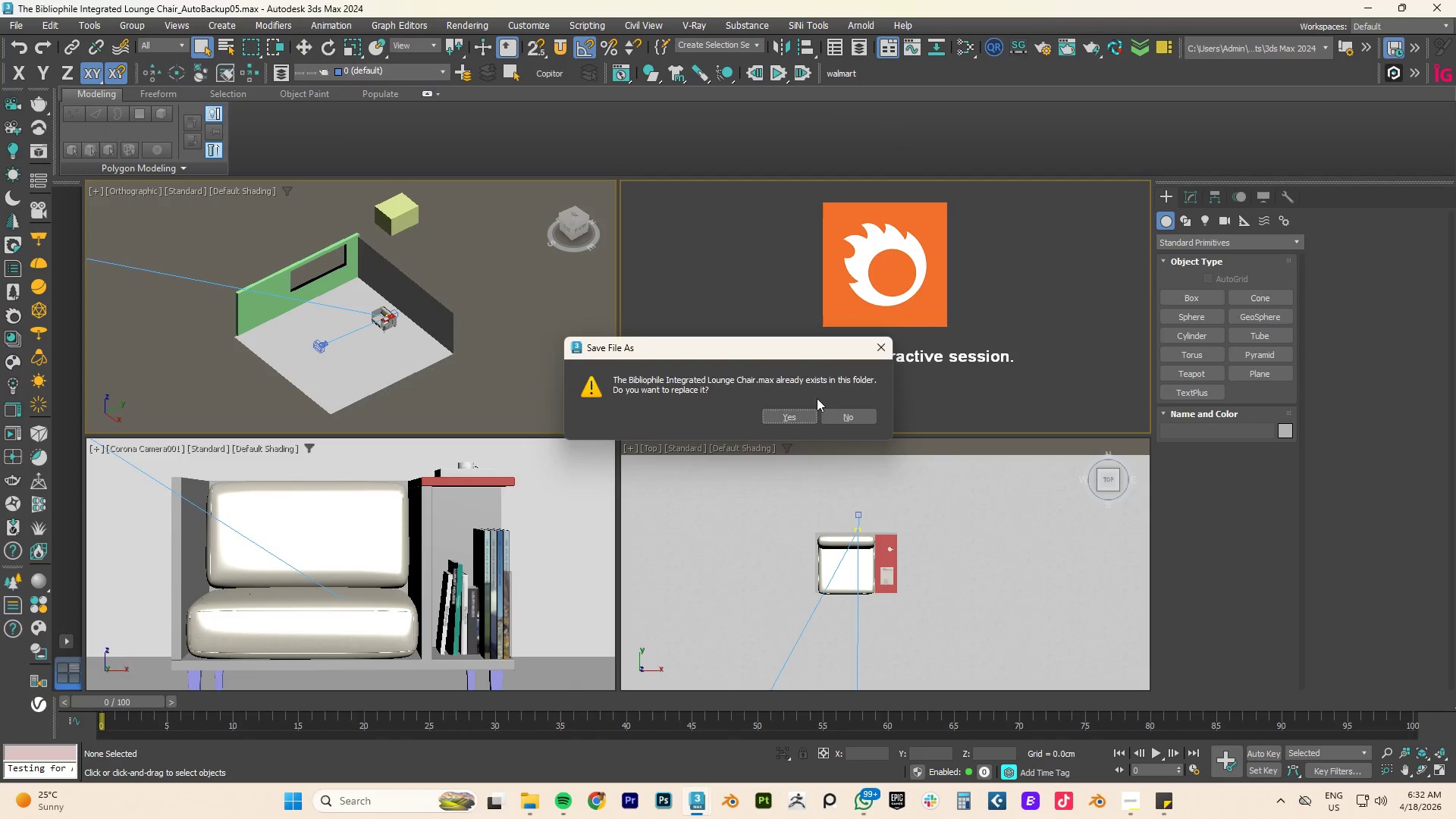 
left_click([787, 414])
 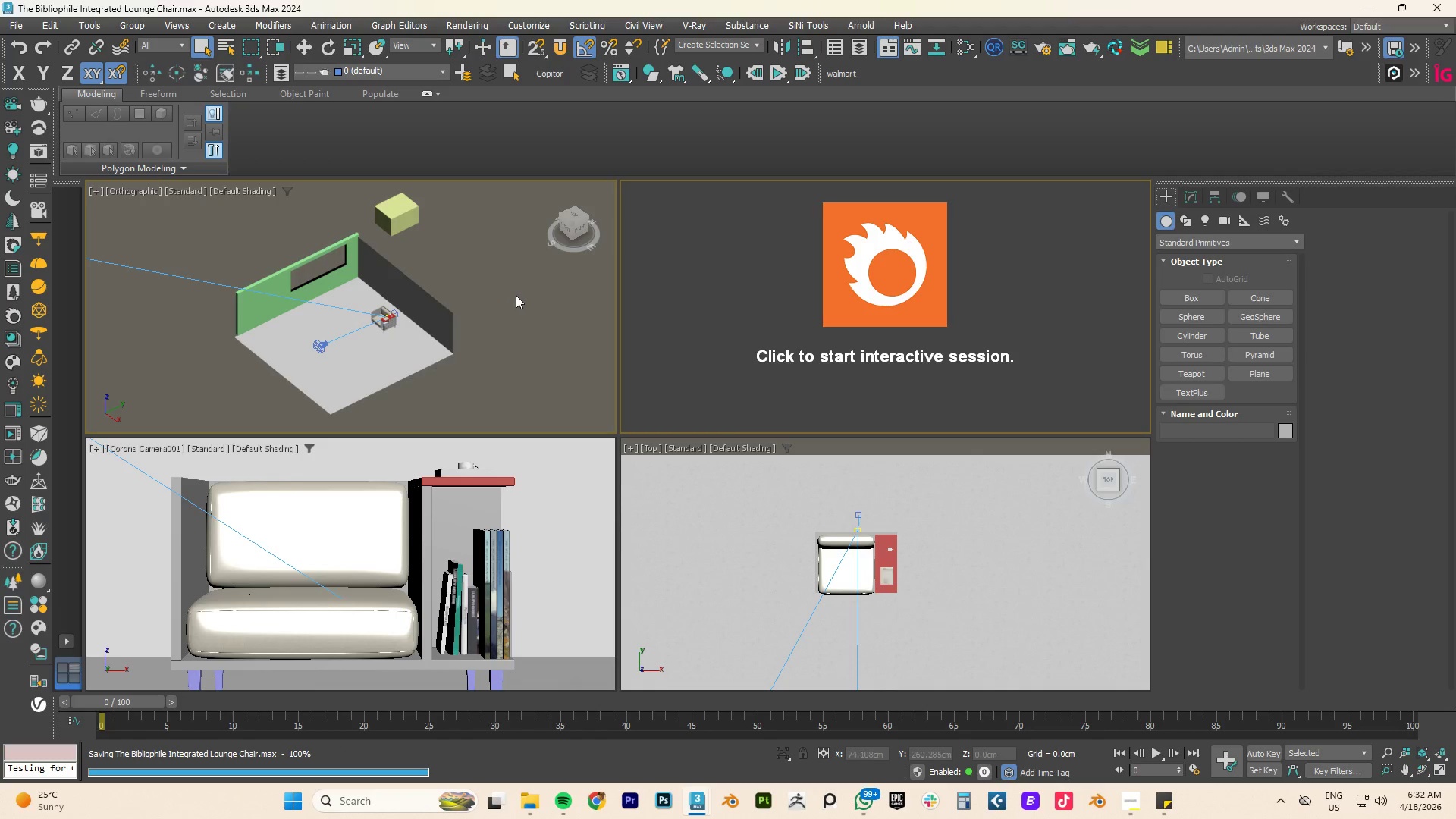 
mouse_move([691, 770])
 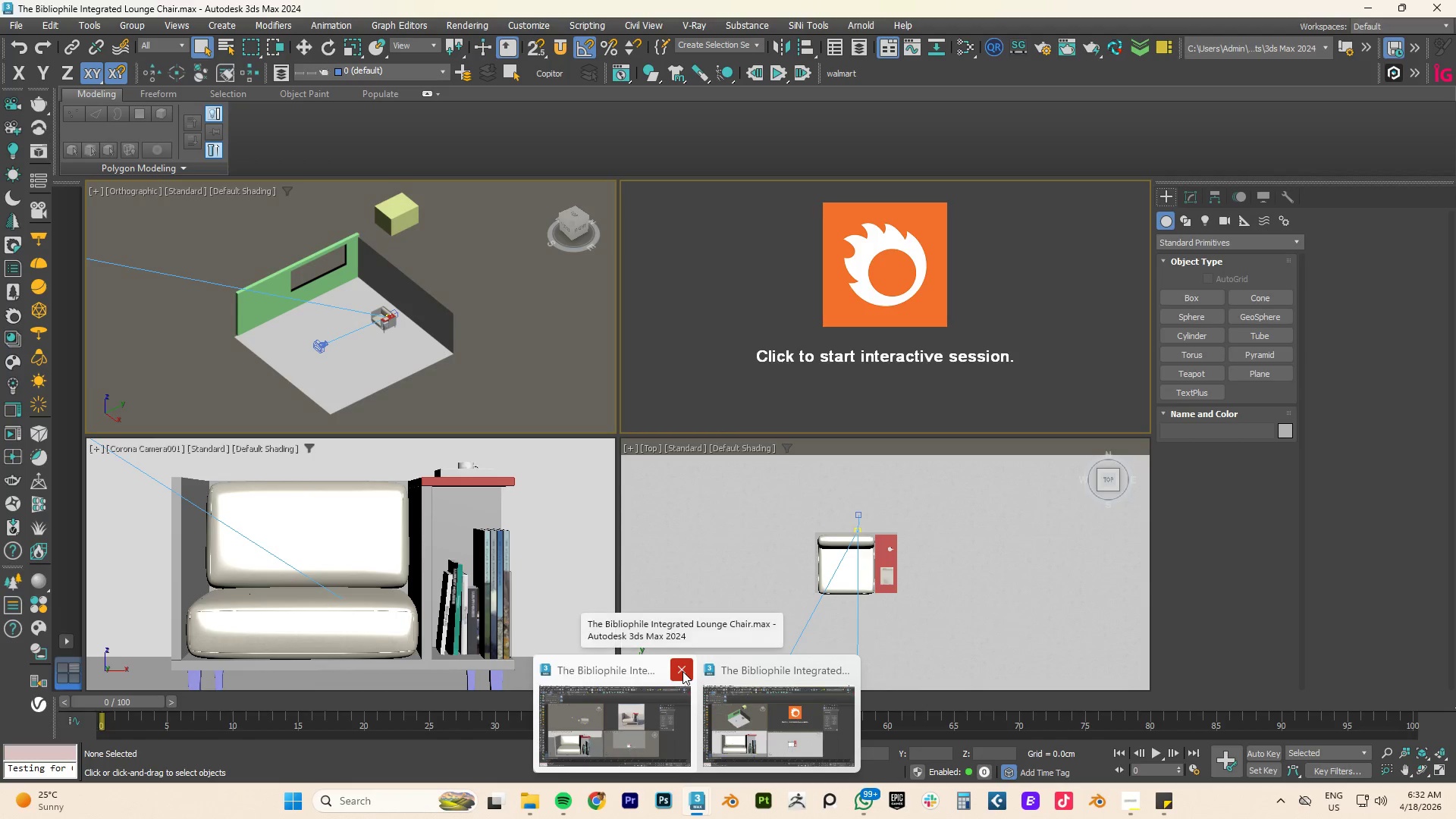 
left_click([682, 671])
 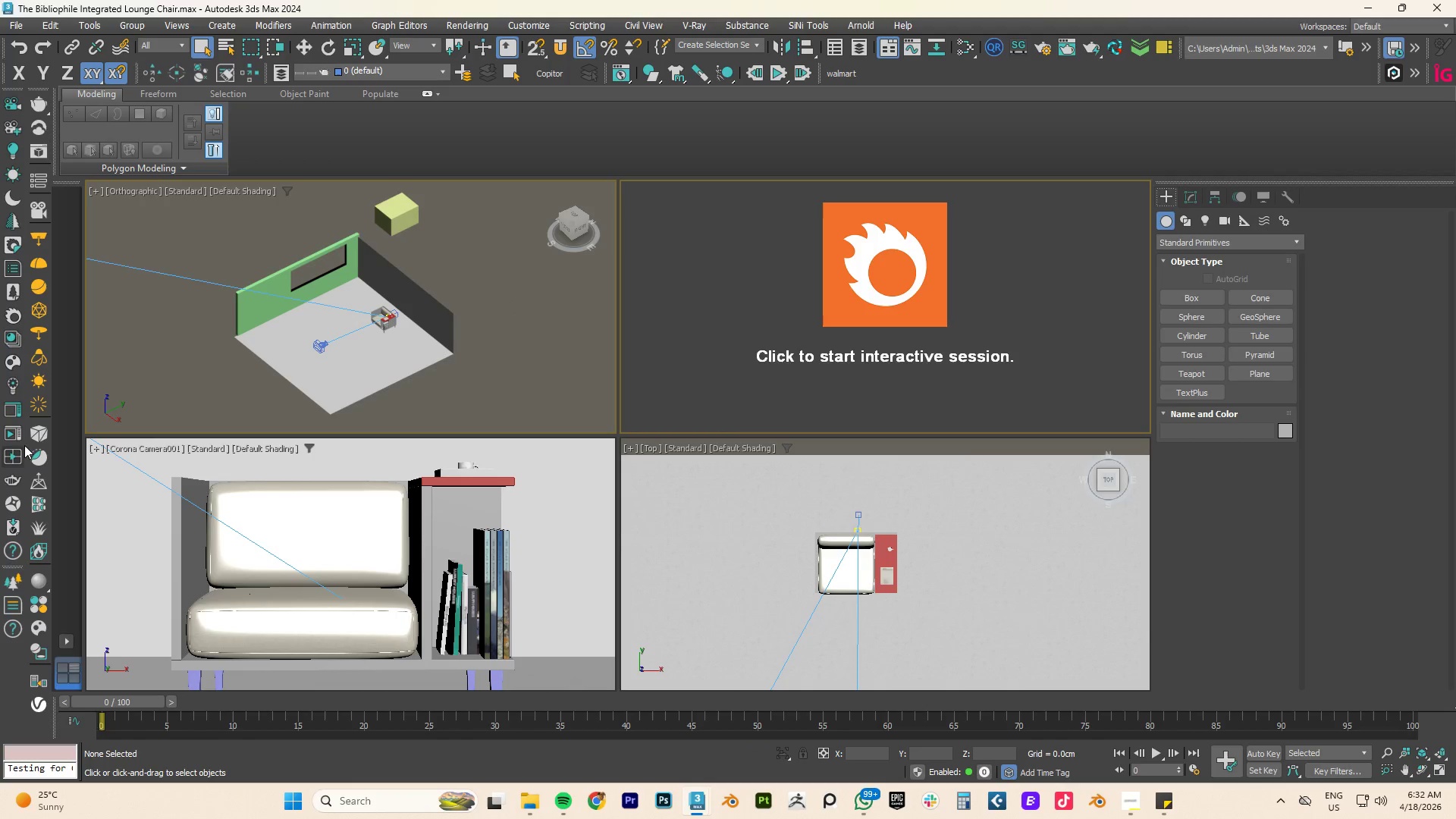 
left_click([13, 429])
 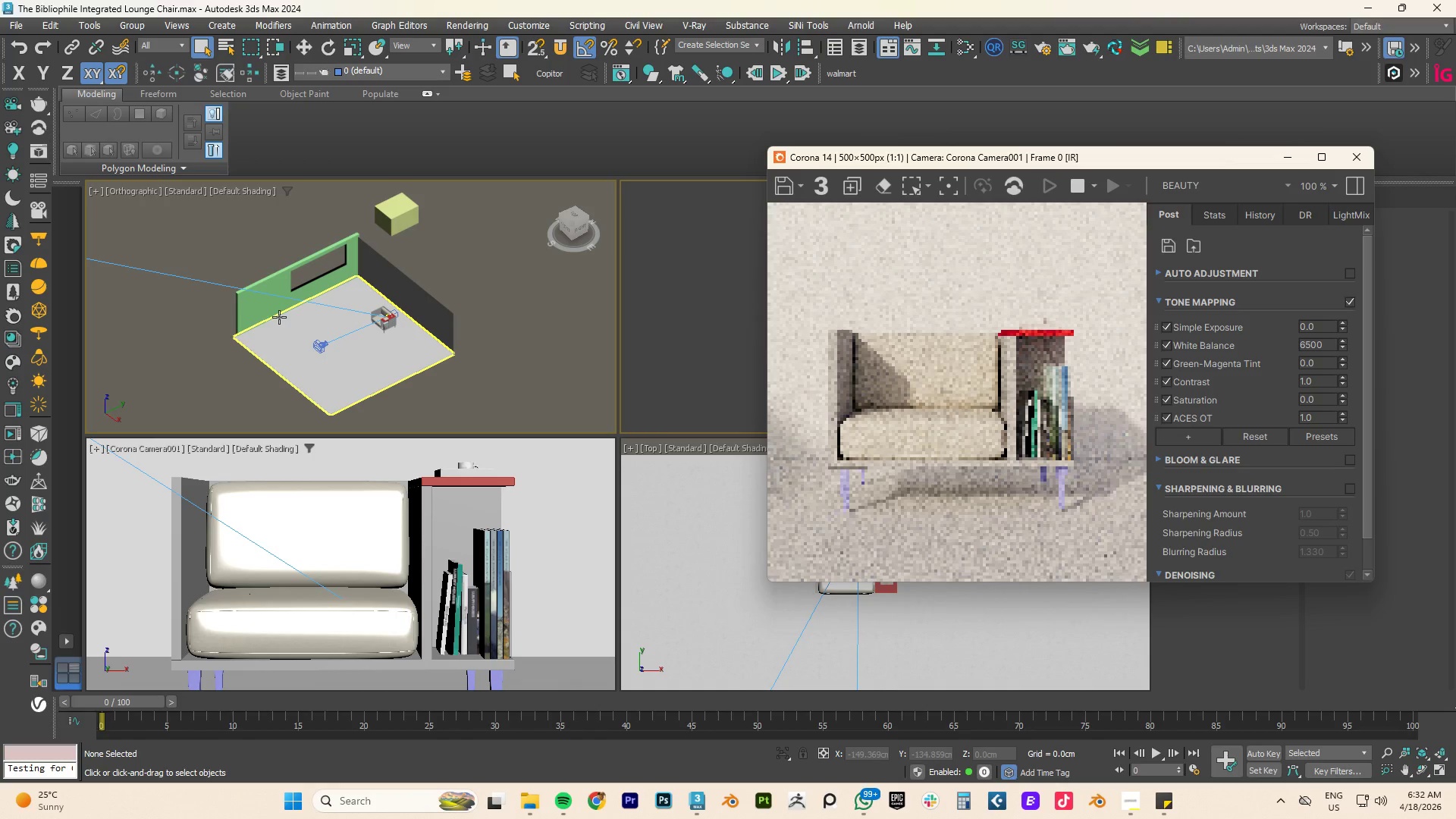 
wait(6.42)
 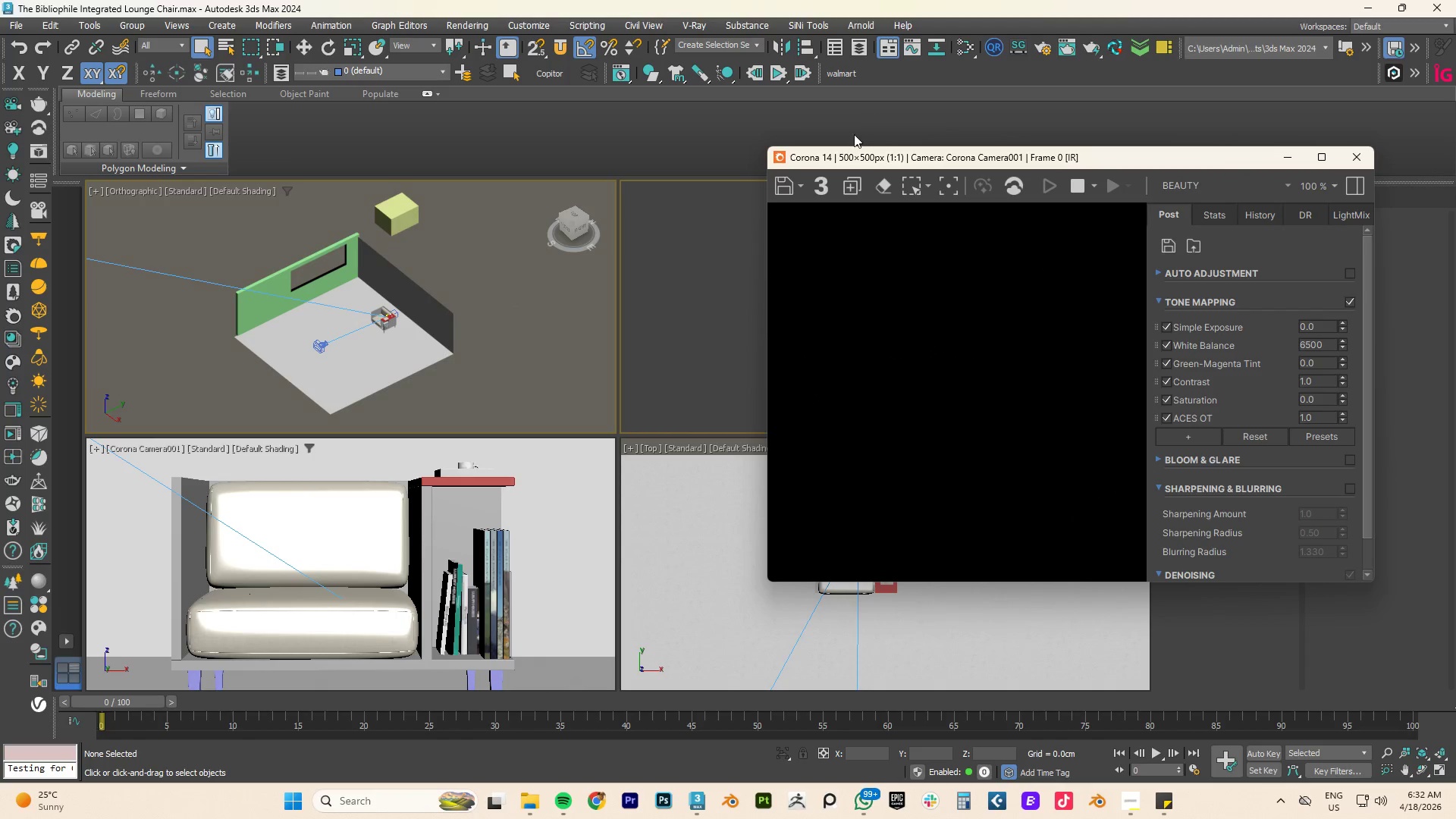 
left_click([389, 269])
 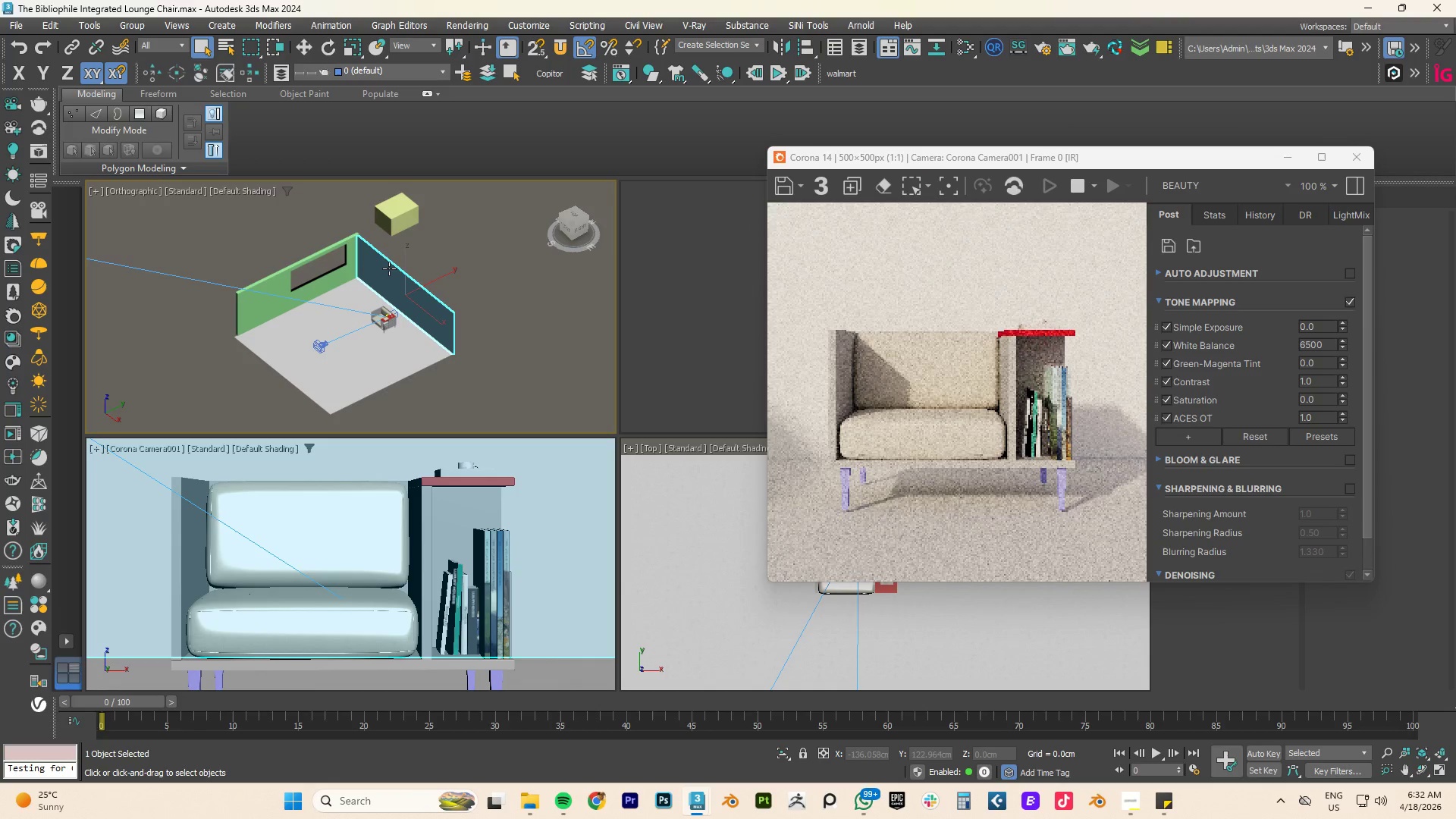 
key(Delete)
 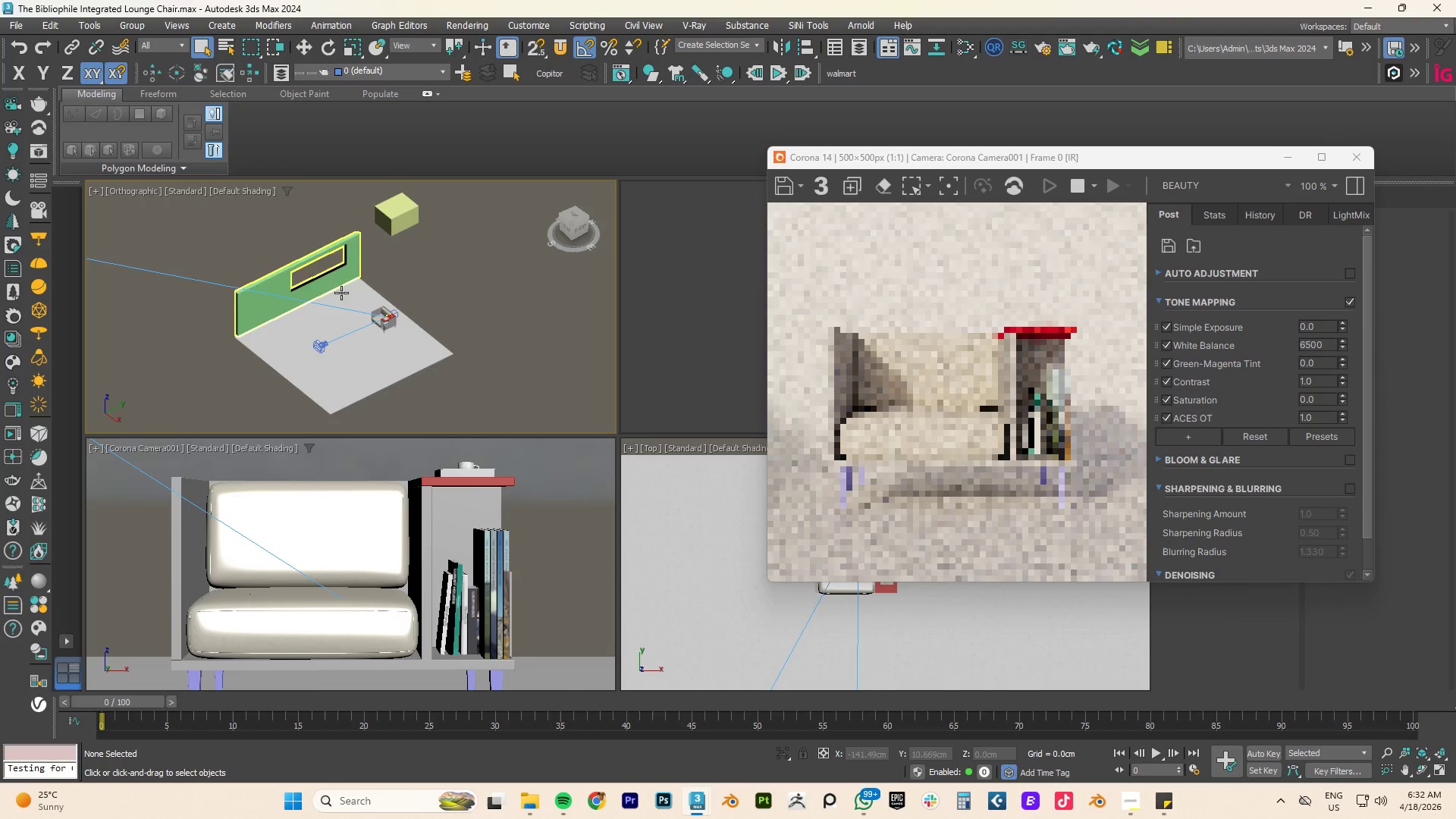 
mouse_move([309, 329])
 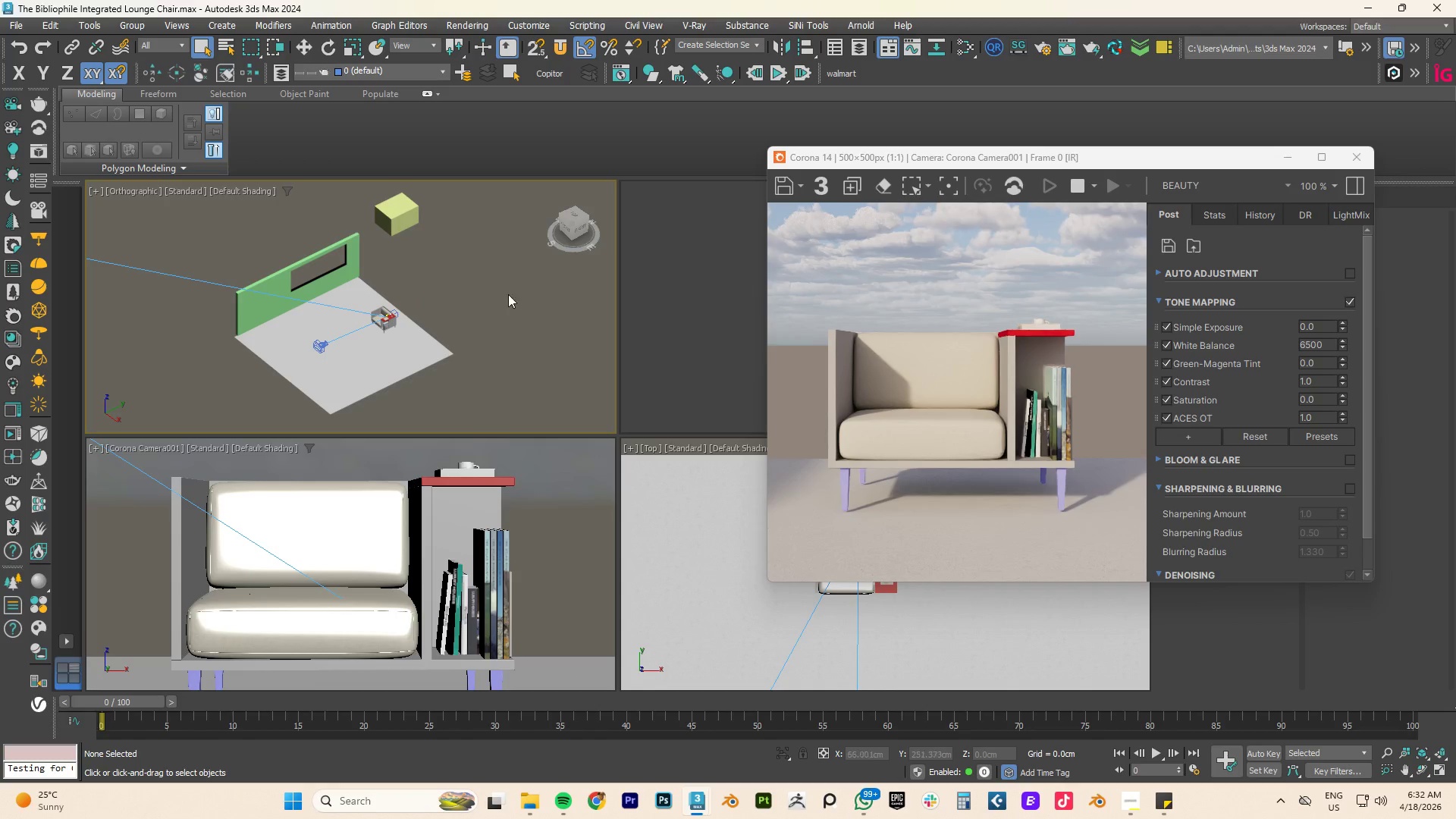 
hold_key(key=AltLeft, duration=1.81)
 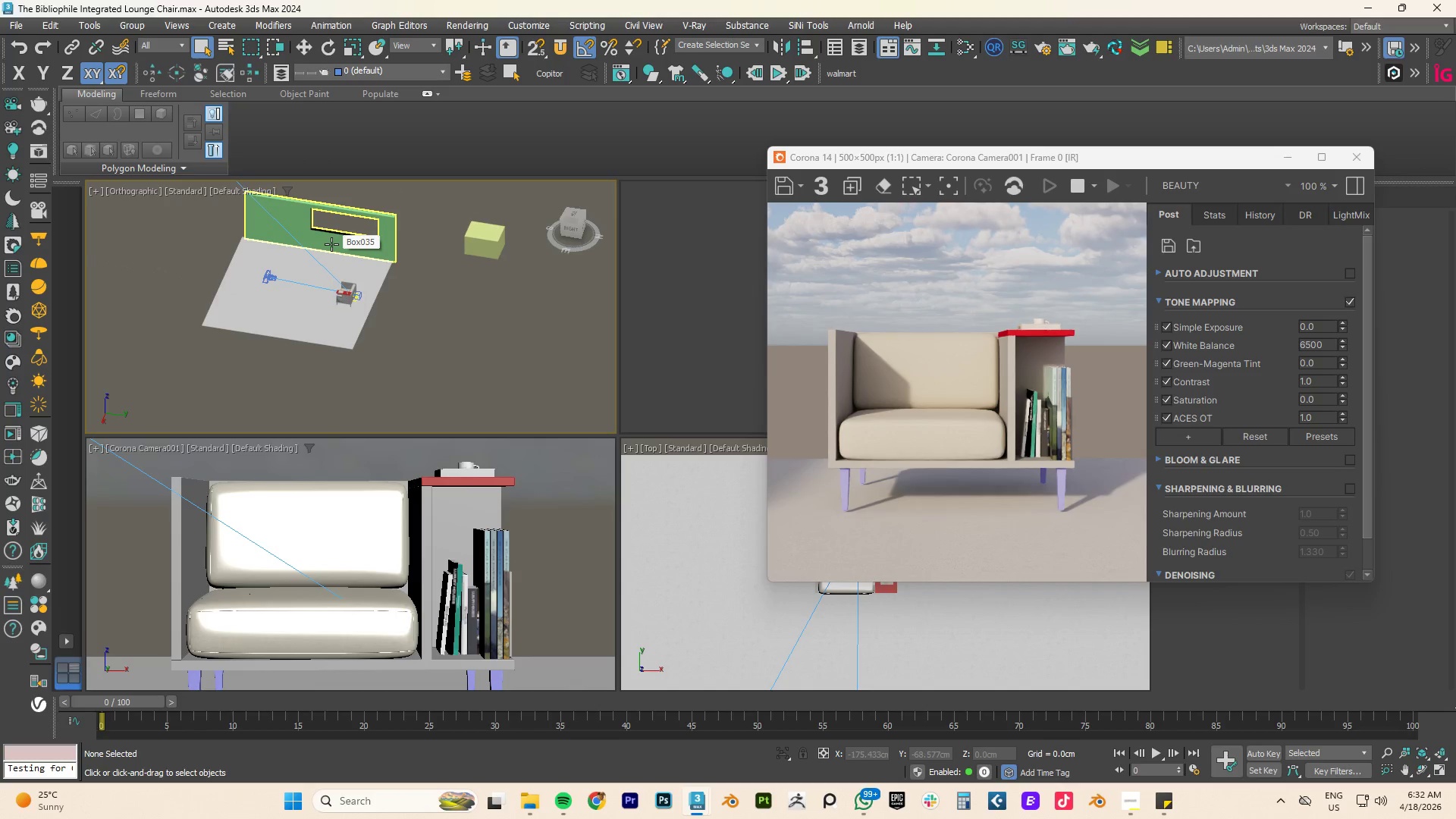 
left_click([331, 244])
 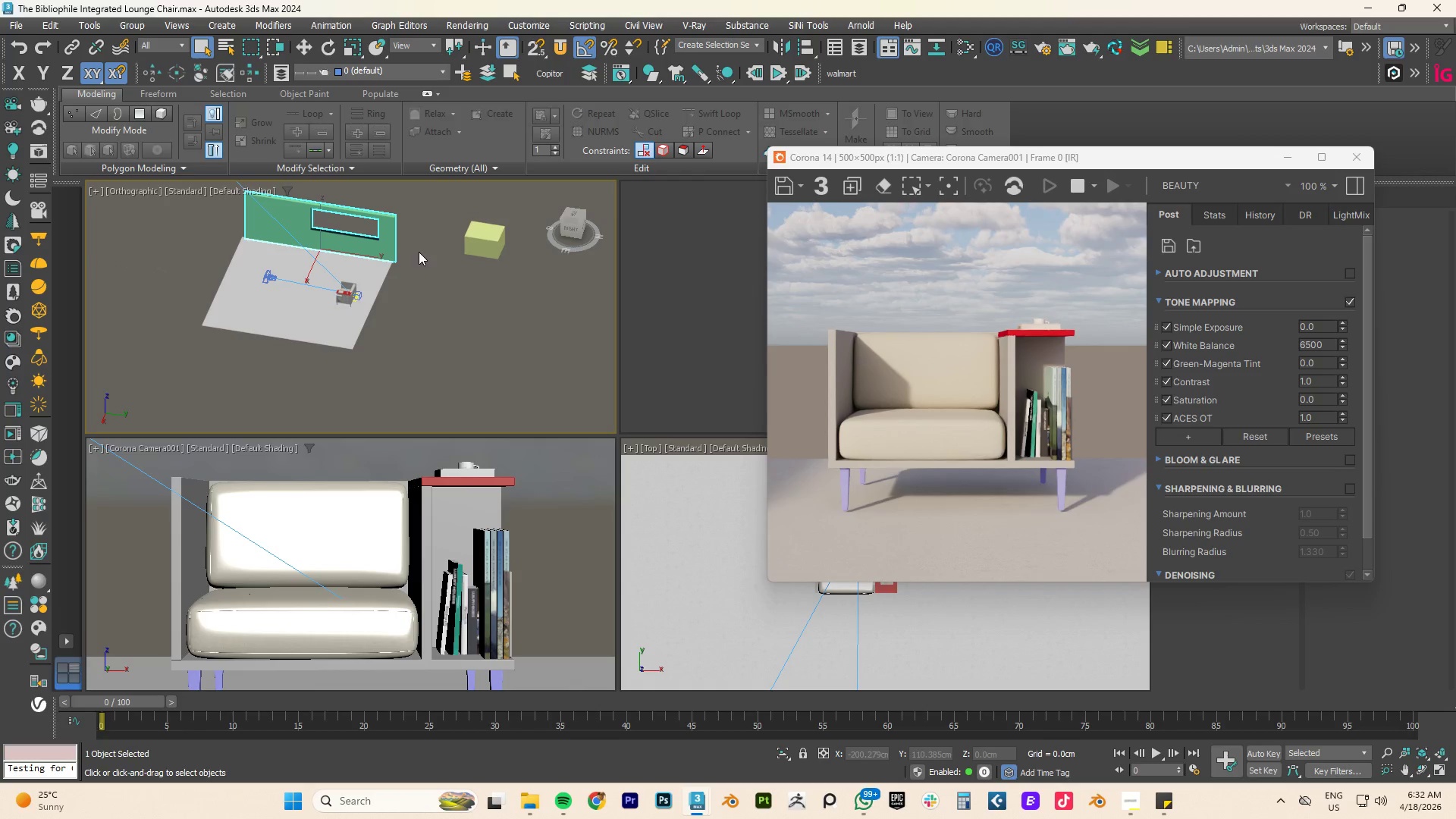 
key(E)
 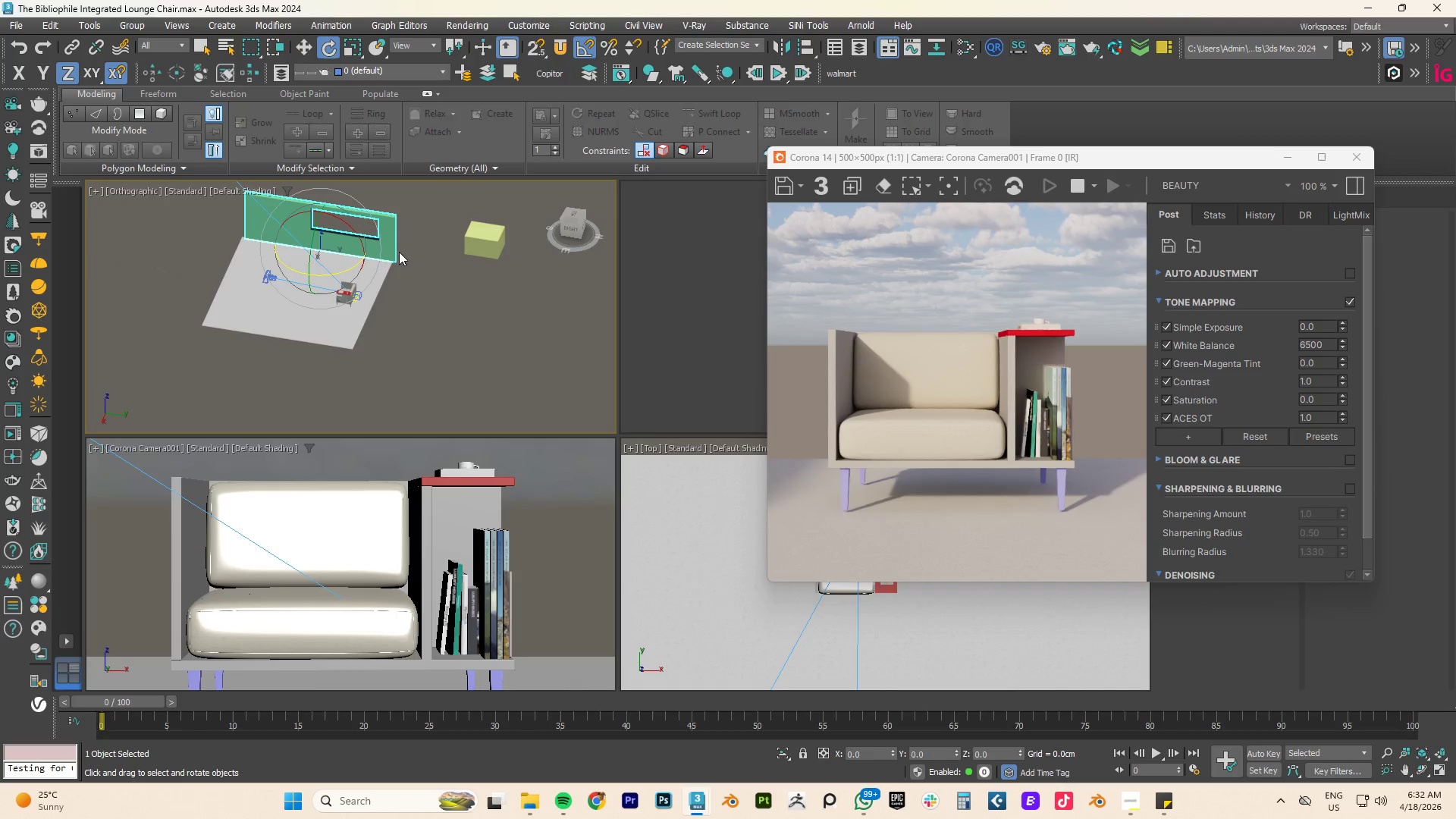 
hold_key(key=ShiftLeft, duration=3.05)
left_click_drag(start_coordinate=[344, 270], to_coordinate=[271, 272])
 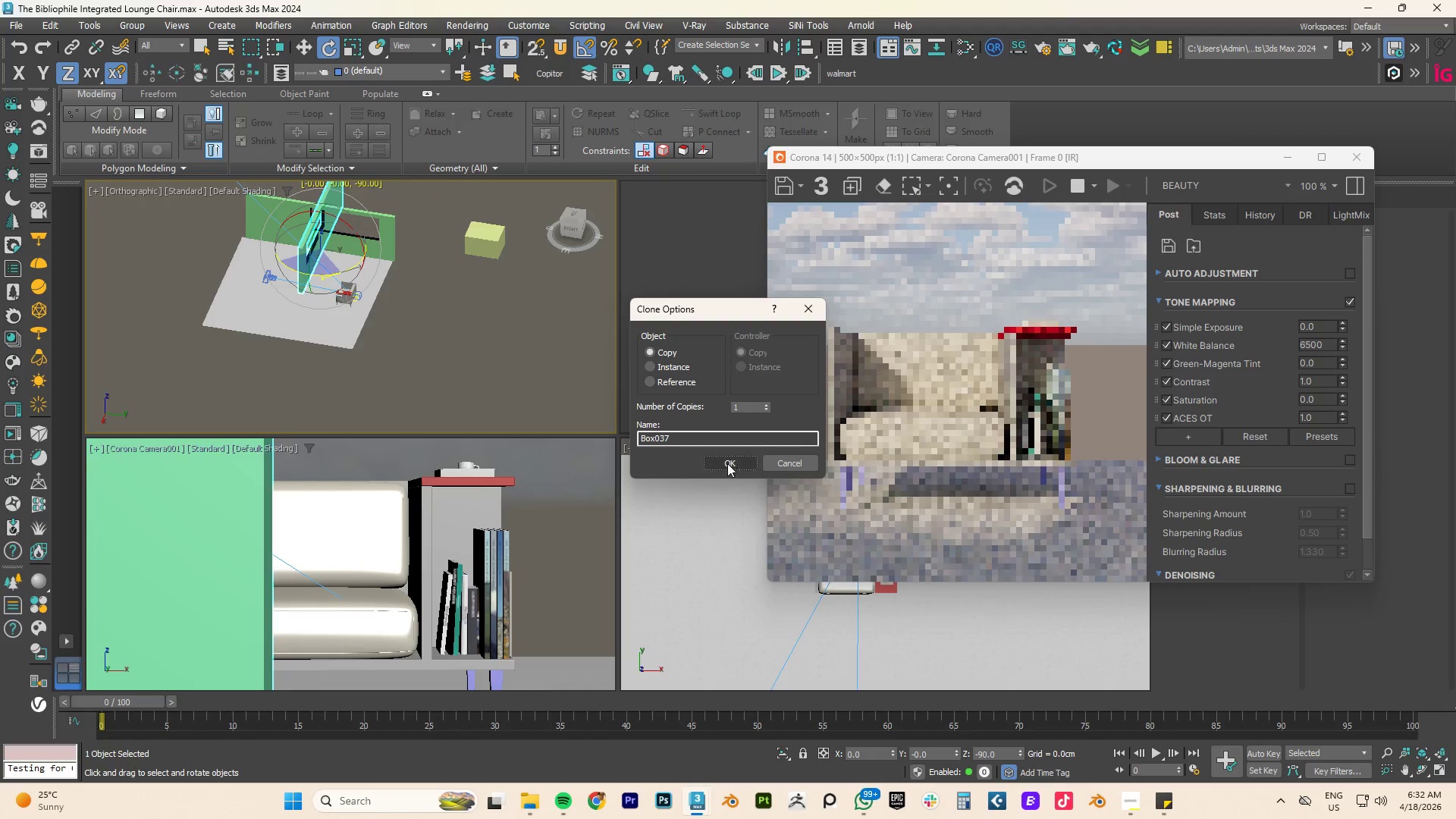 
left_click([724, 463])
 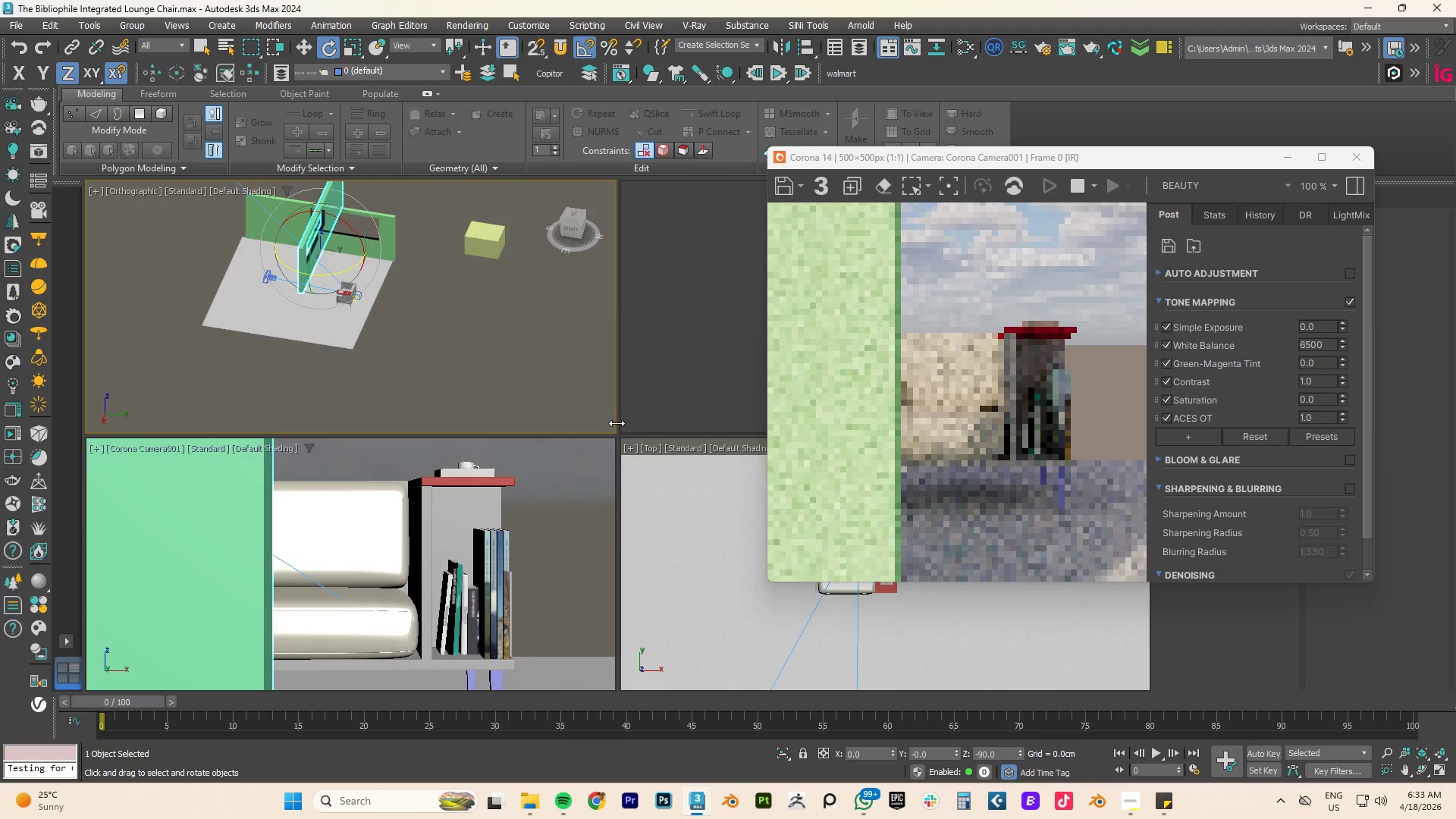 
key(W)
 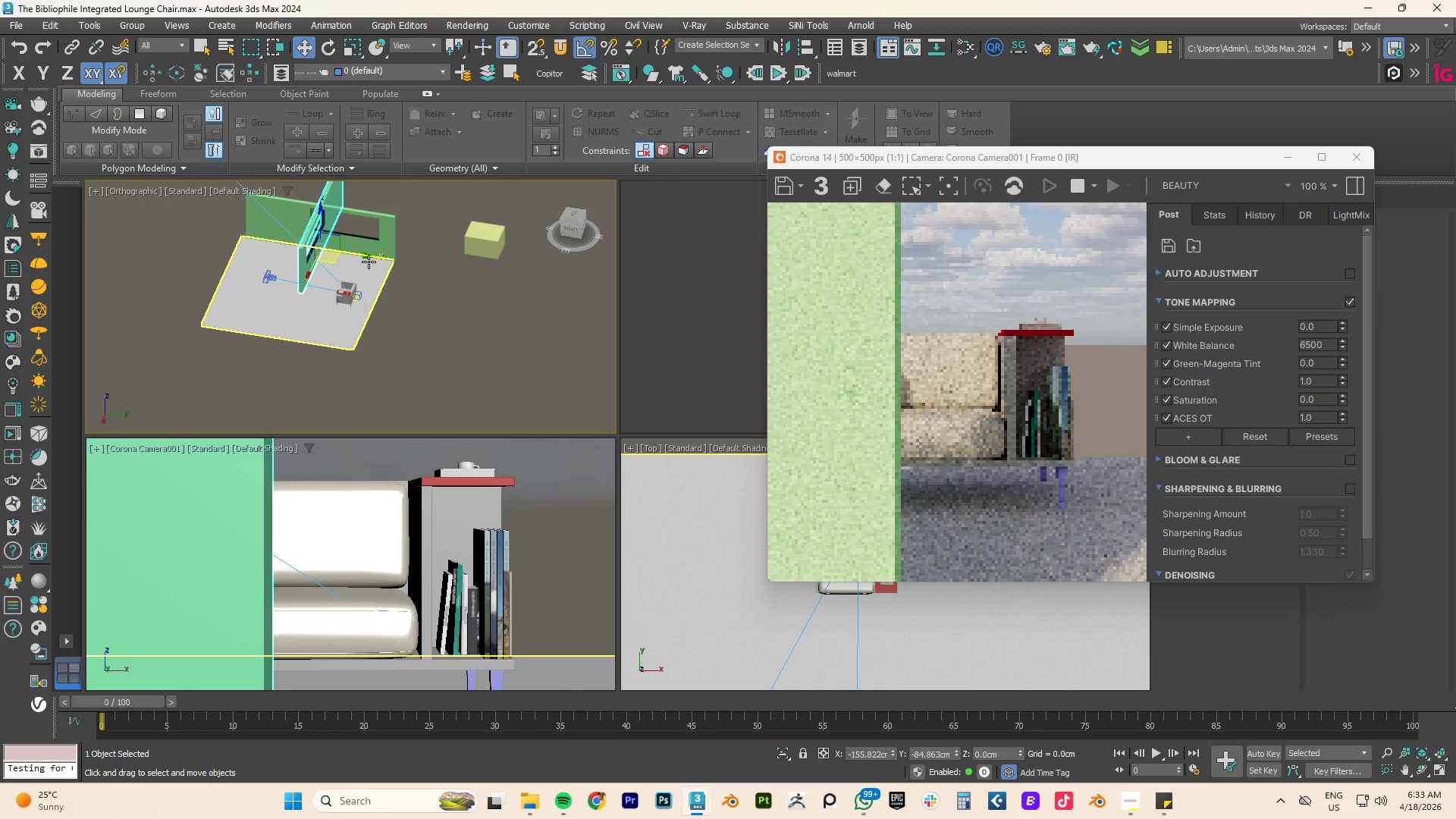 
left_click_drag(start_coordinate=[360, 248], to_coordinate=[445, 266])
 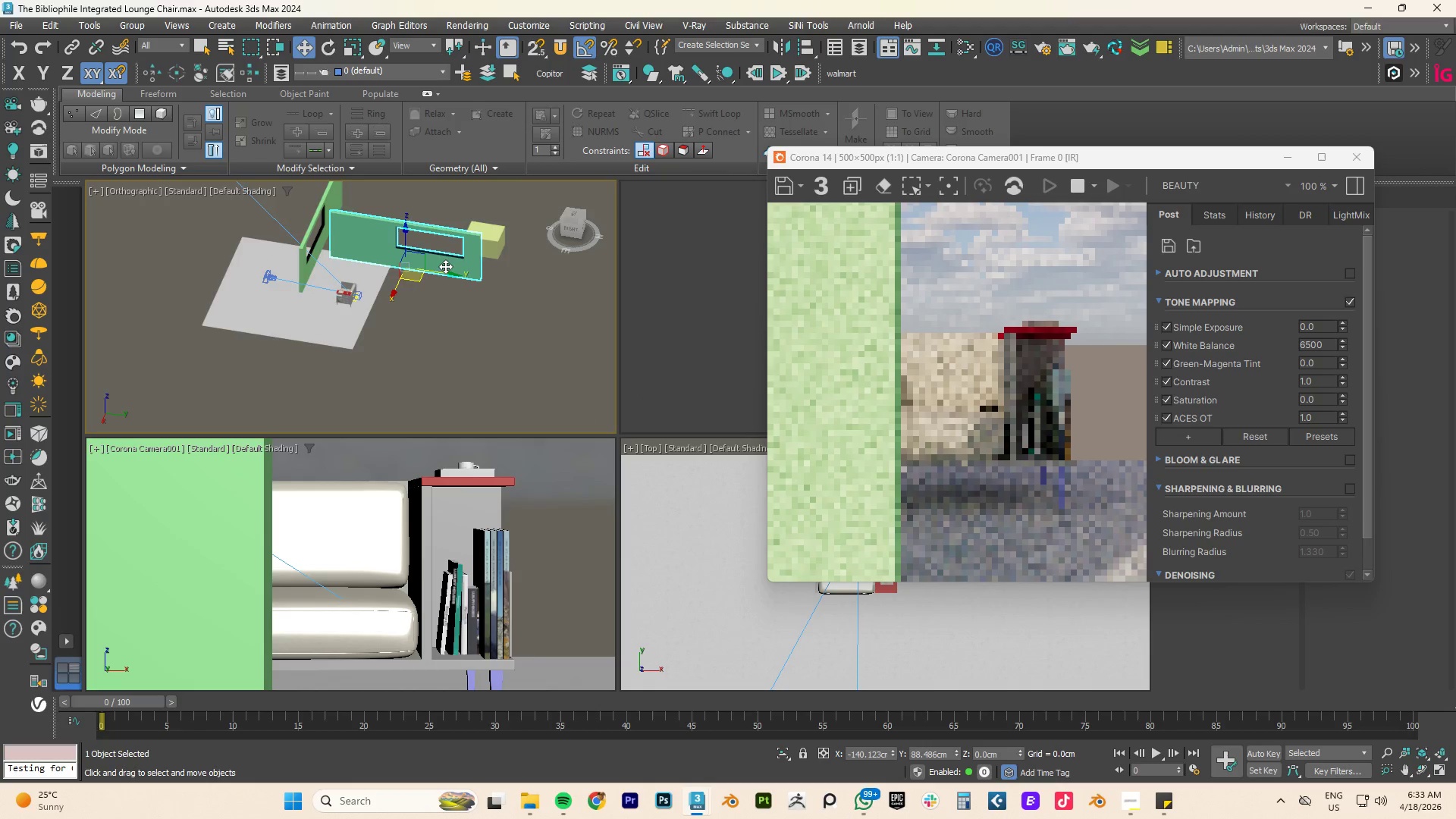 
key(Control+ControlLeft)
 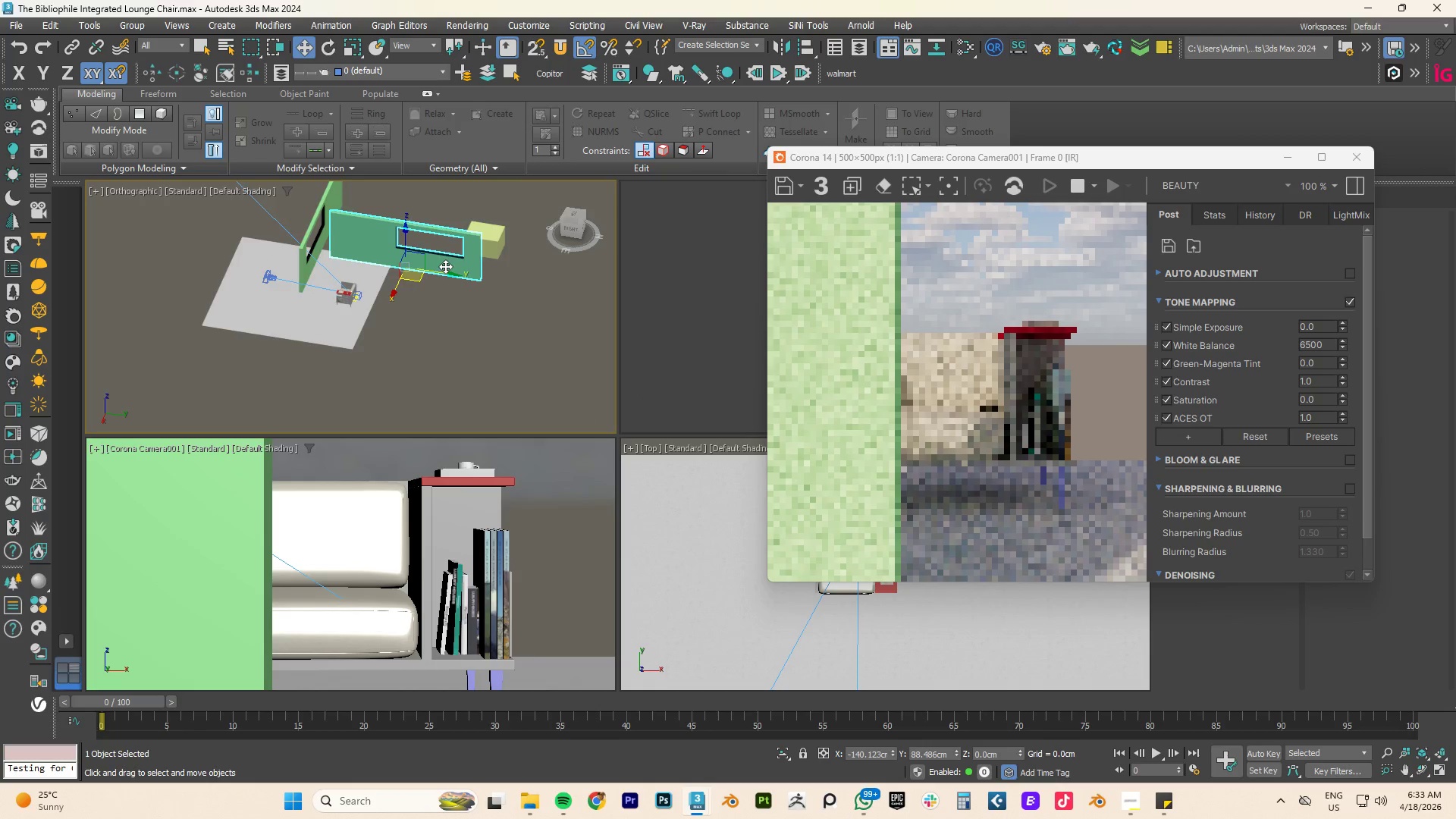 
key(Control+Z)
 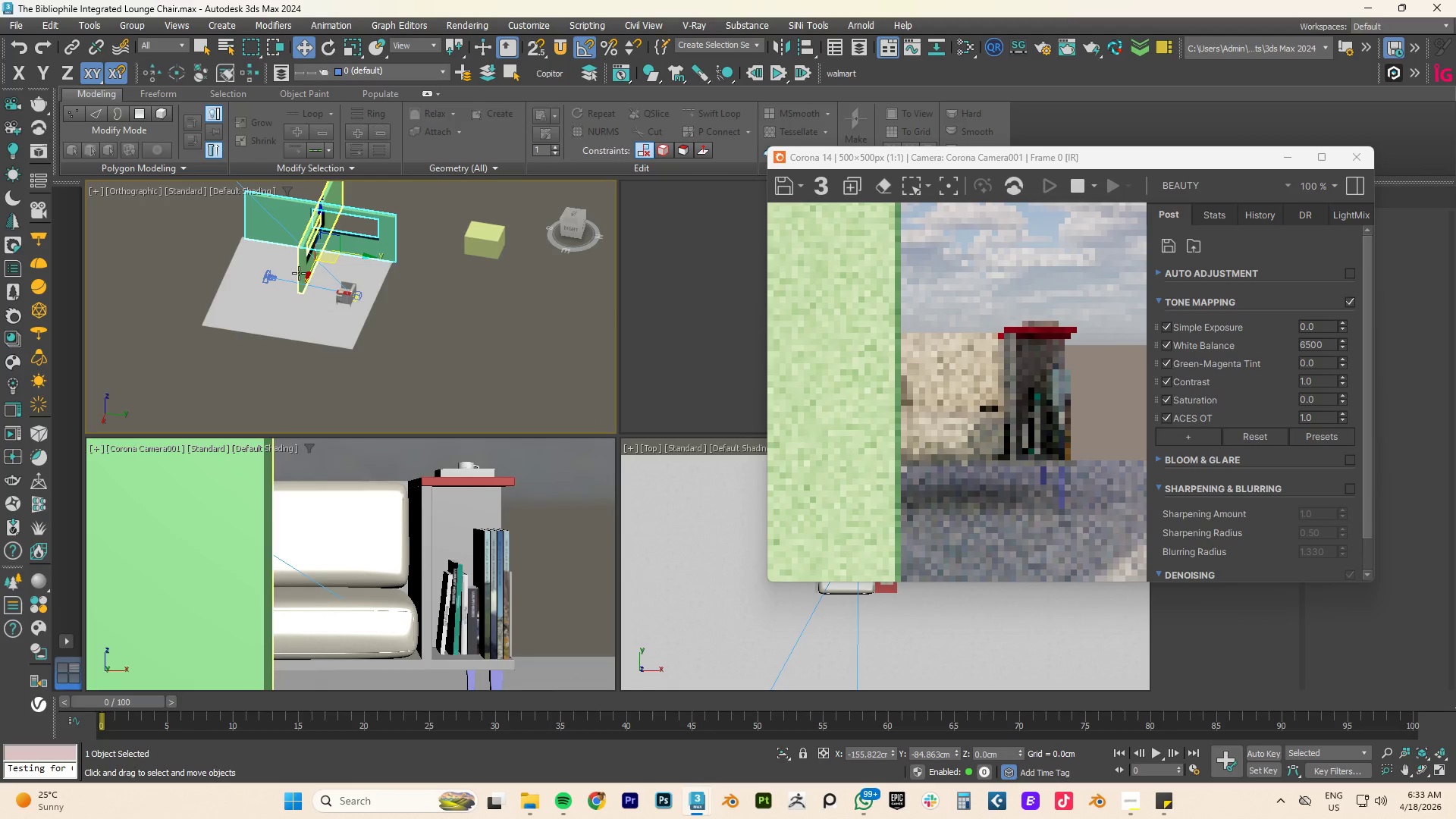 
left_click([297, 269])
 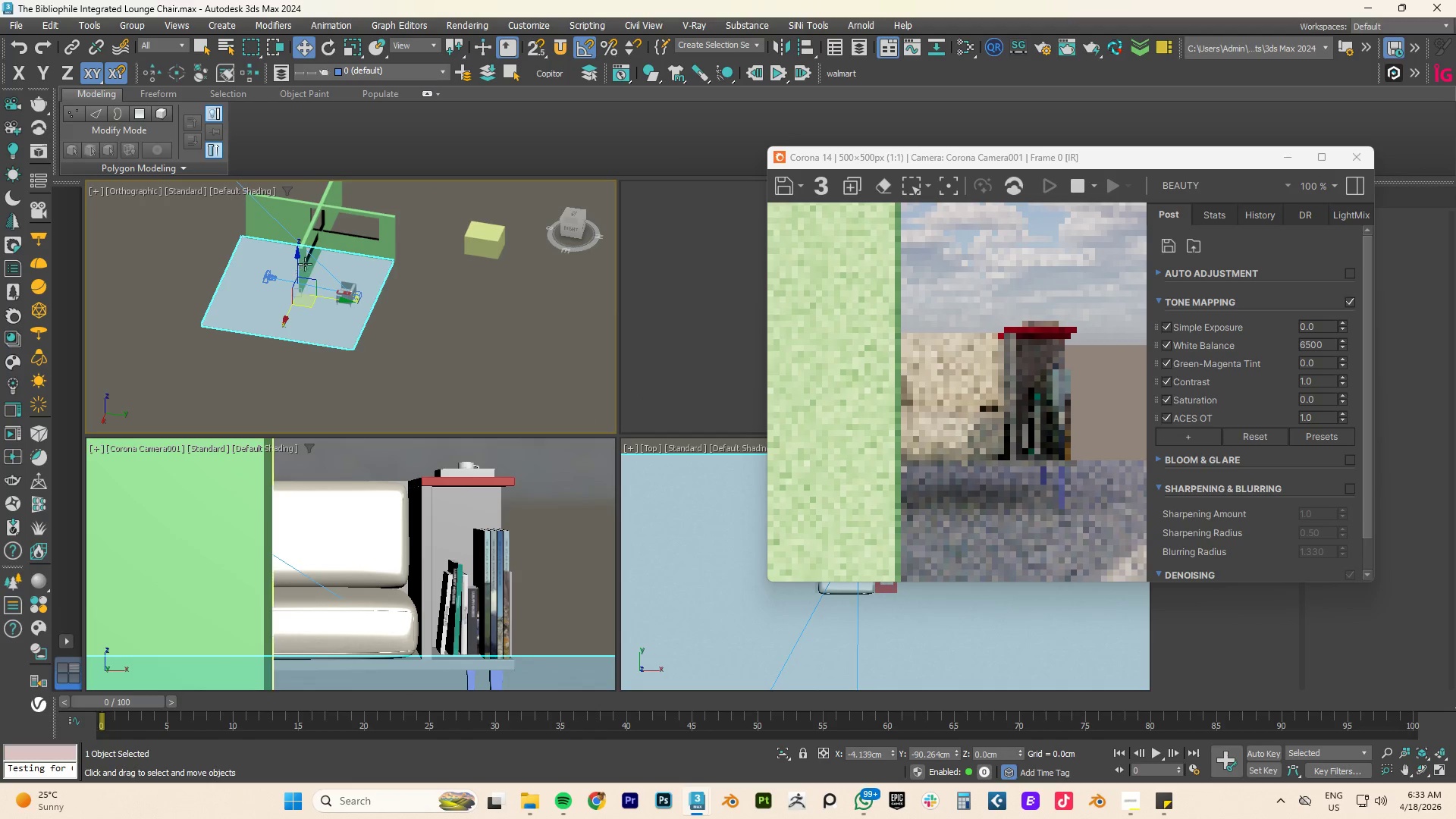 
left_click([305, 264])
 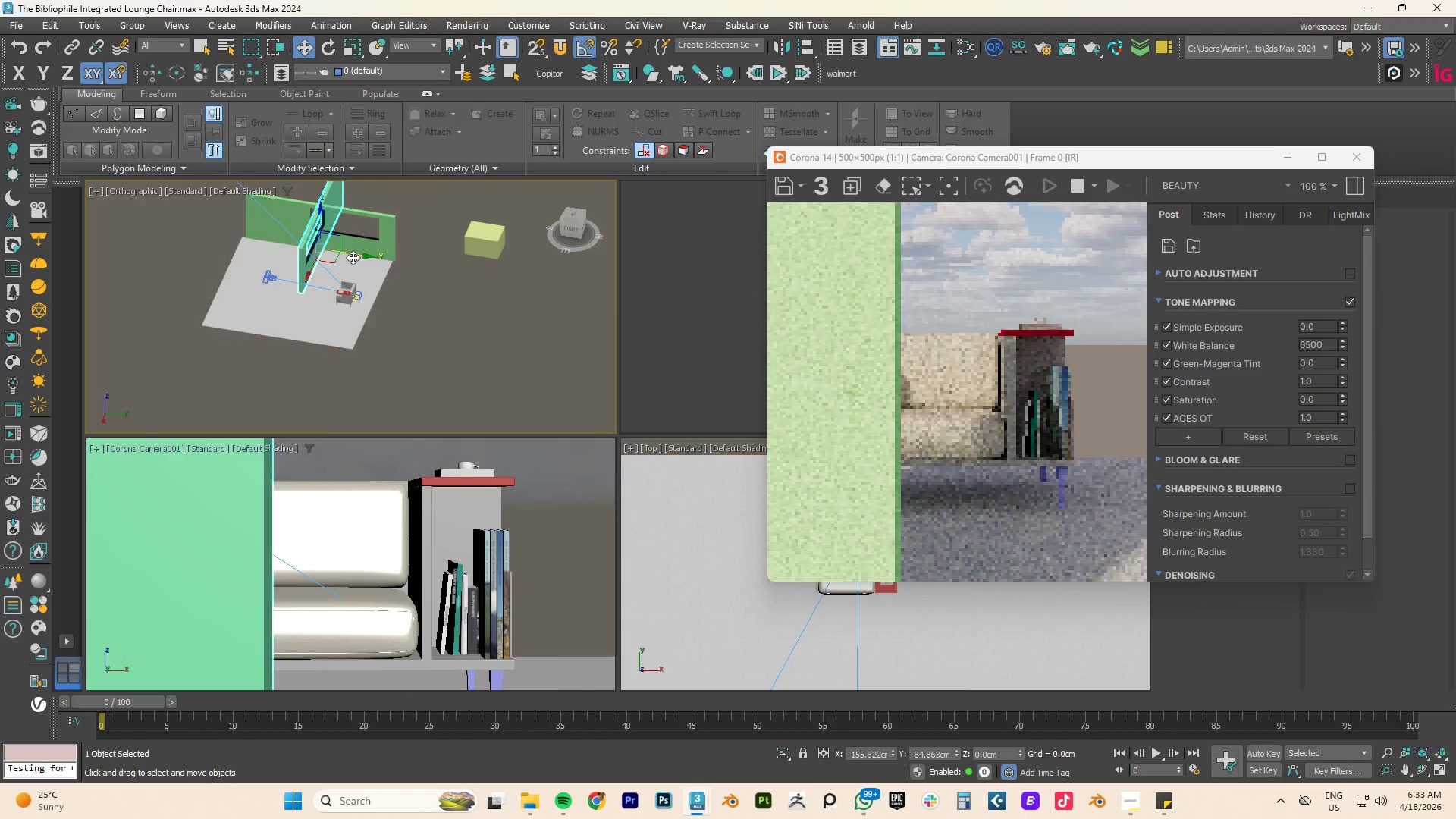 
left_click_drag(start_coordinate=[355, 250], to_coordinate=[430, 263])
 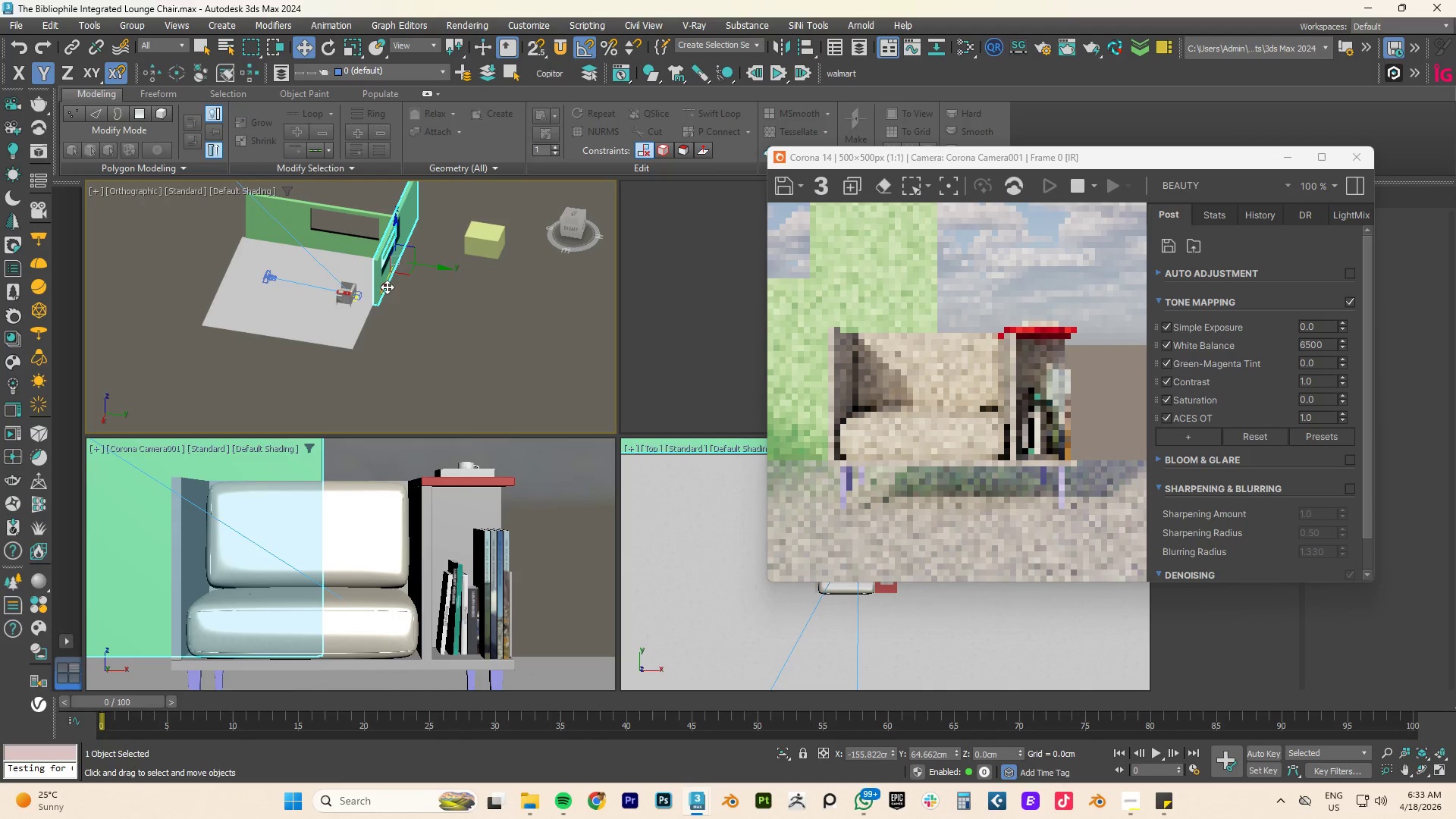 
left_click_drag(start_coordinate=[387, 287], to_coordinate=[356, 331])
 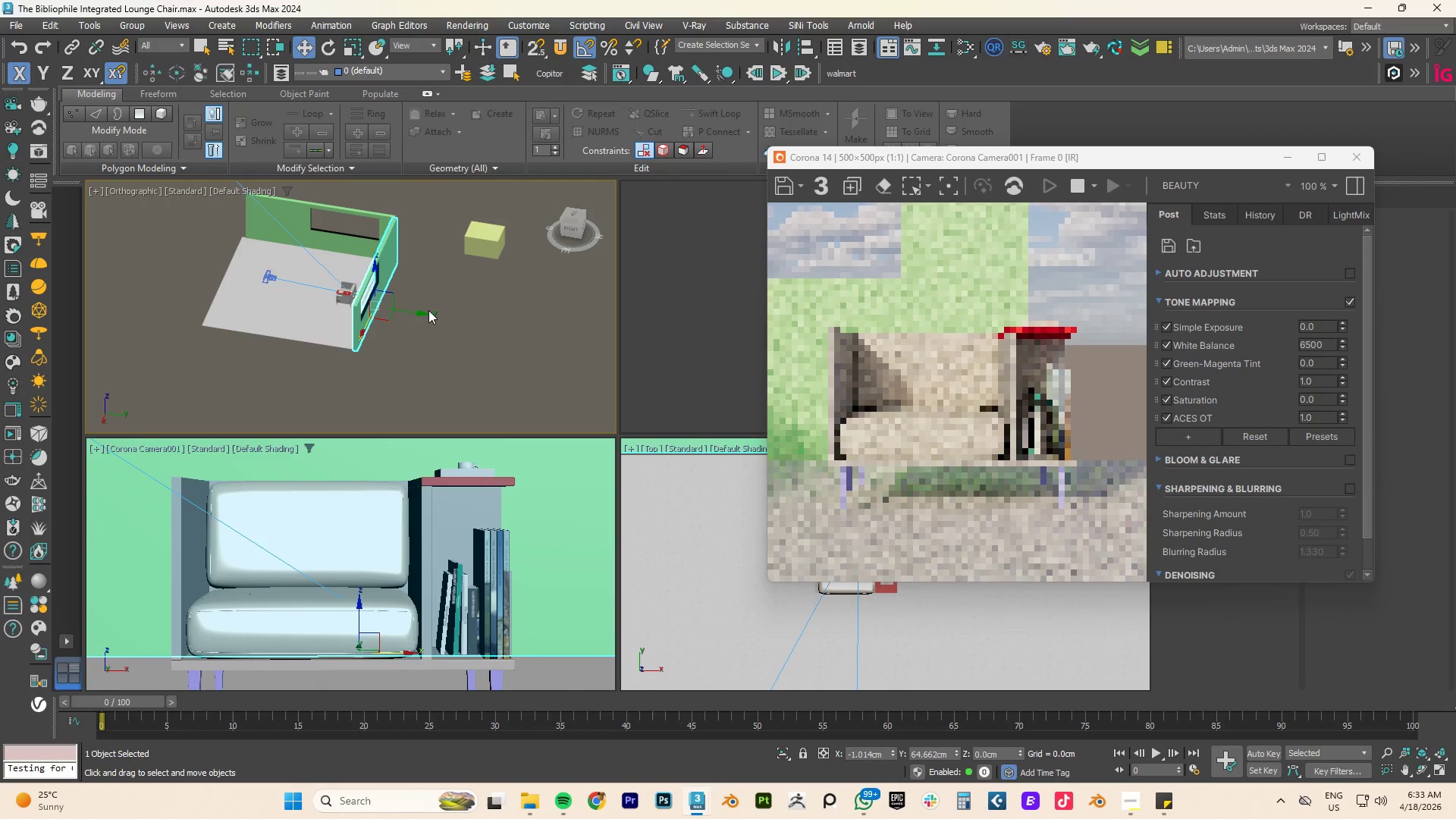 
hold_key(key=AltLeft, duration=0.95)
 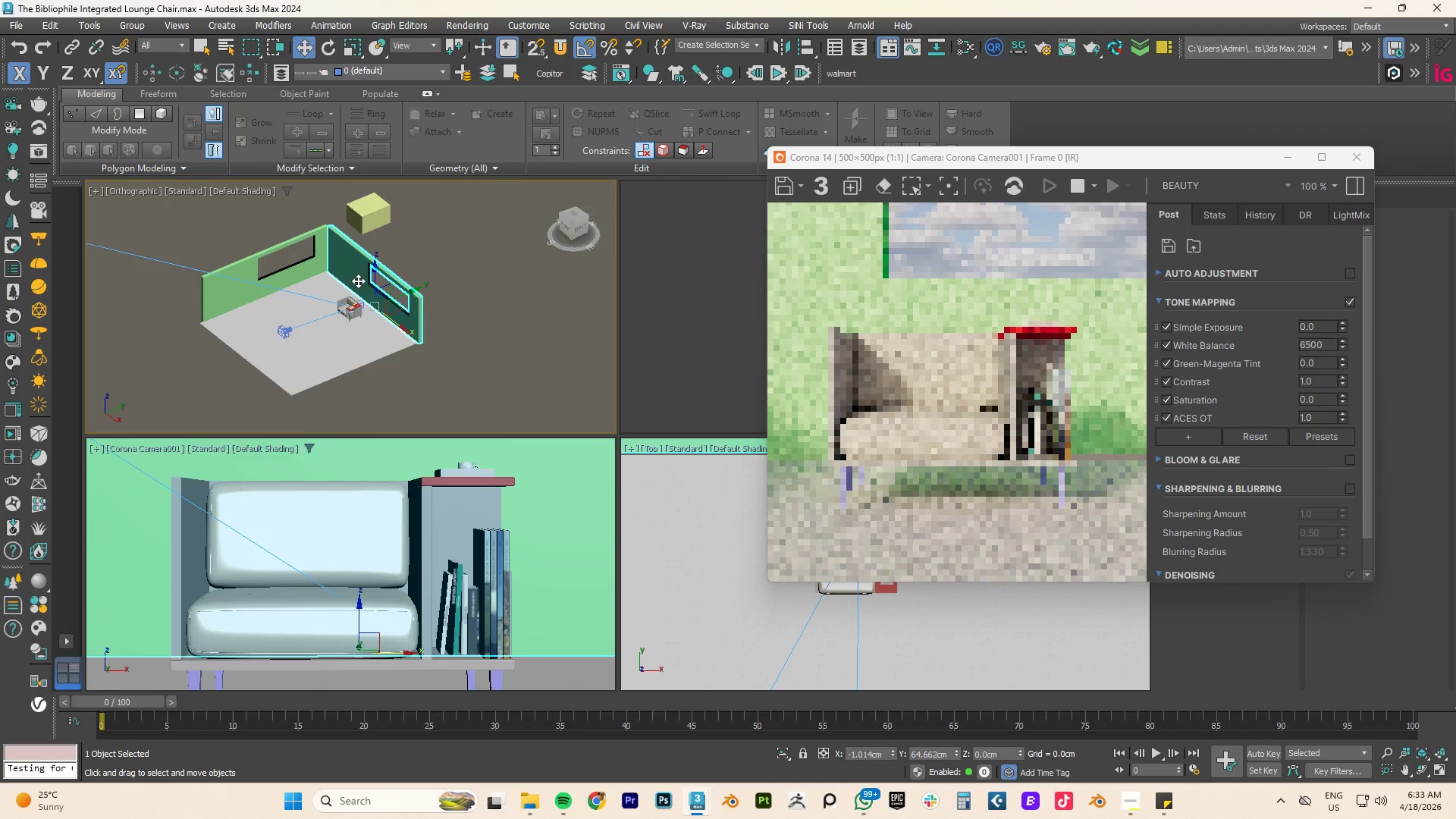 
scroll: coordinate [358, 281], scroll_direction: up, amount: 2.0
 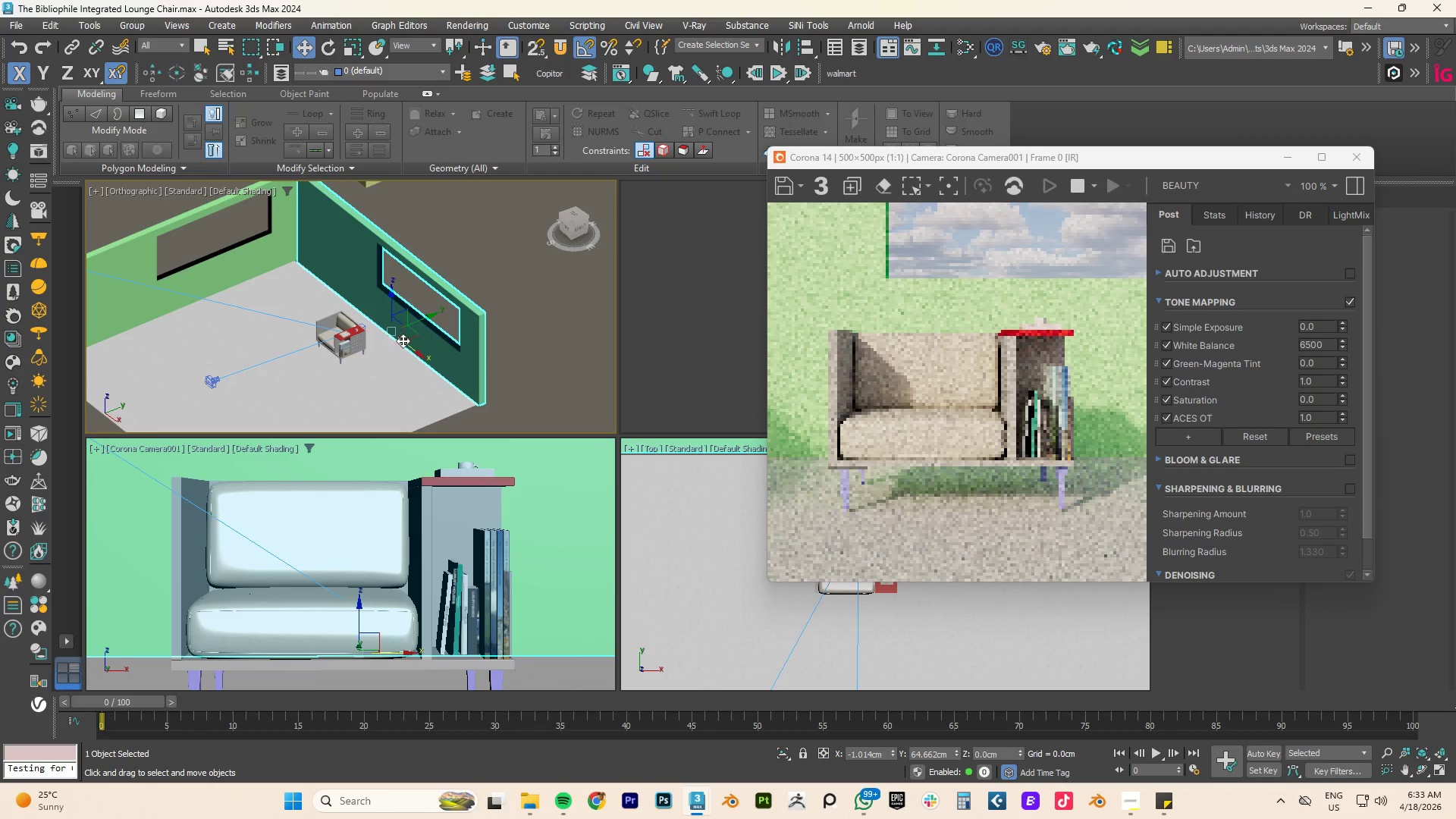 
left_click_drag(start_coordinate=[403, 343], to_coordinate=[397, 340])
 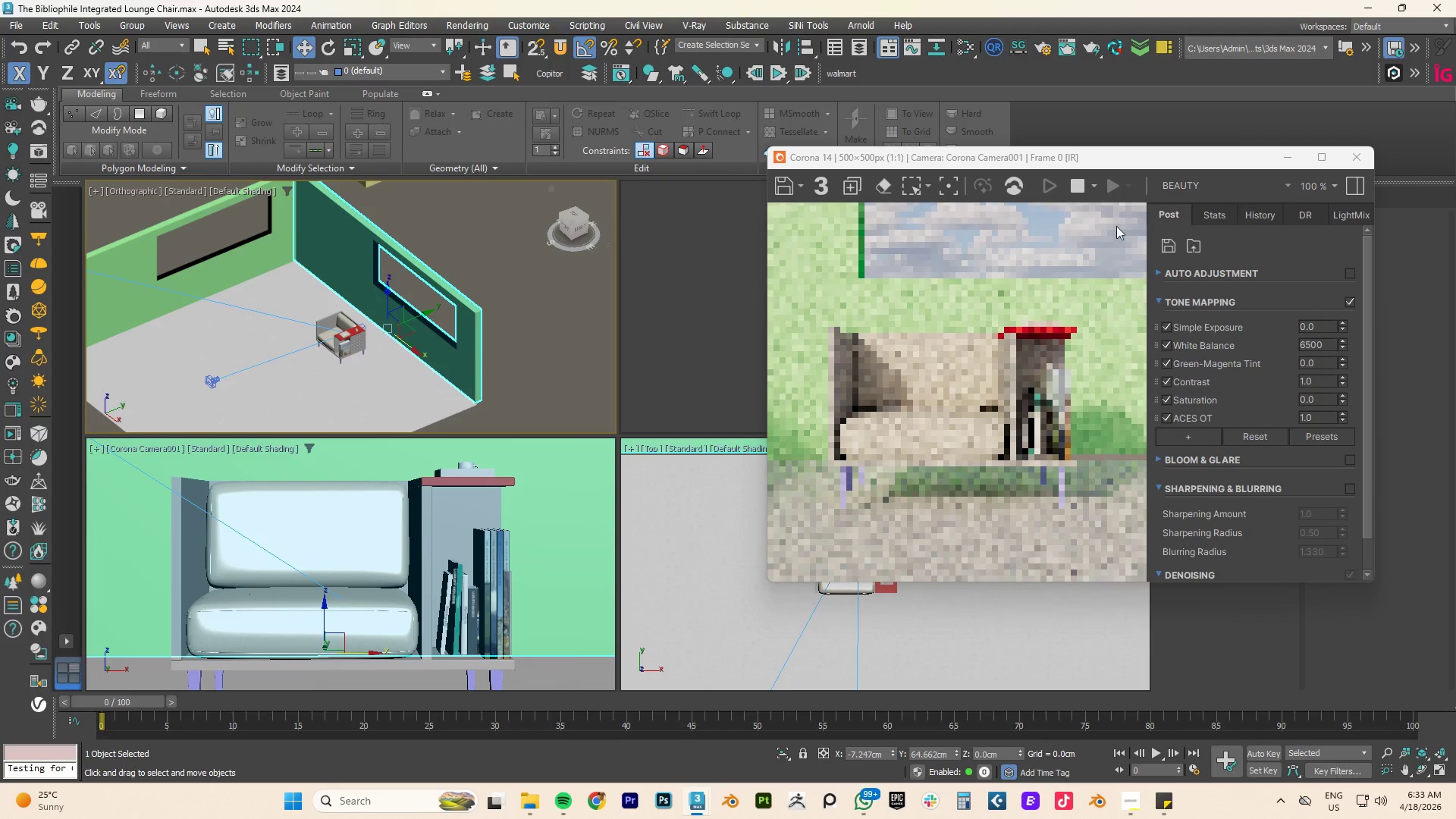 
left_click_drag(start_coordinate=[1137, 159], to_coordinate=[852, 458])
 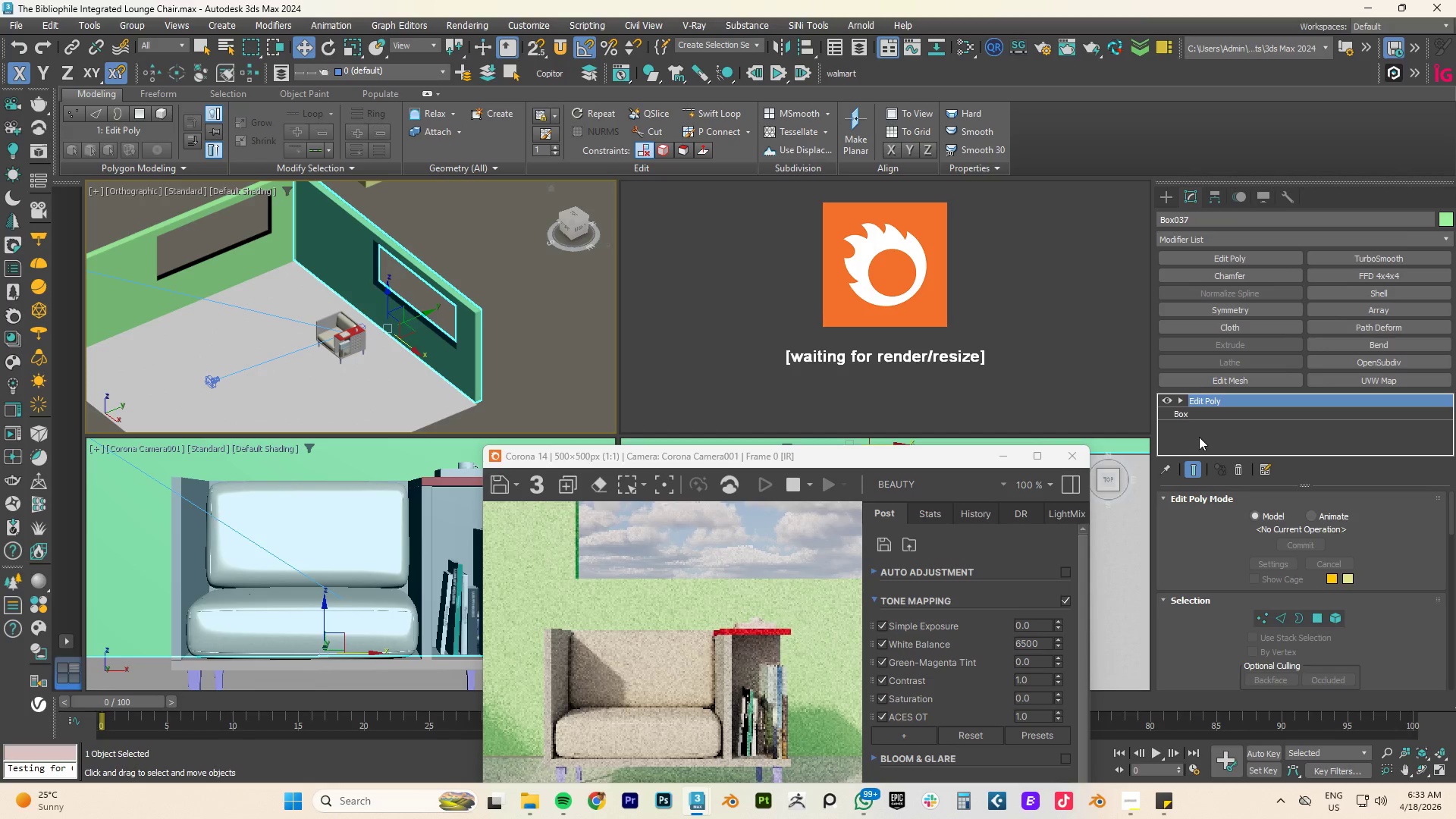 
left_click([1168, 400])
 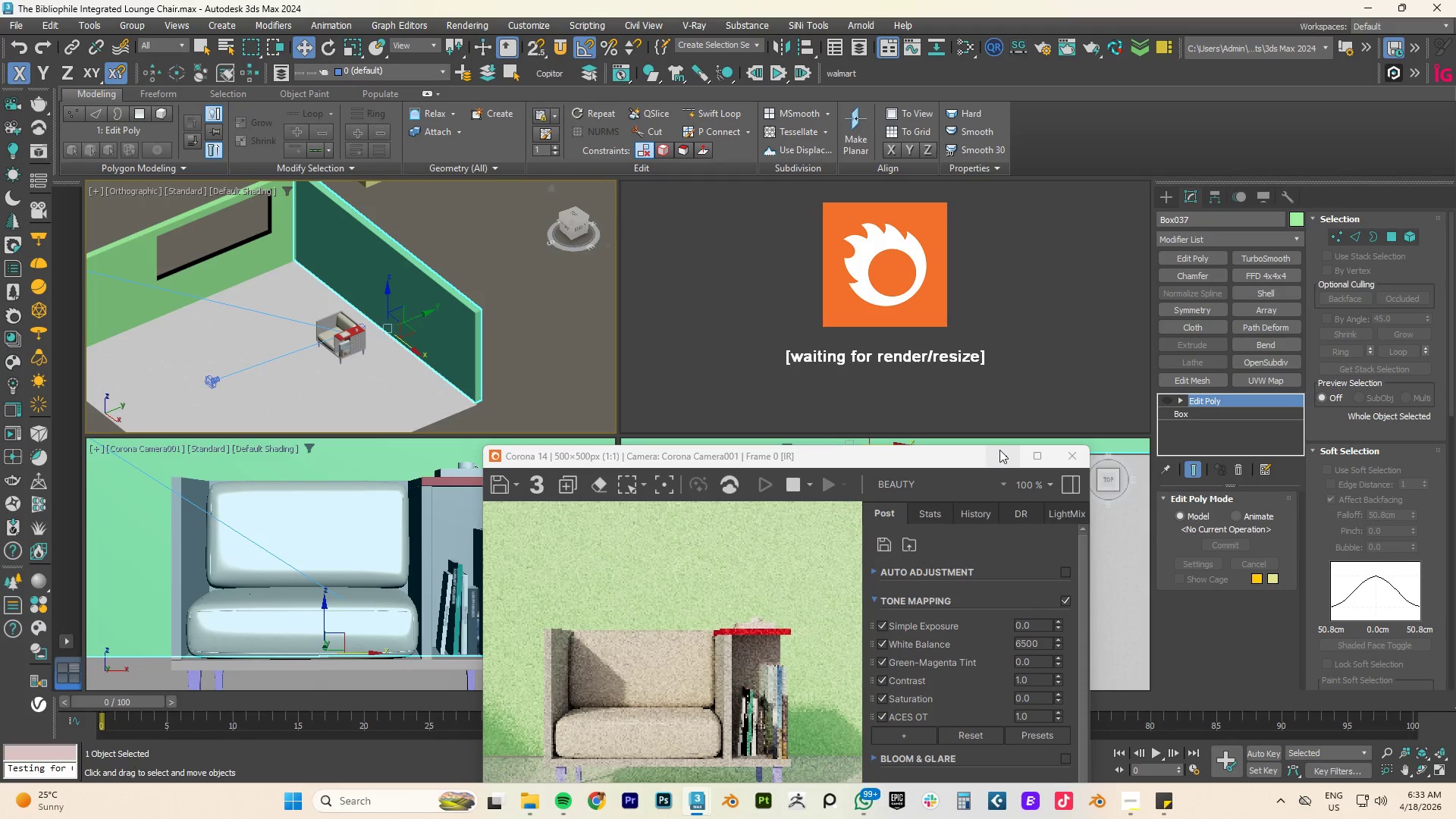 
left_click([999, 450])
 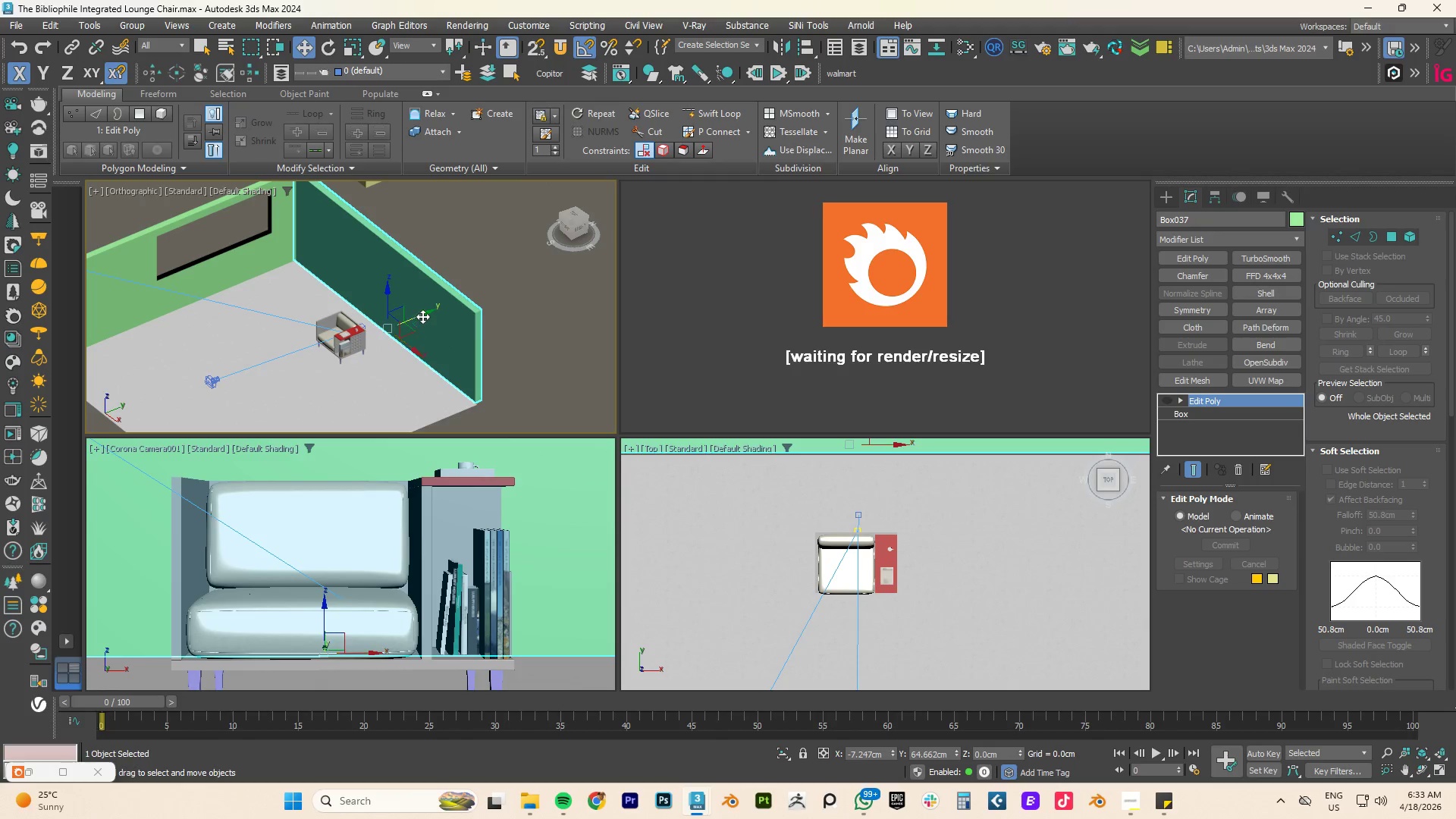 
left_click([443, 334])
 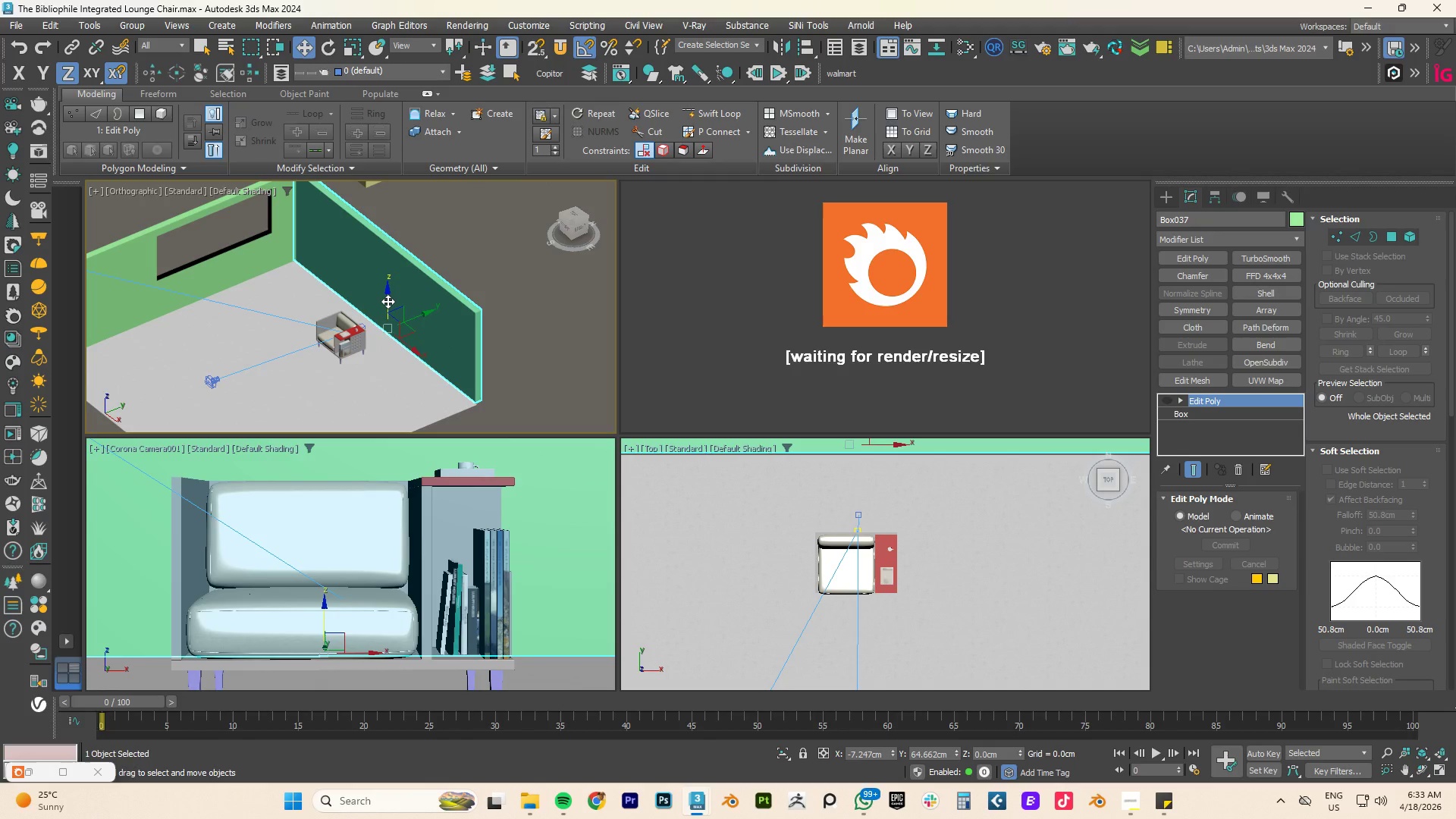 
left_click([388, 301])
 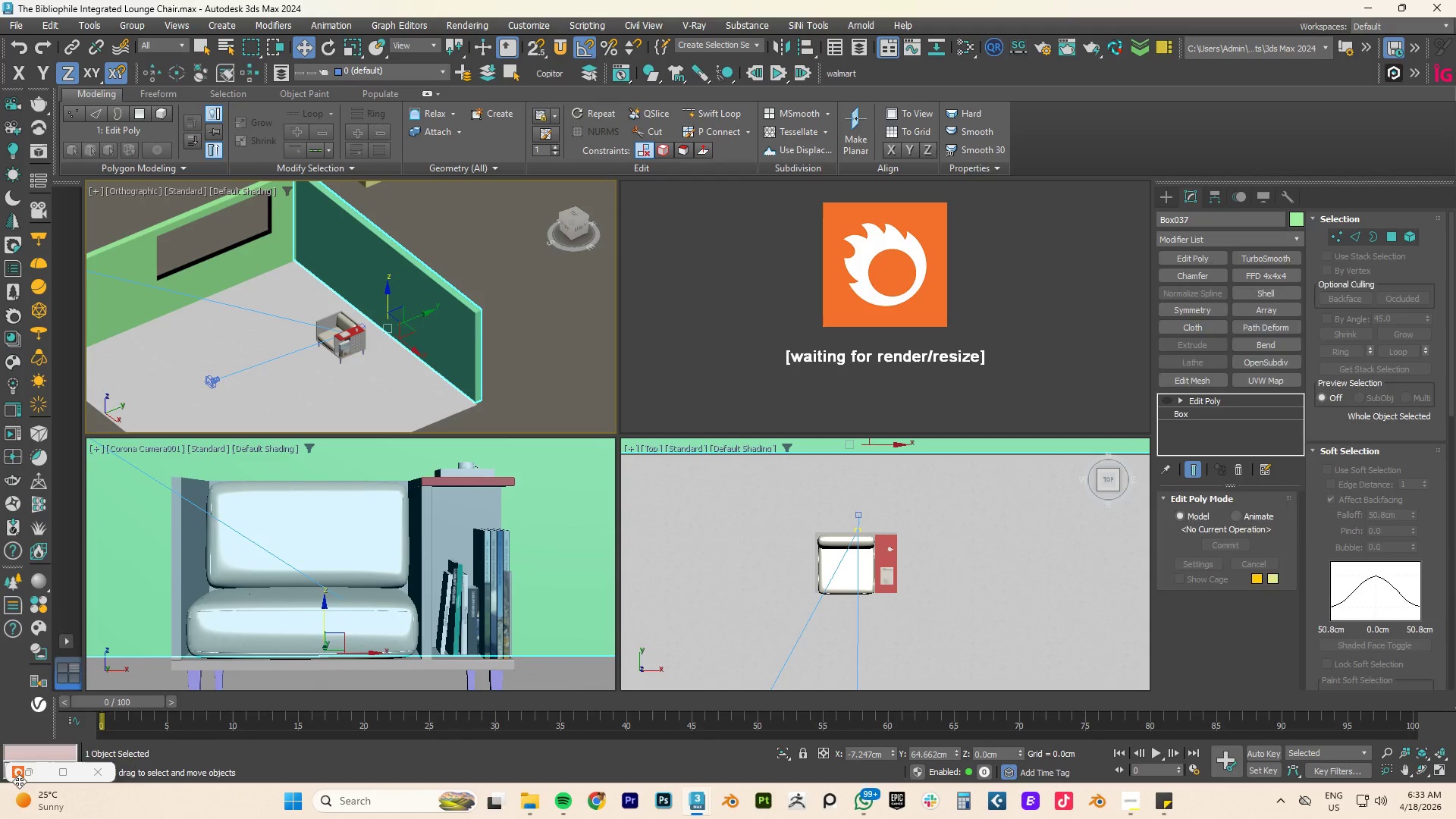 
left_click([31, 780])
 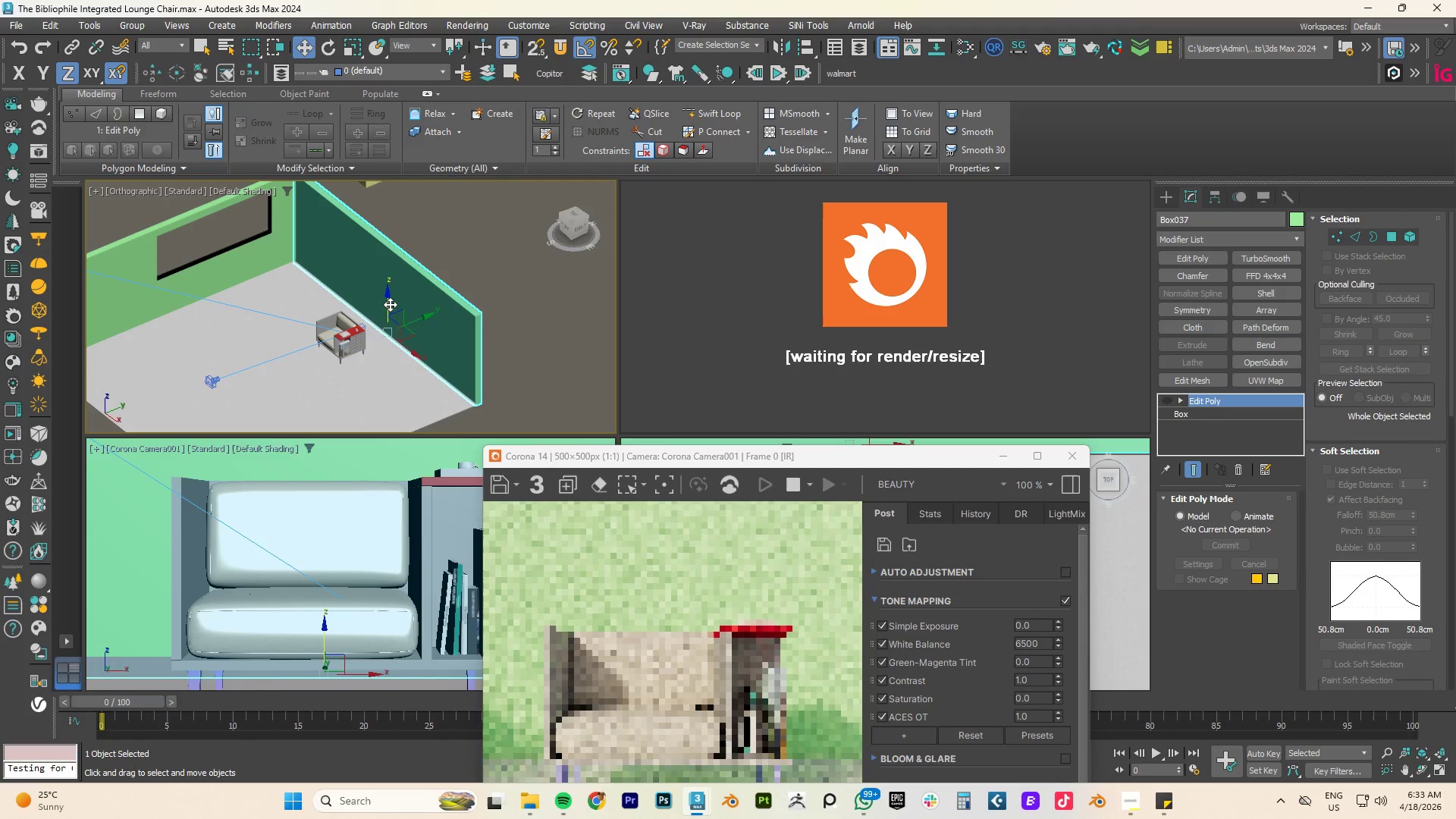 
wait(5.74)
 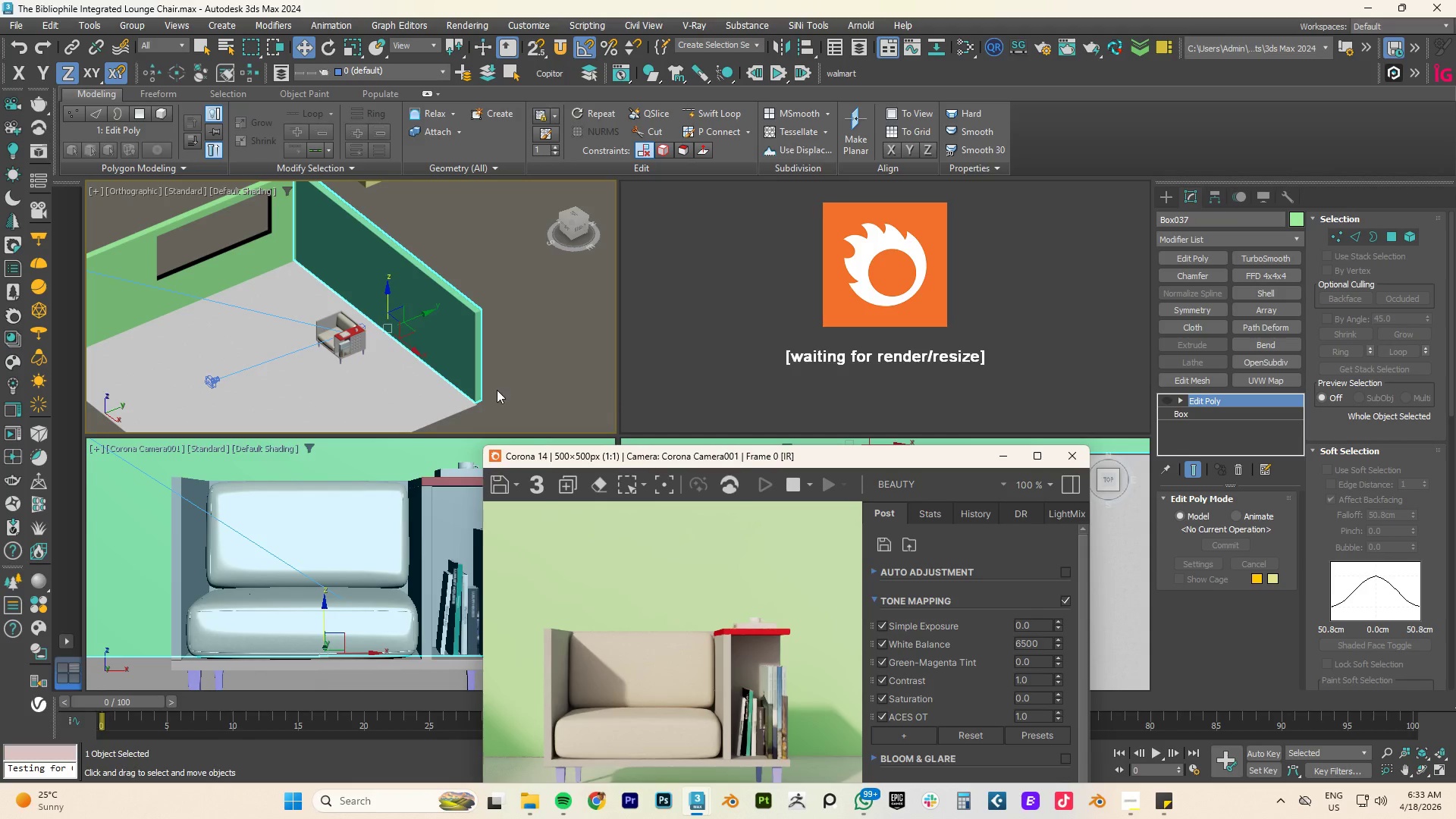 
type(fz)
 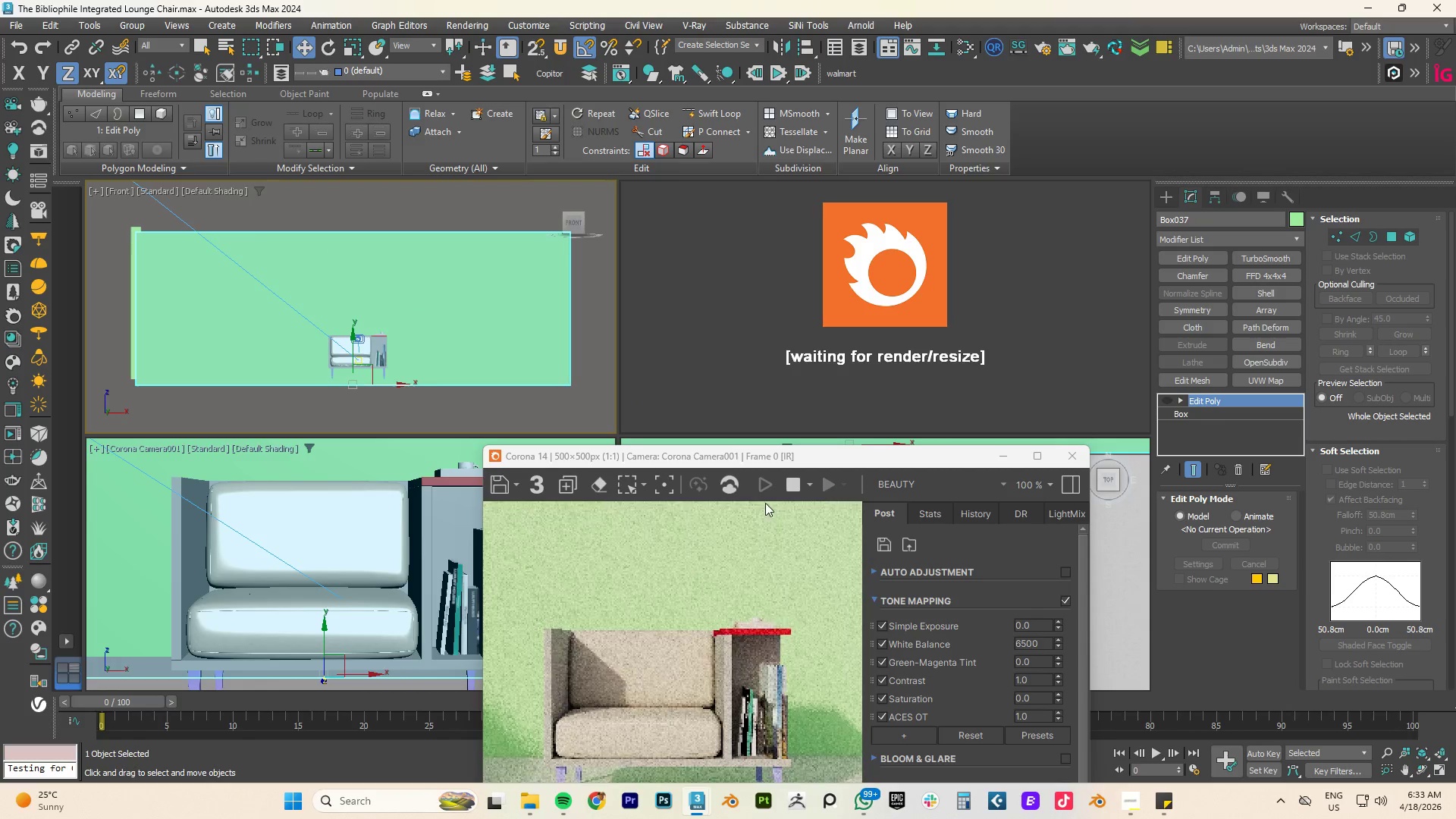 
left_click_drag(start_coordinate=[745, 458], to_coordinate=[942, 124])
 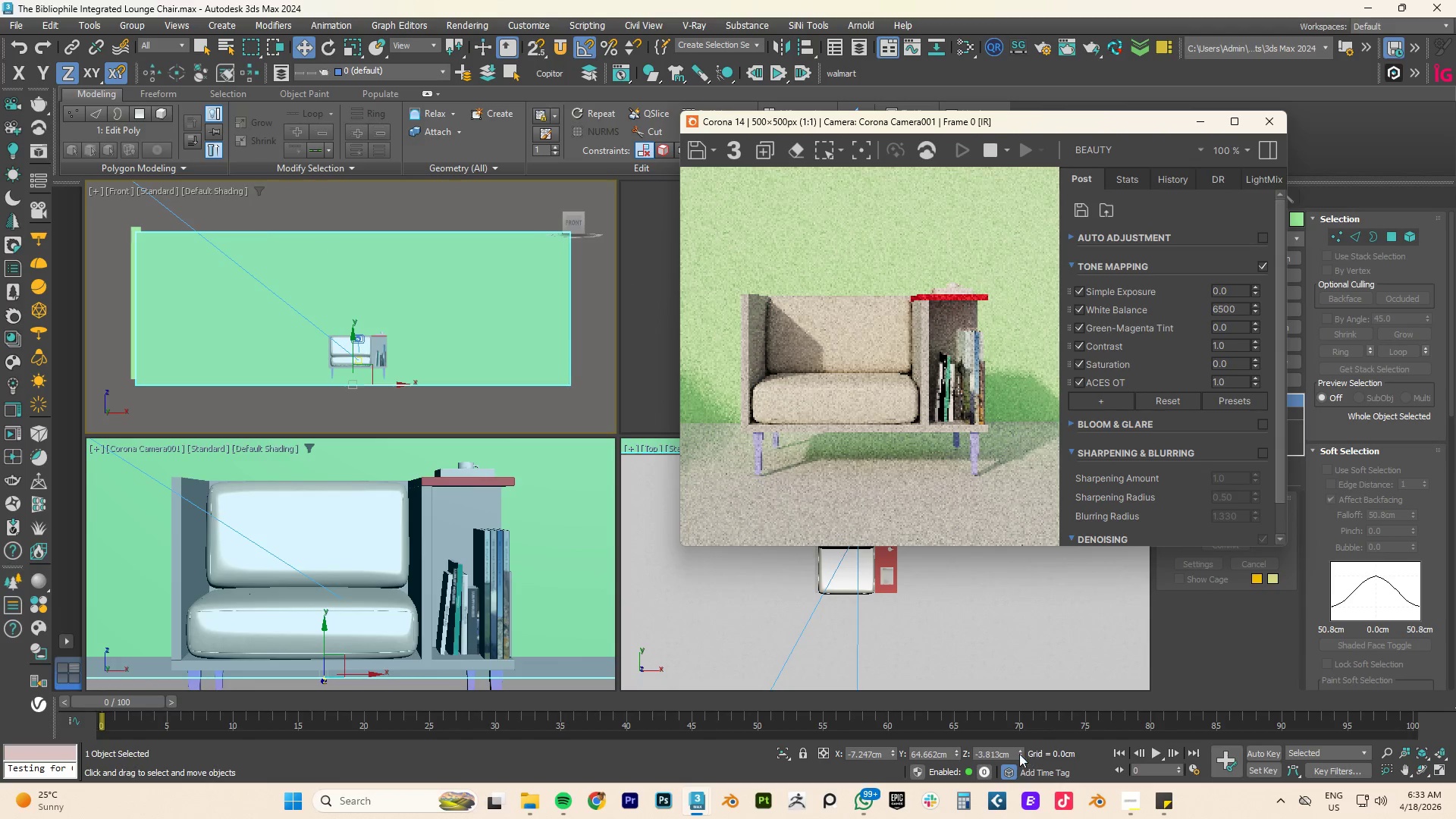 
right_click([1018, 754])
 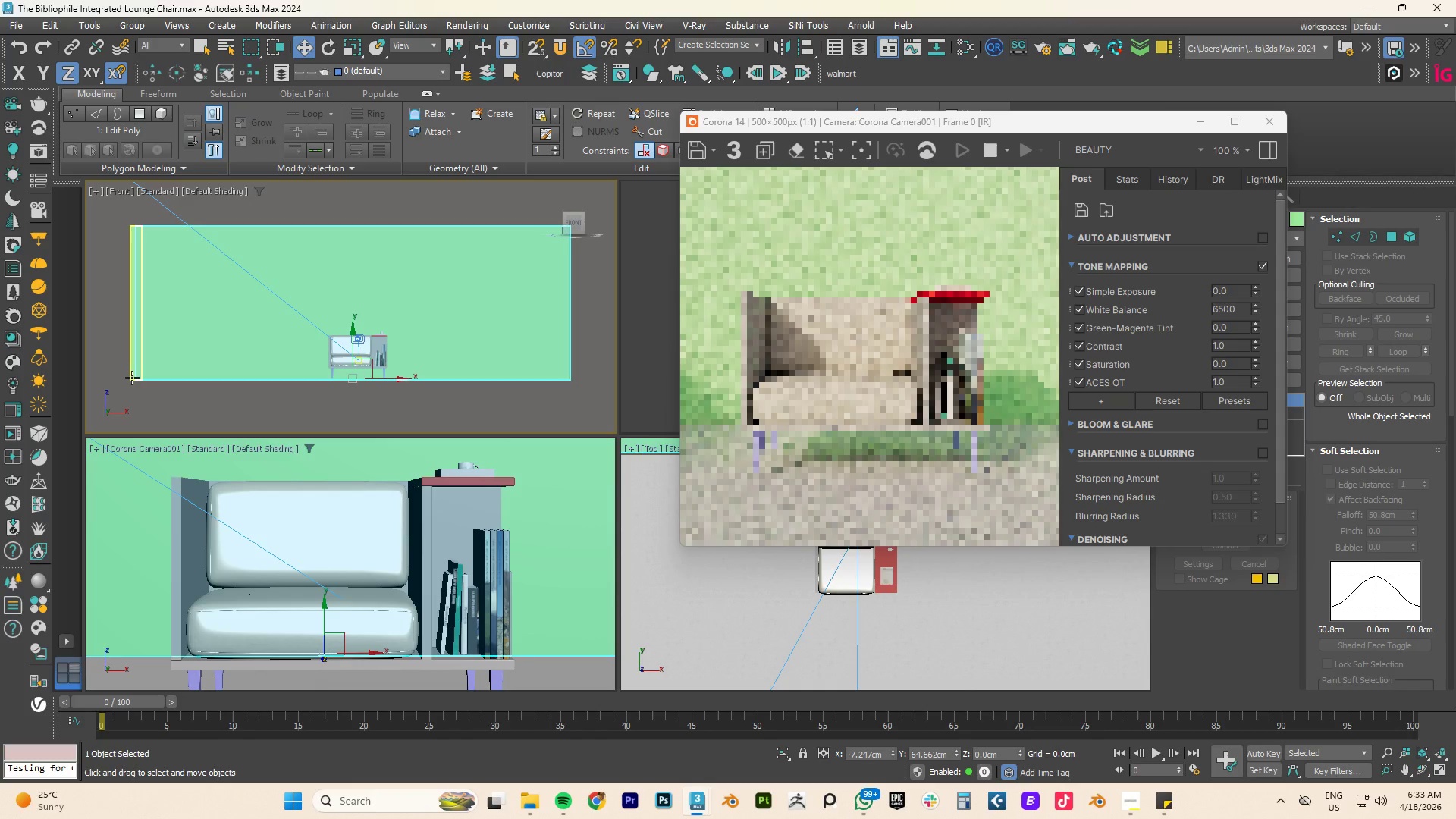 
left_click([132, 372])
 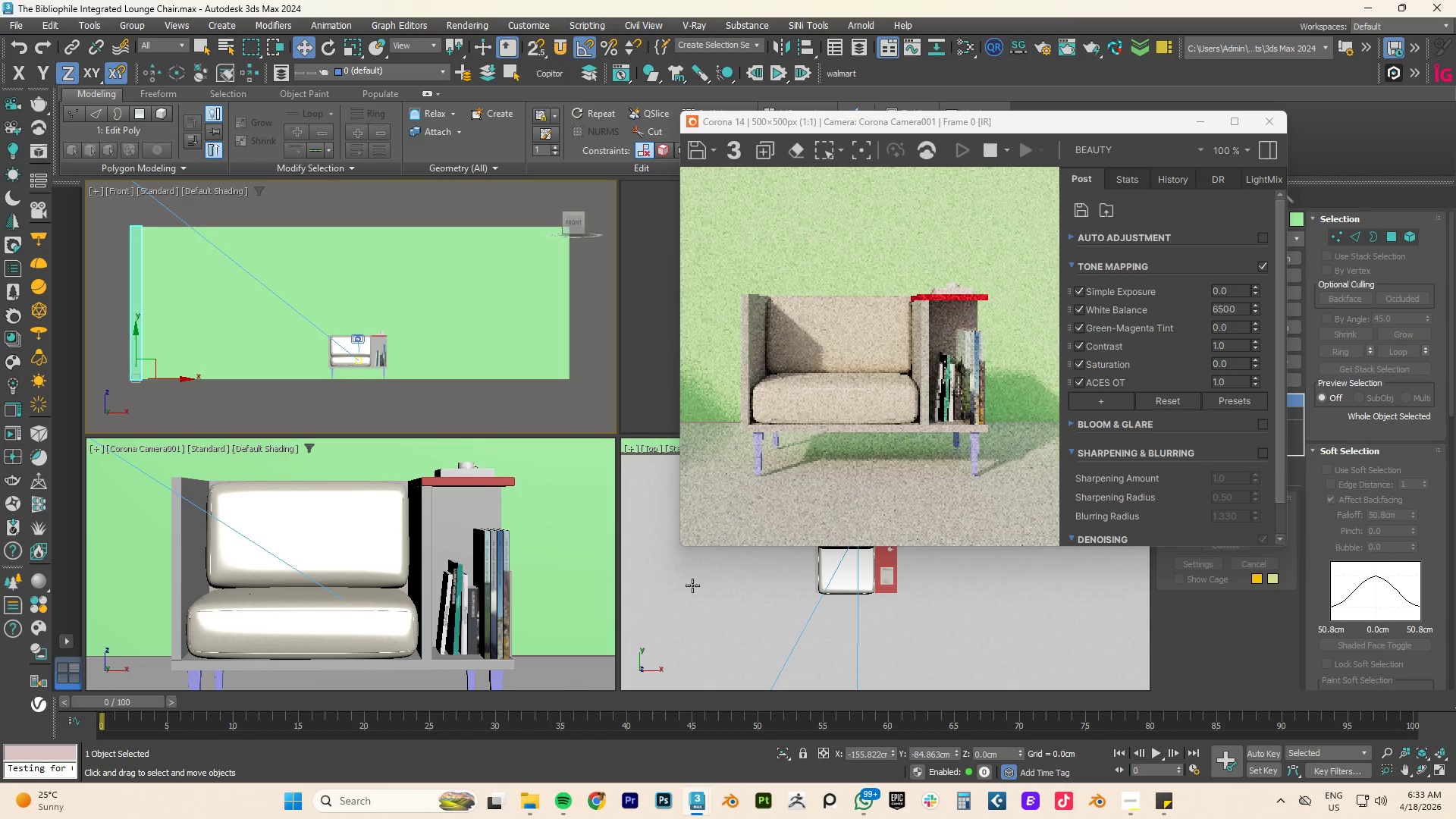 
wait(5.17)
 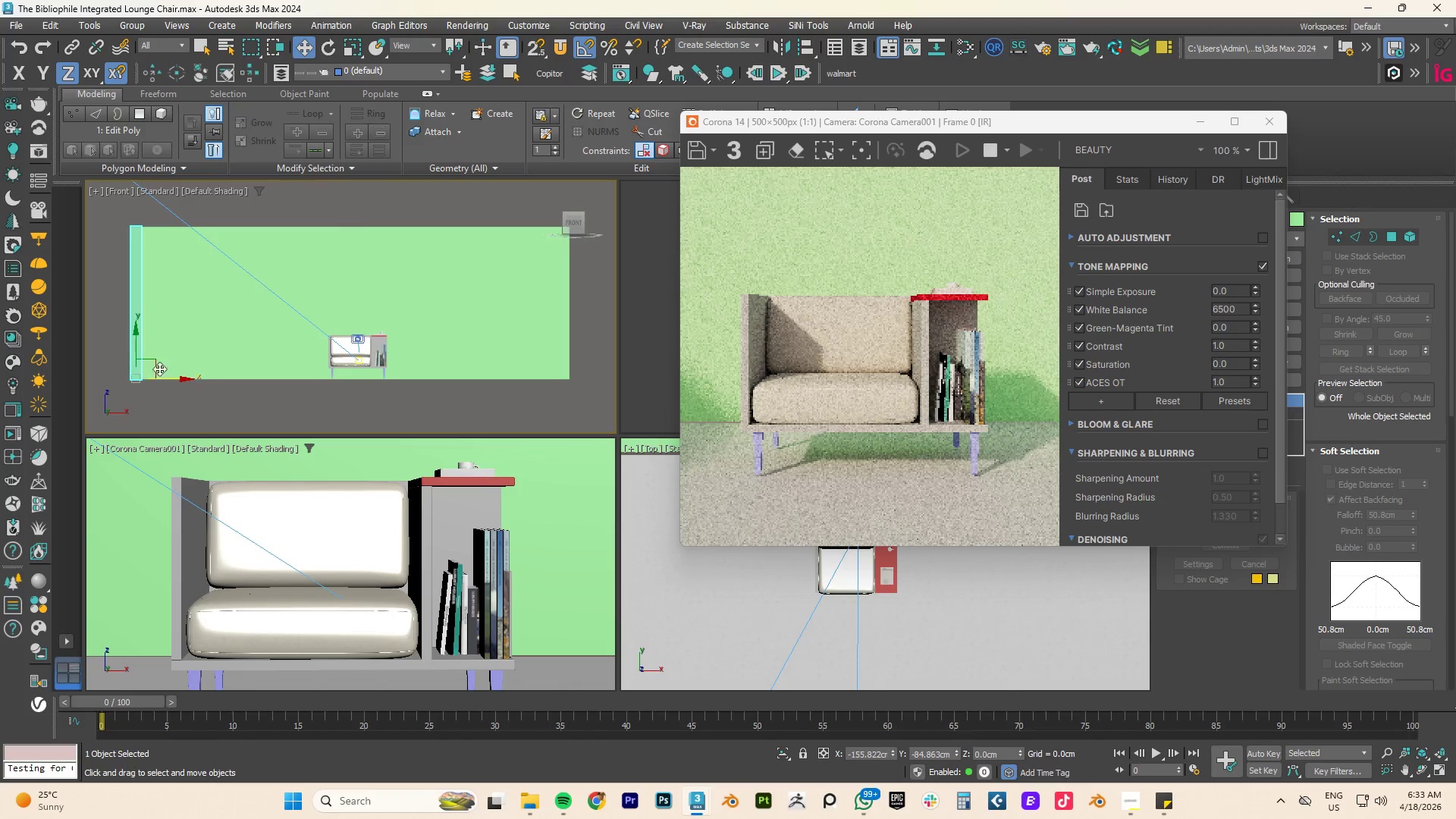 
key(Alt+AltLeft)
 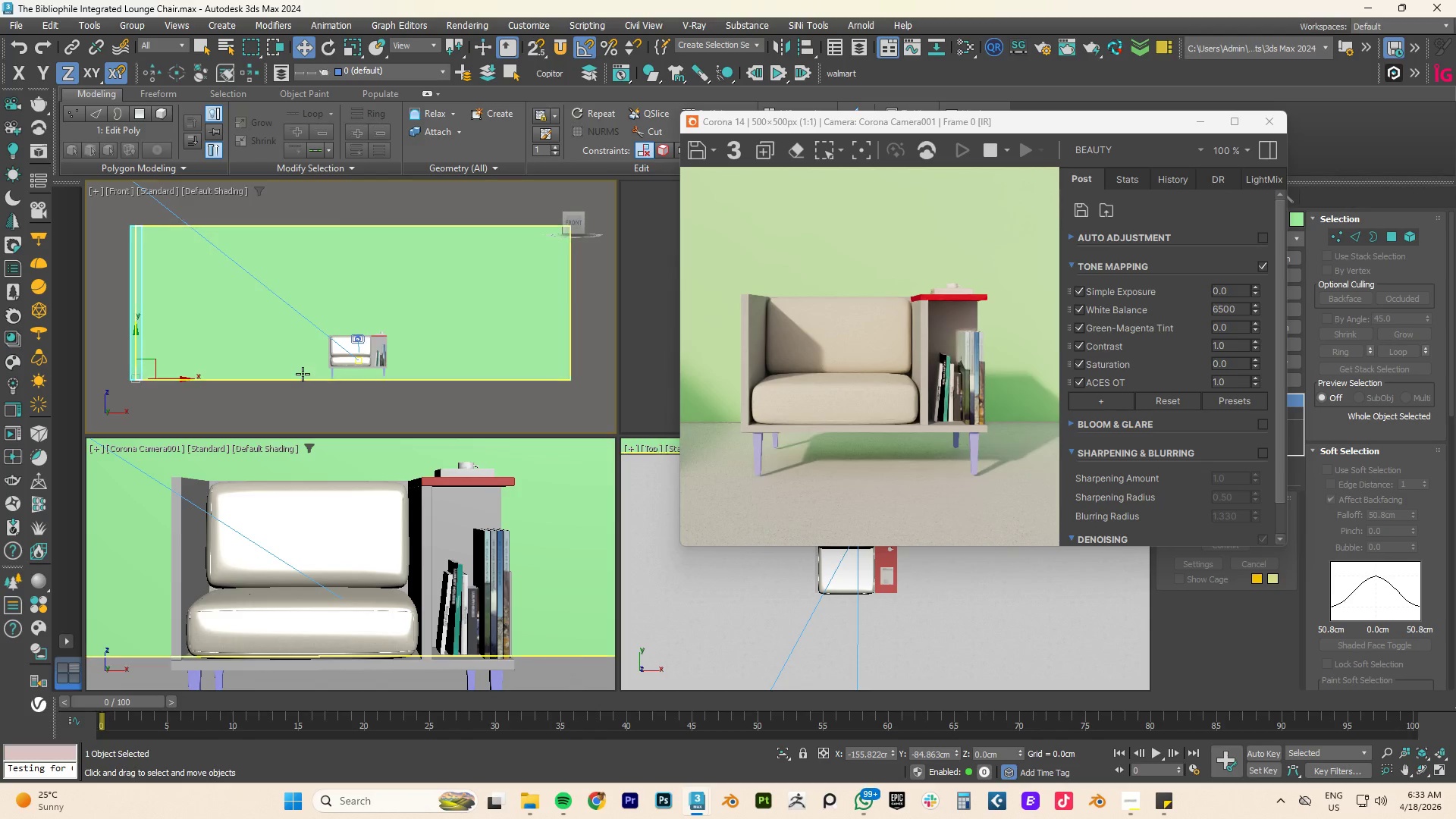 
hold_key(key=AltLeft, duration=0.59)
 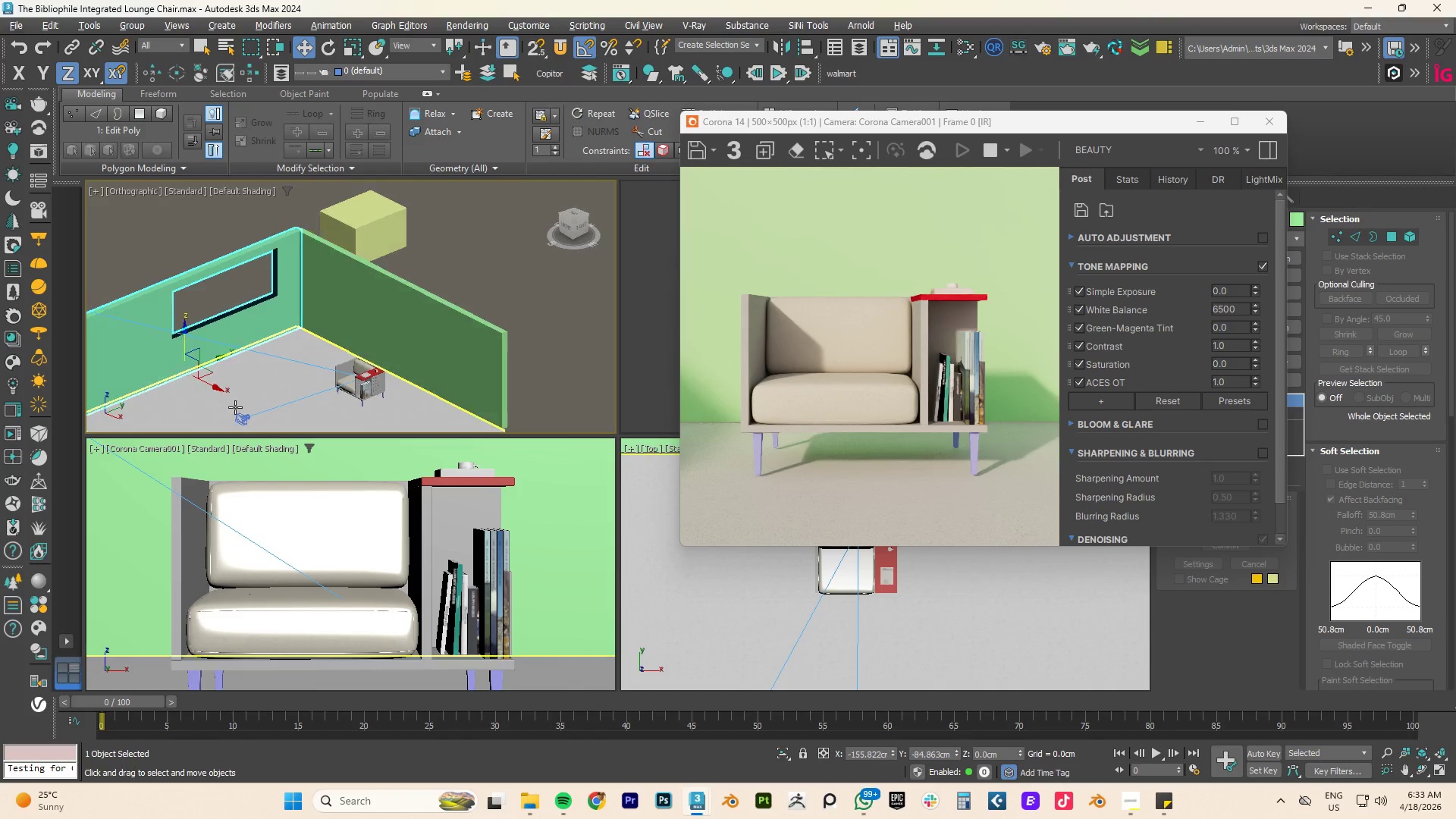 
scroll: coordinate [303, 374], scroll_direction: down, amount: 3.0
 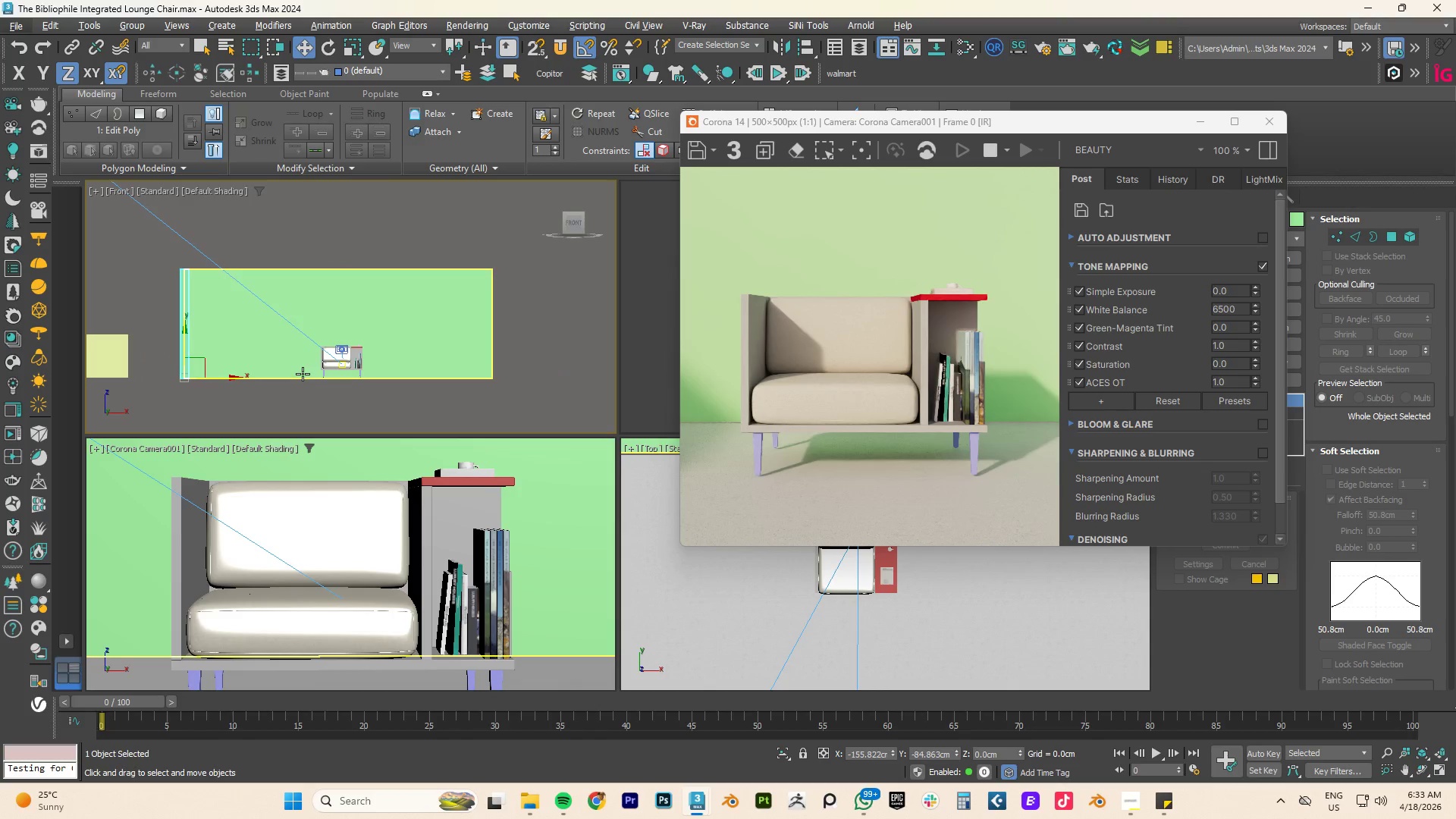 
left_click([258, 387])
 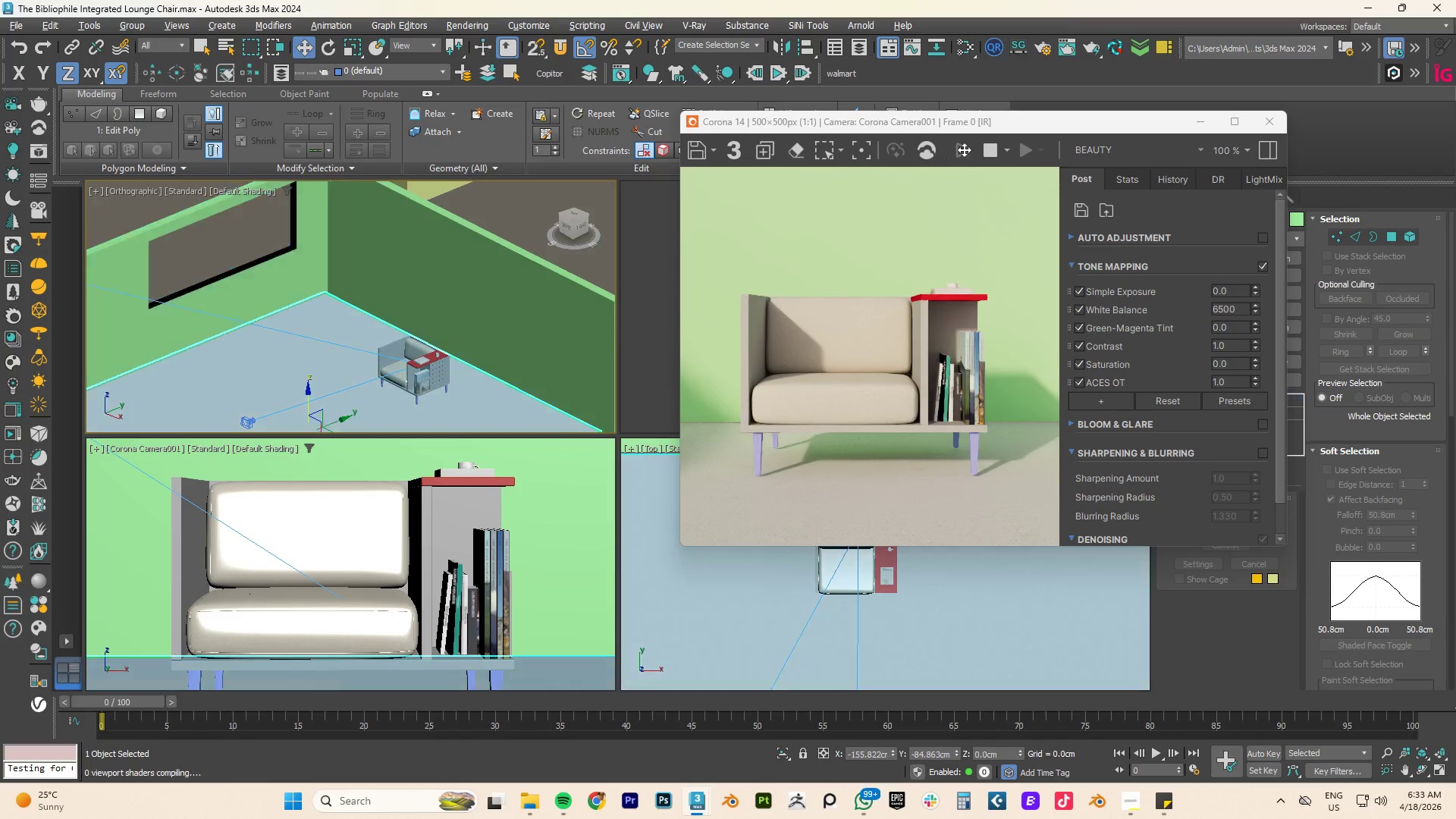 
scroll: coordinate [231, 410], scroll_direction: up, amount: 1.0
 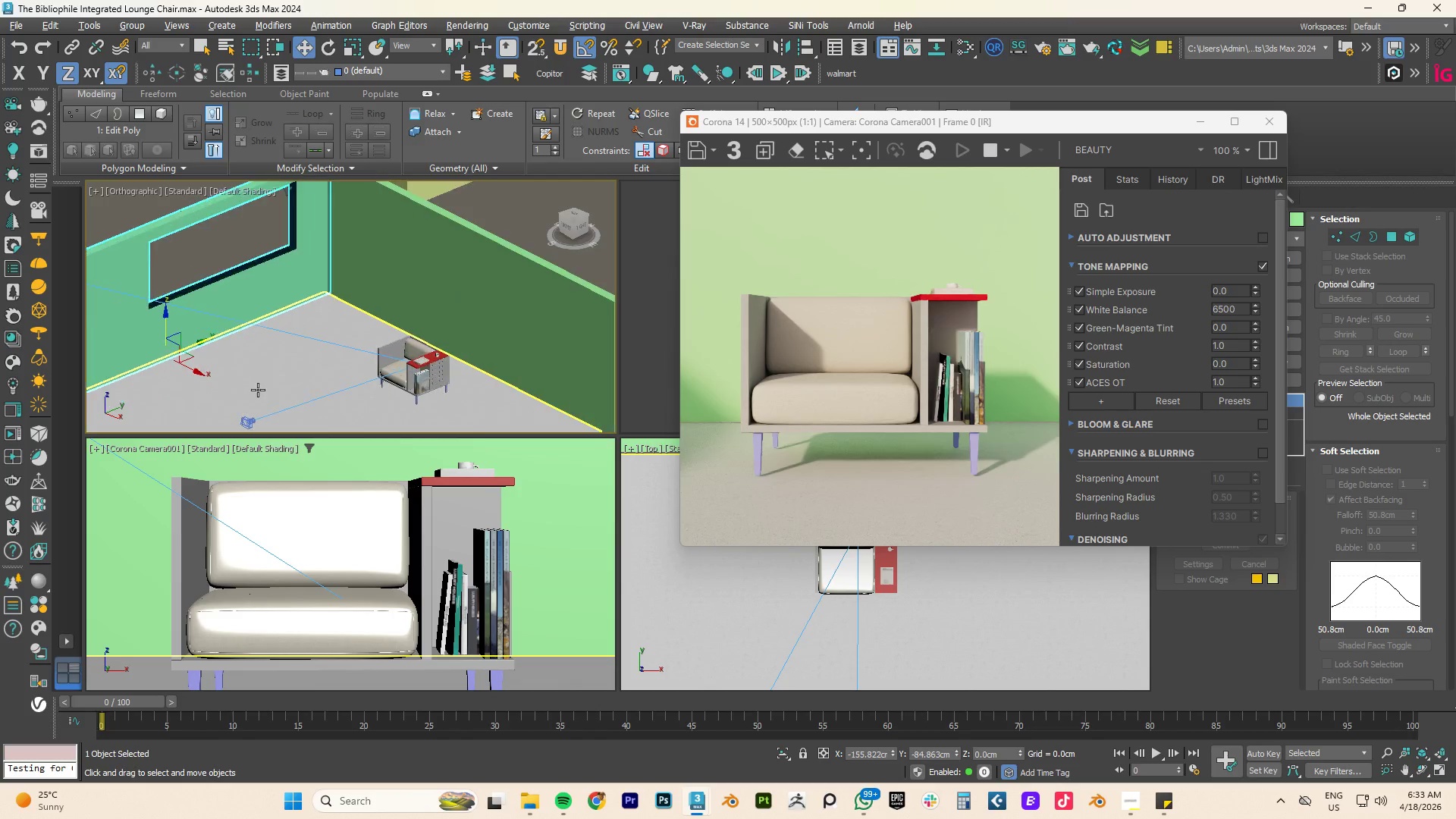 
left_click_drag(start_coordinate=[971, 130], to_coordinate=[794, 121])
 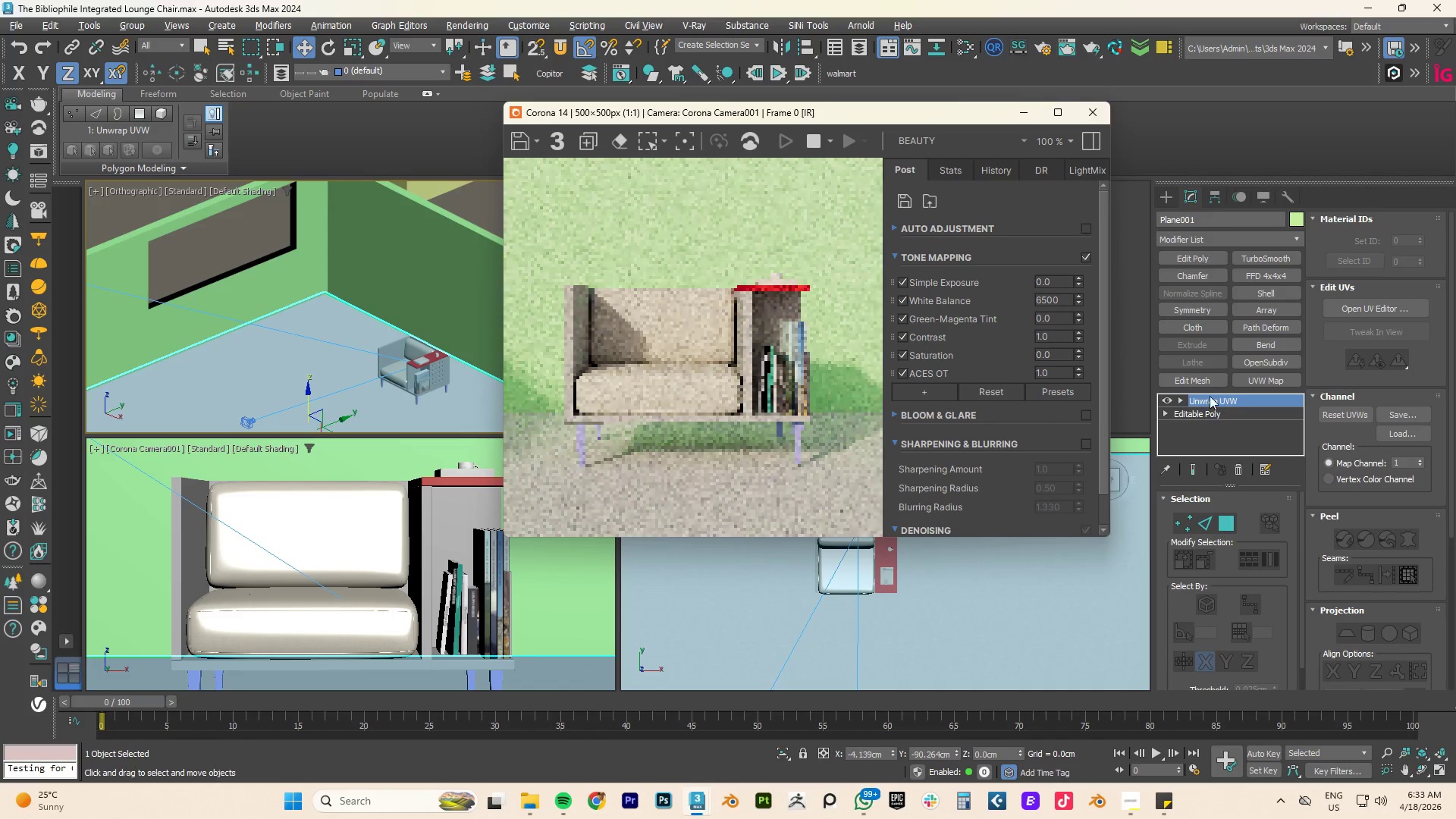 
left_click([1207, 418])
 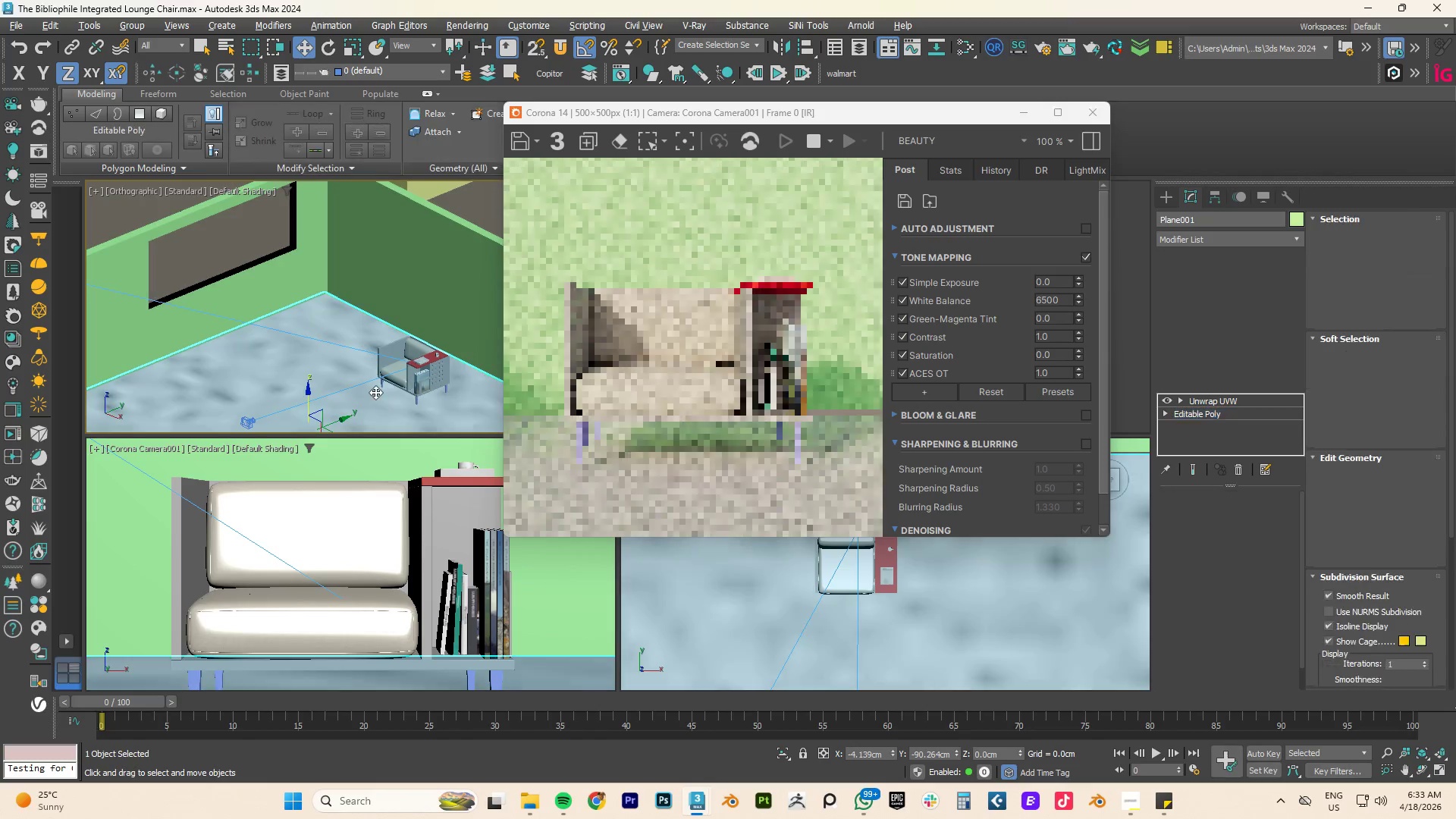 
key(4)
 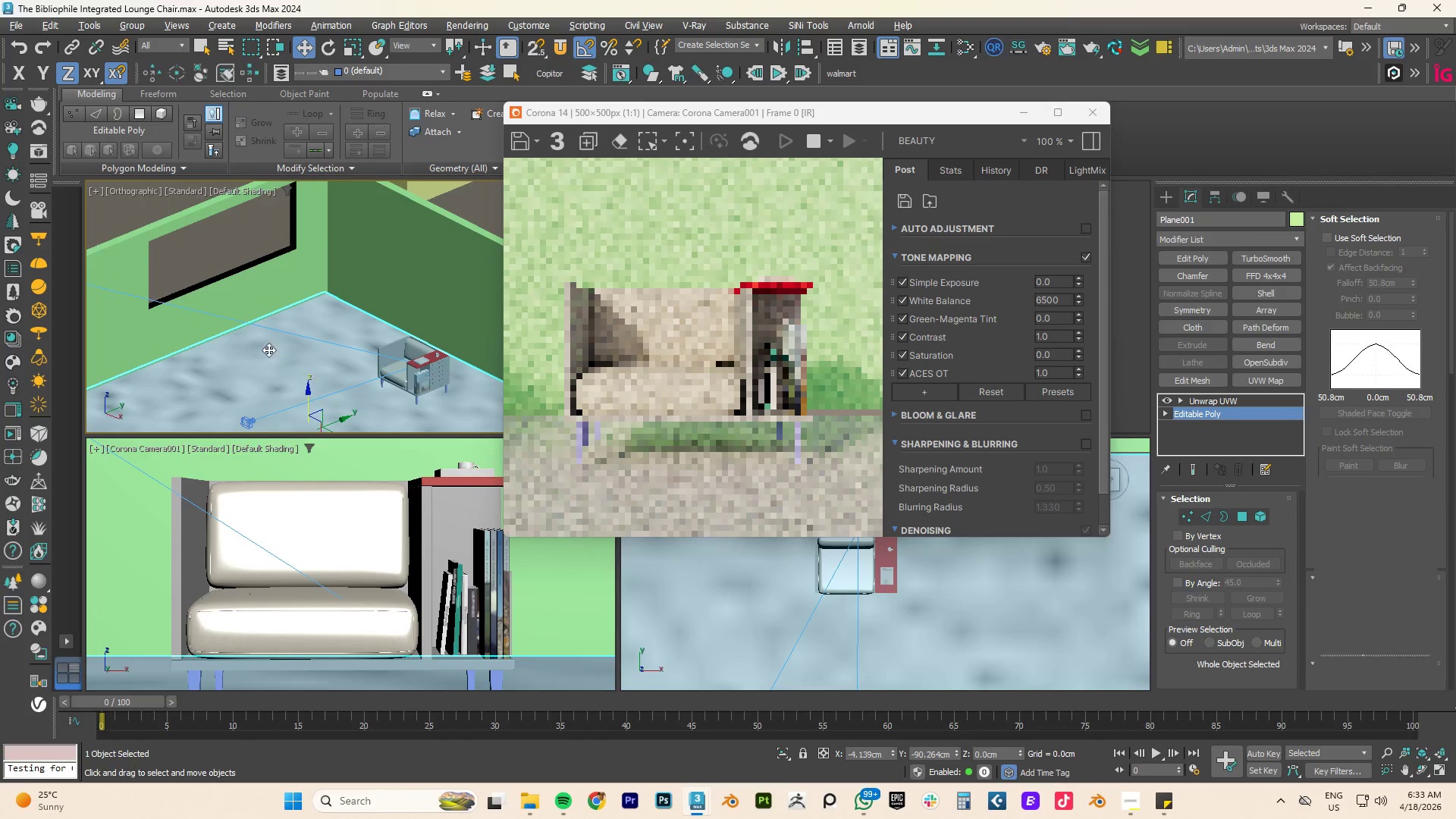 
left_click([266, 347])
 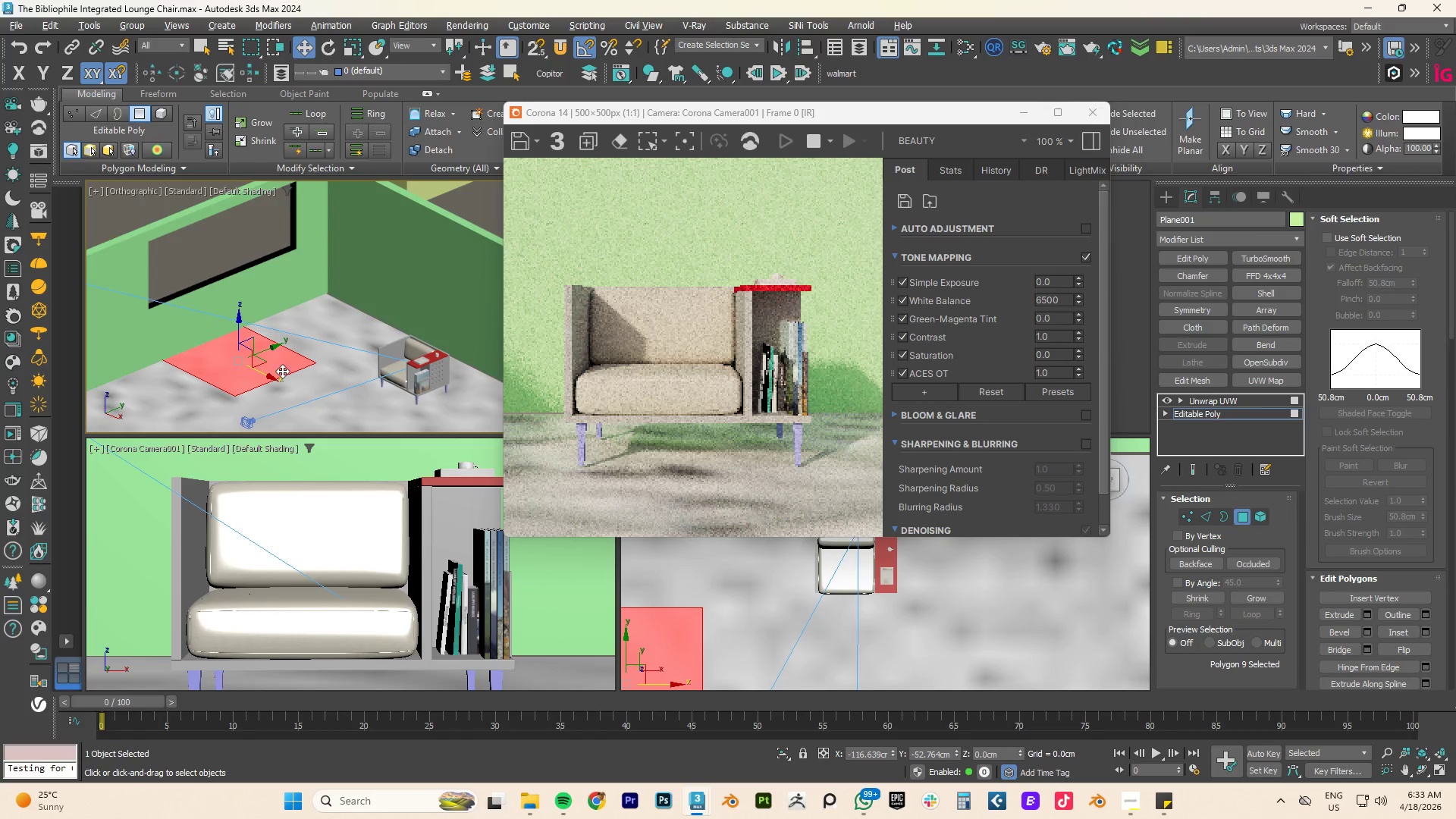 
key(Control+A)
 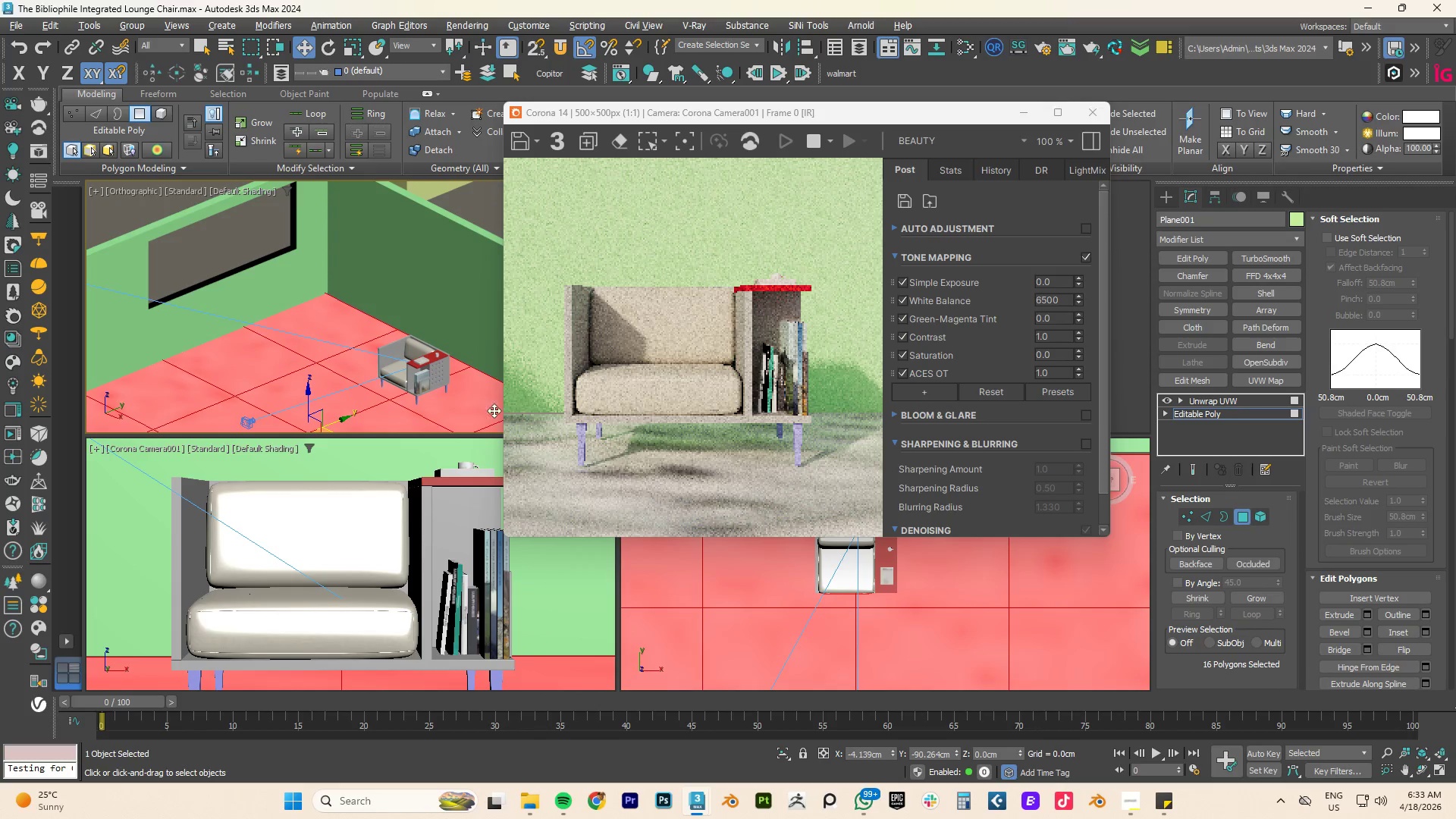 
hold_key(key=ShiftLeft, duration=2.27)
left_click_drag(start_coordinate=[308, 393], to_coordinate=[308, 387])
 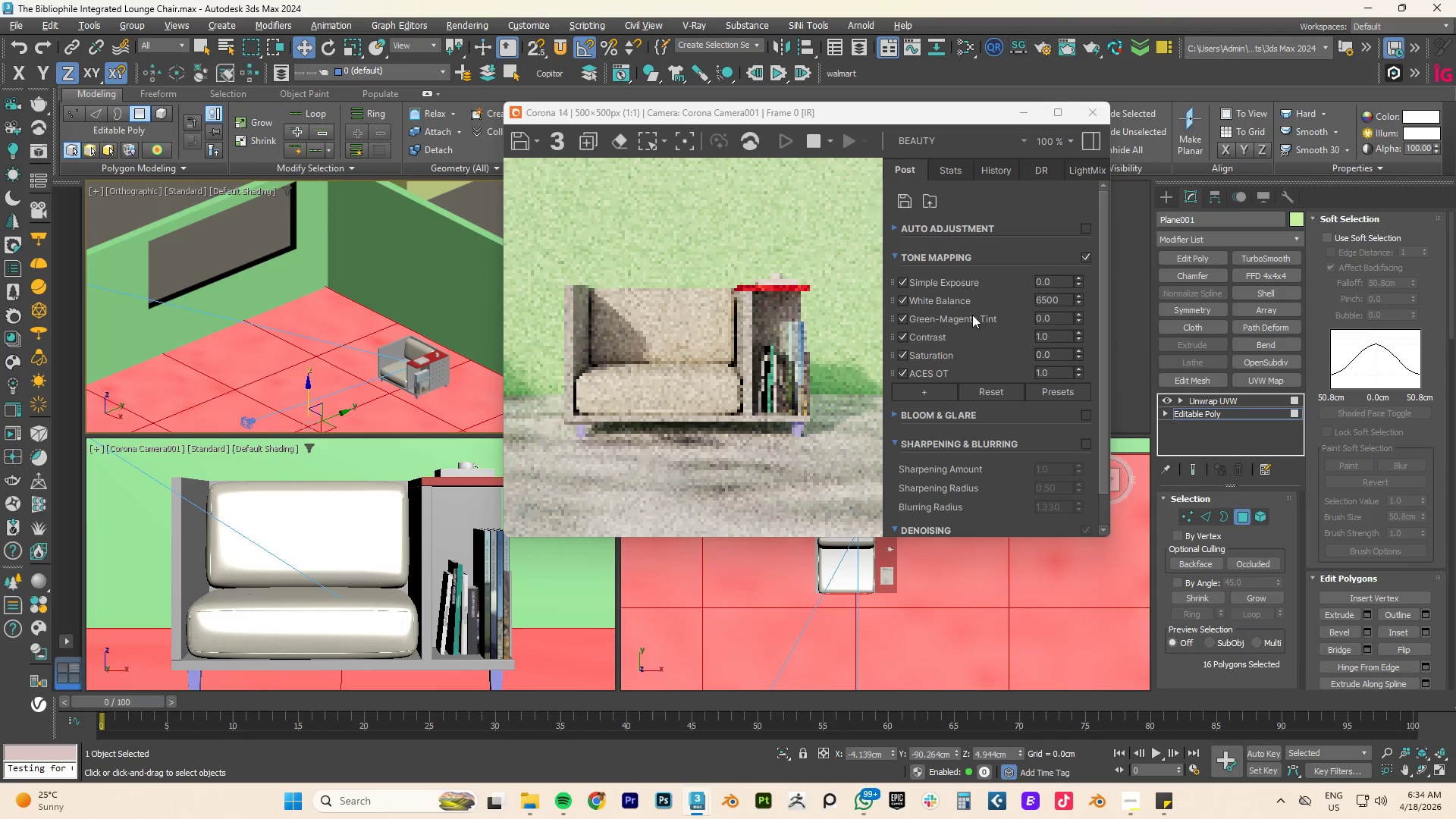 
left_click_drag(start_coordinate=[796, 120], to_coordinate=[871, 87])
 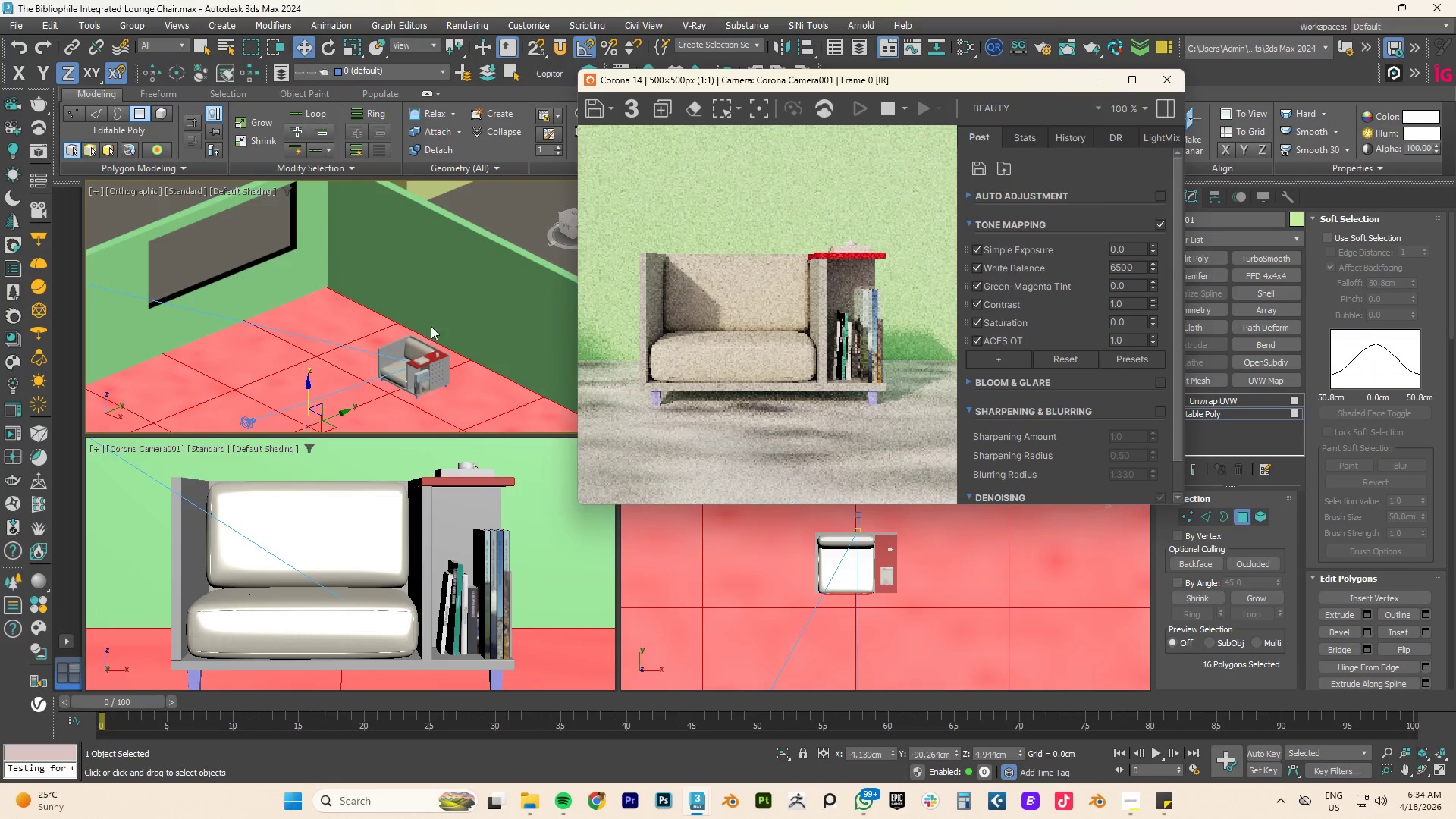 
hold_key(key=AltLeft, duration=0.62)
 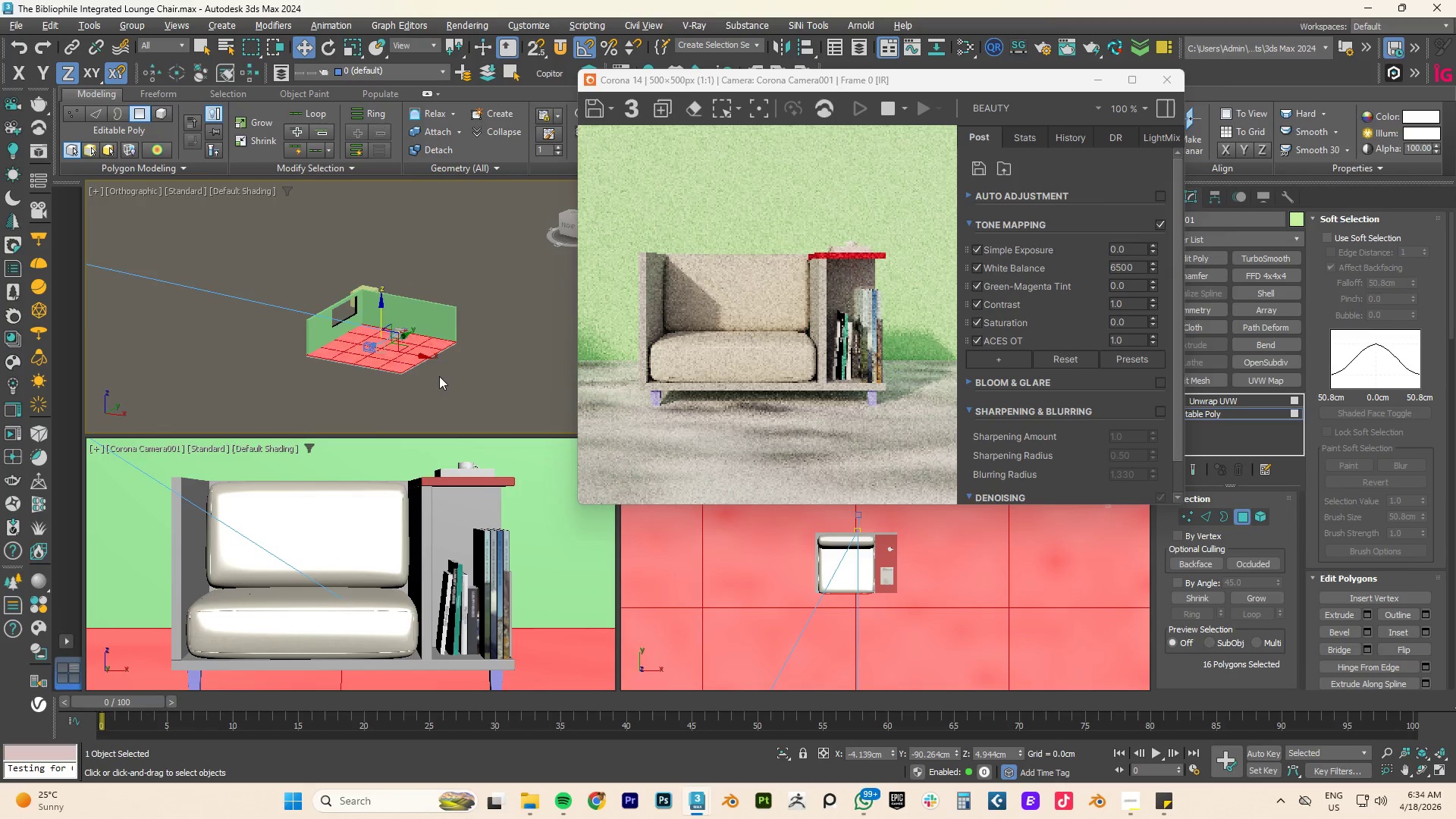 
scroll: coordinate [405, 322], scroll_direction: down, amount: 4.0
 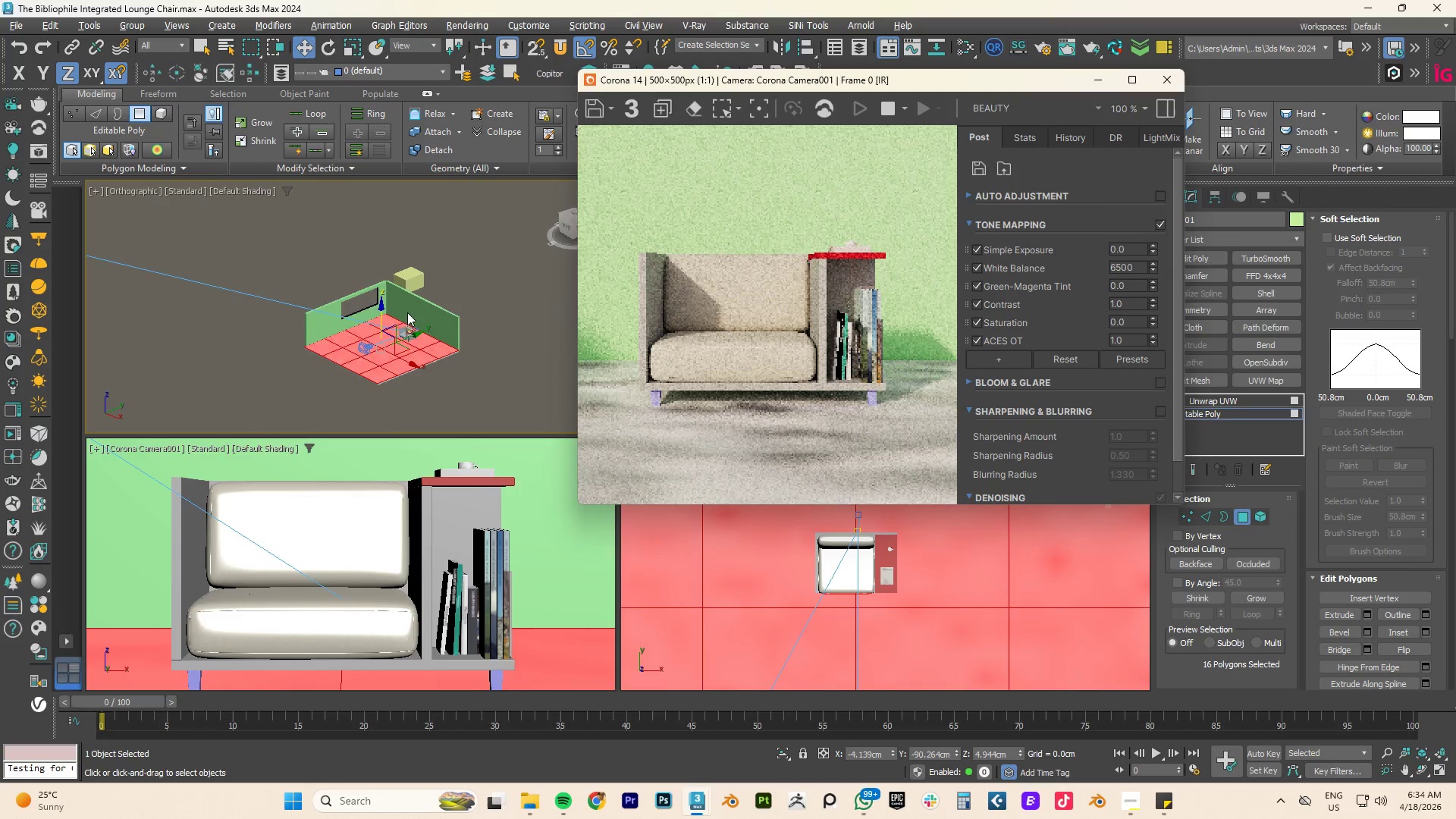 
scroll: coordinate [439, 378], scroll_direction: up, amount: 4.0
 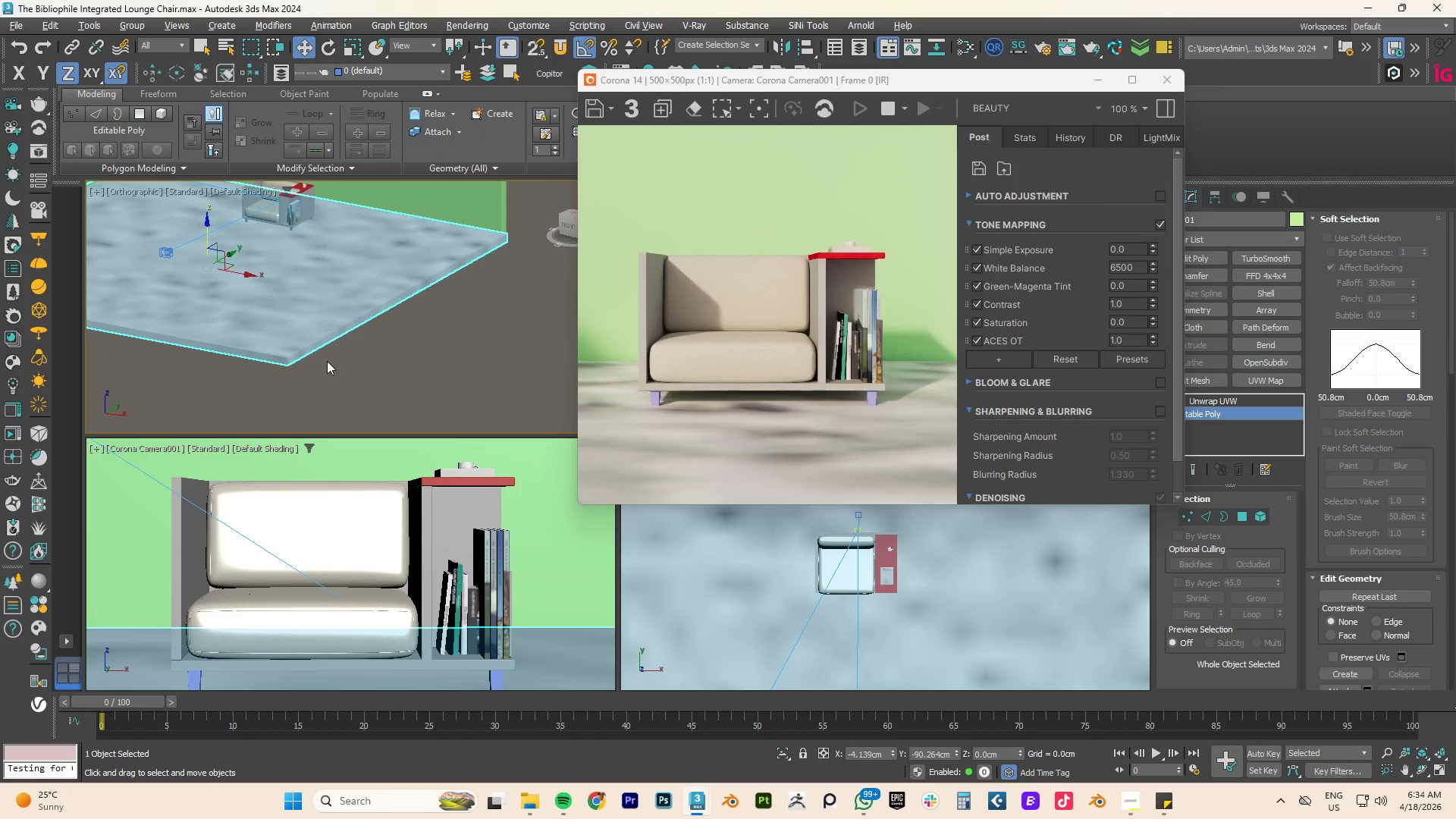 
left_click_drag(start_coordinate=[801, 79], to_coordinate=[773, 237])
 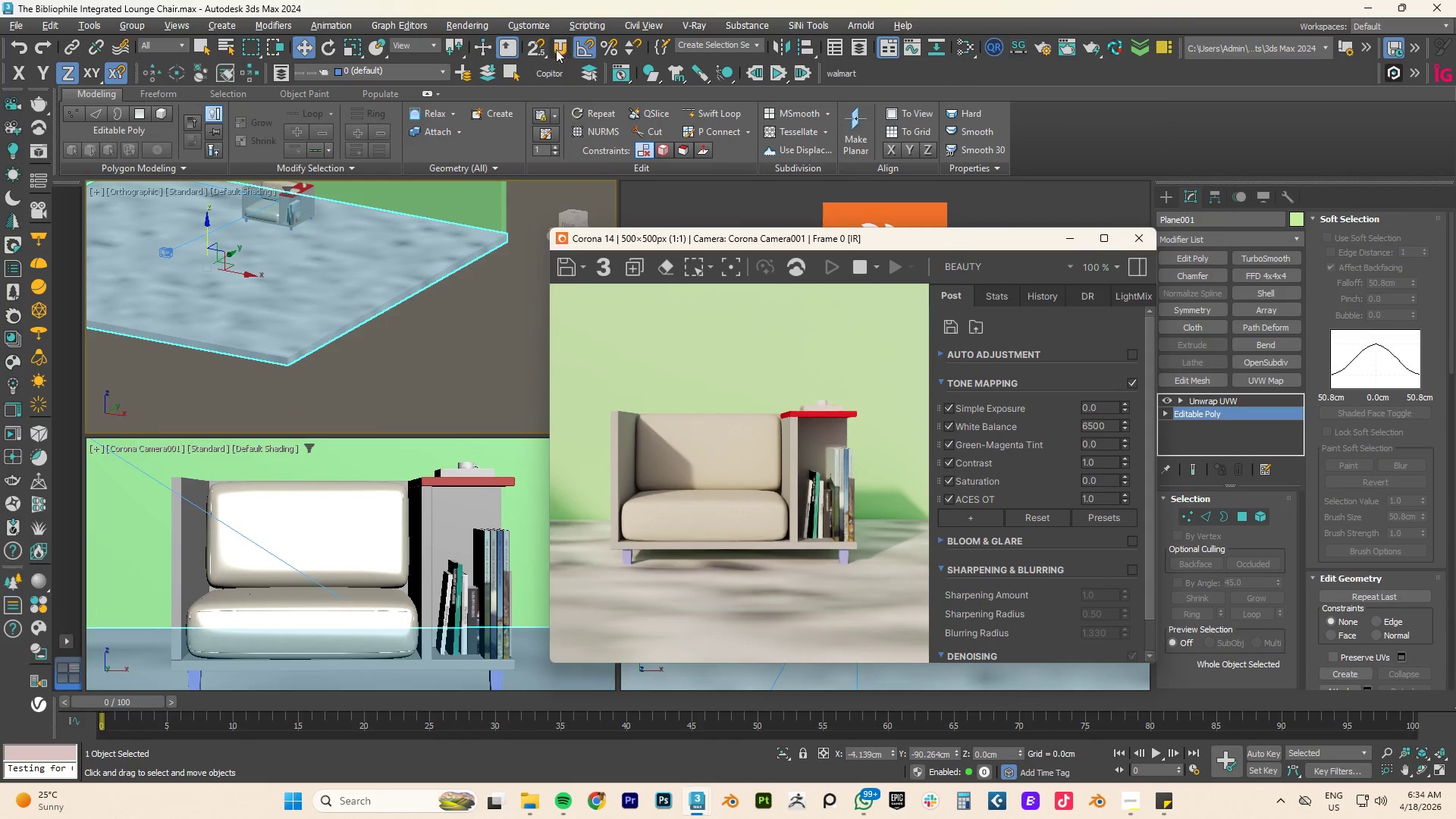 
key(Control+S)
 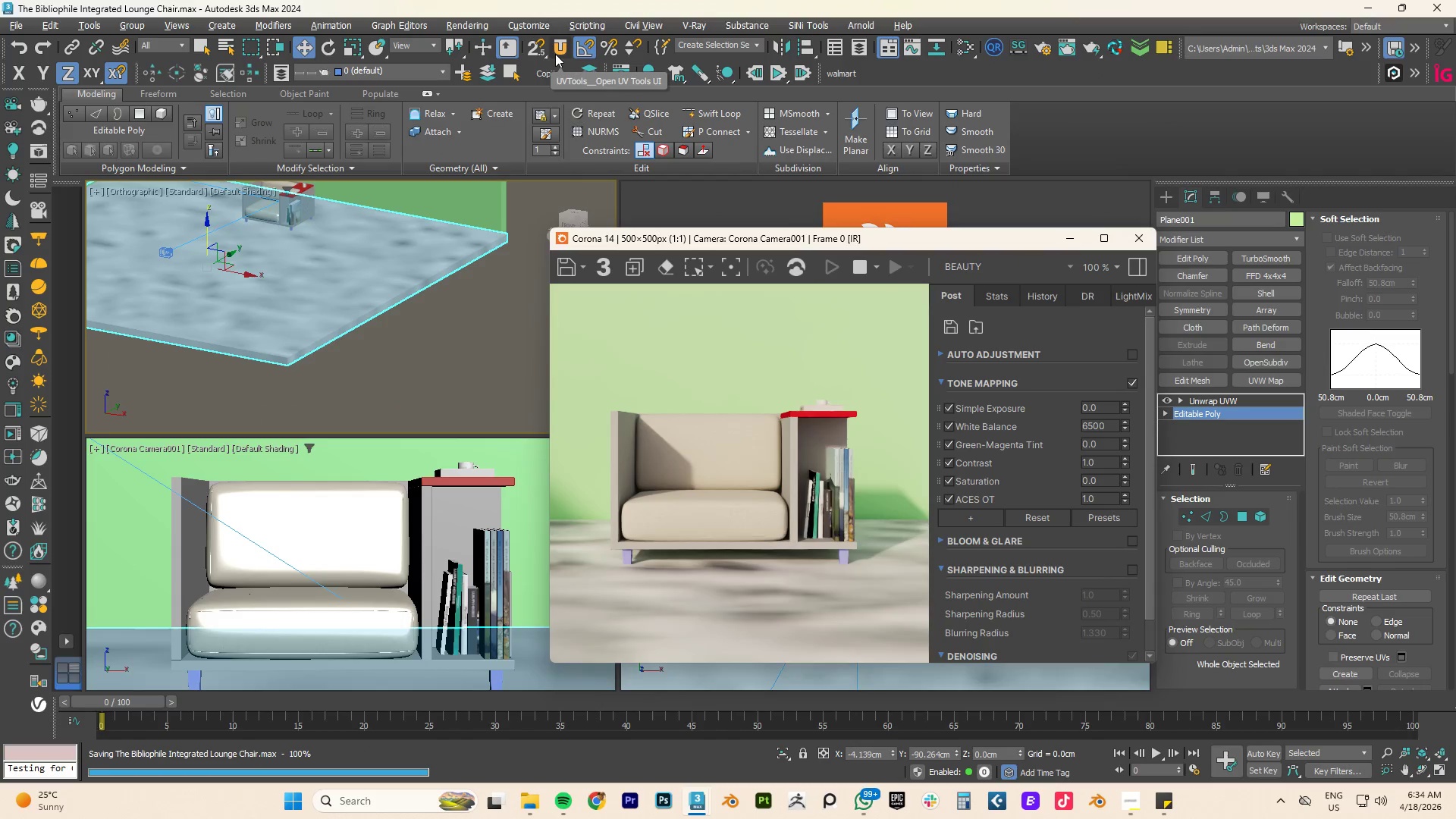 
left_click([559, 48])
 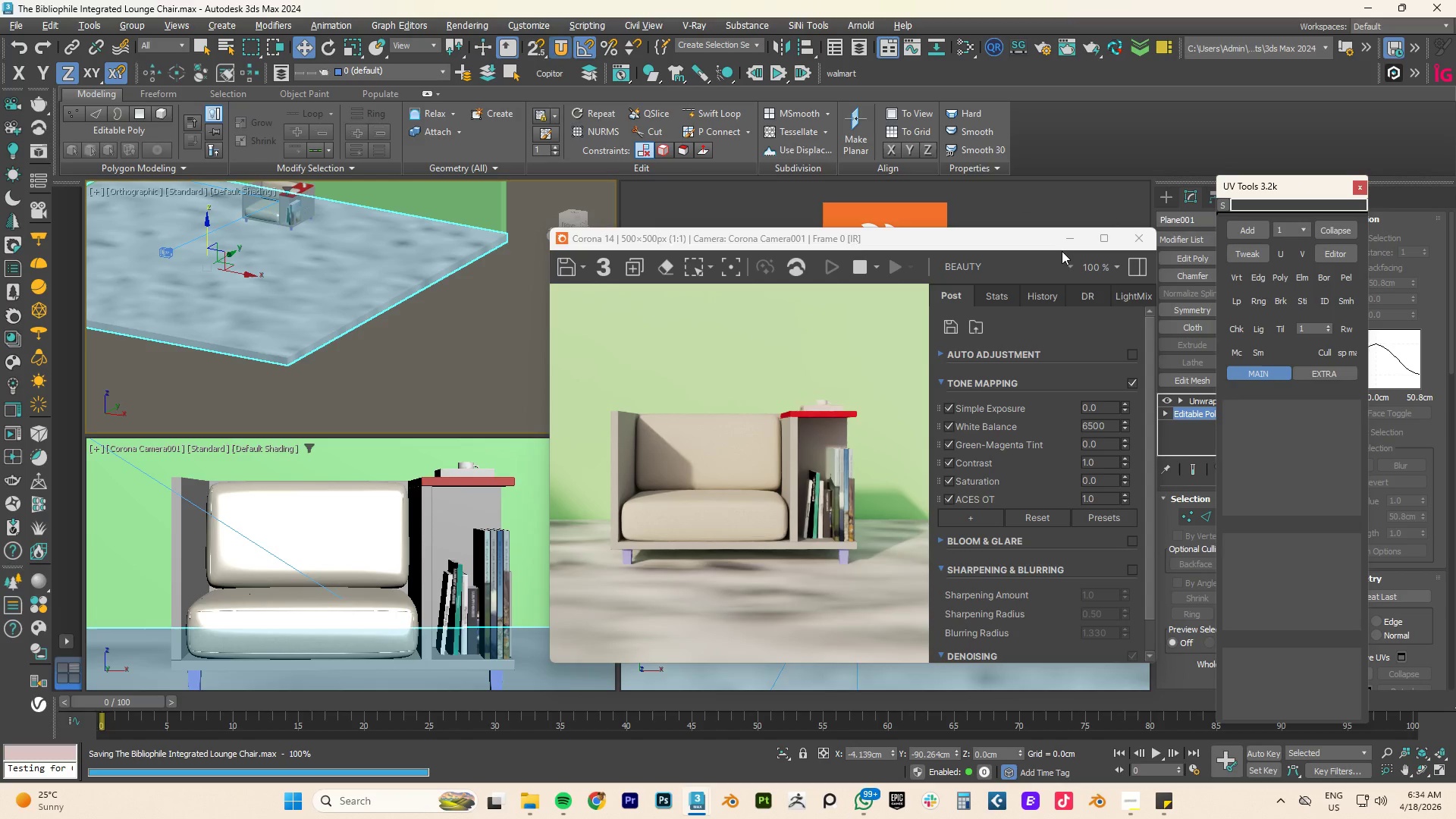 
left_click_drag(start_coordinate=[1015, 247], to_coordinate=[900, 248])
 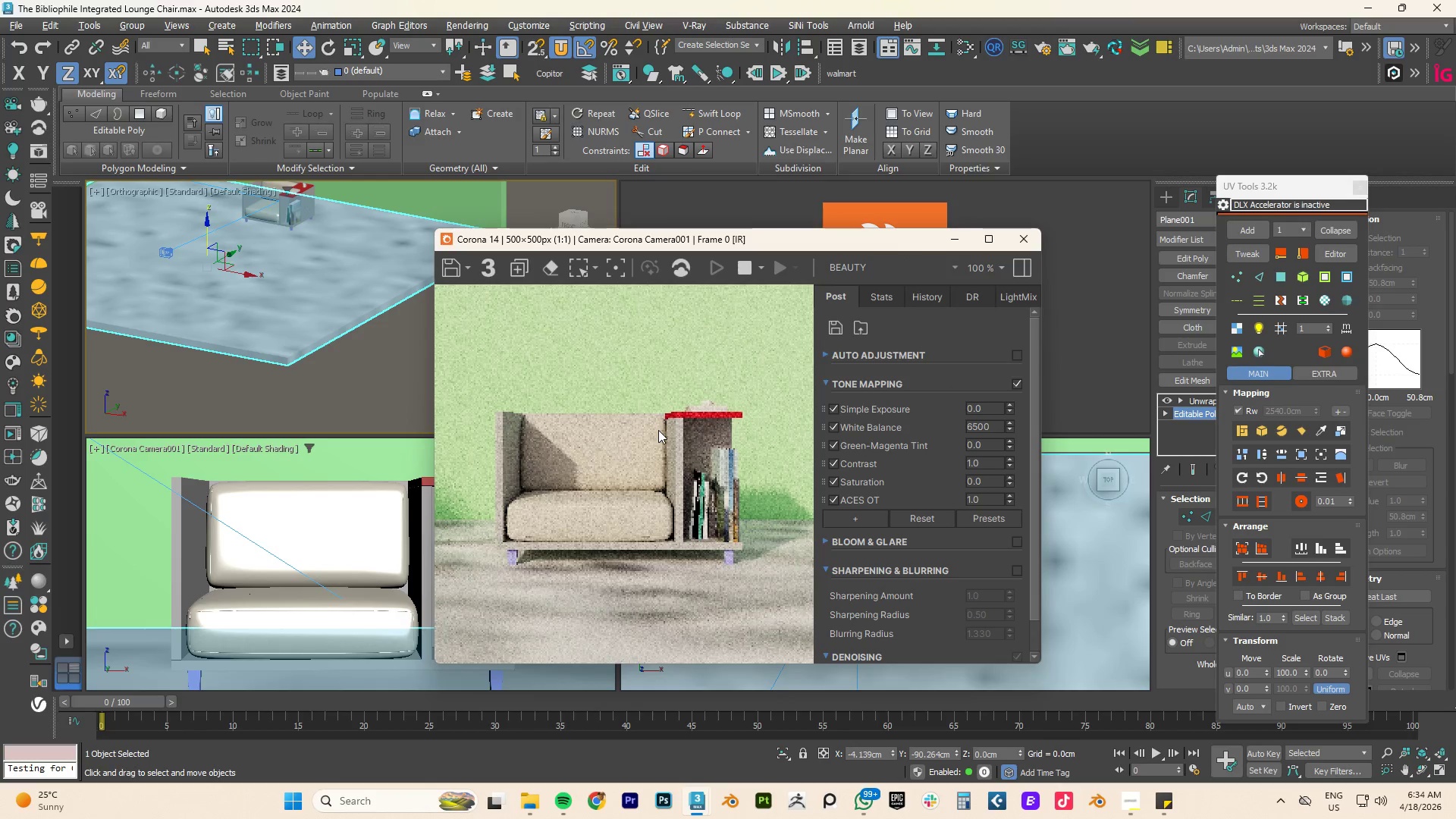 
left_click([735, 268])
 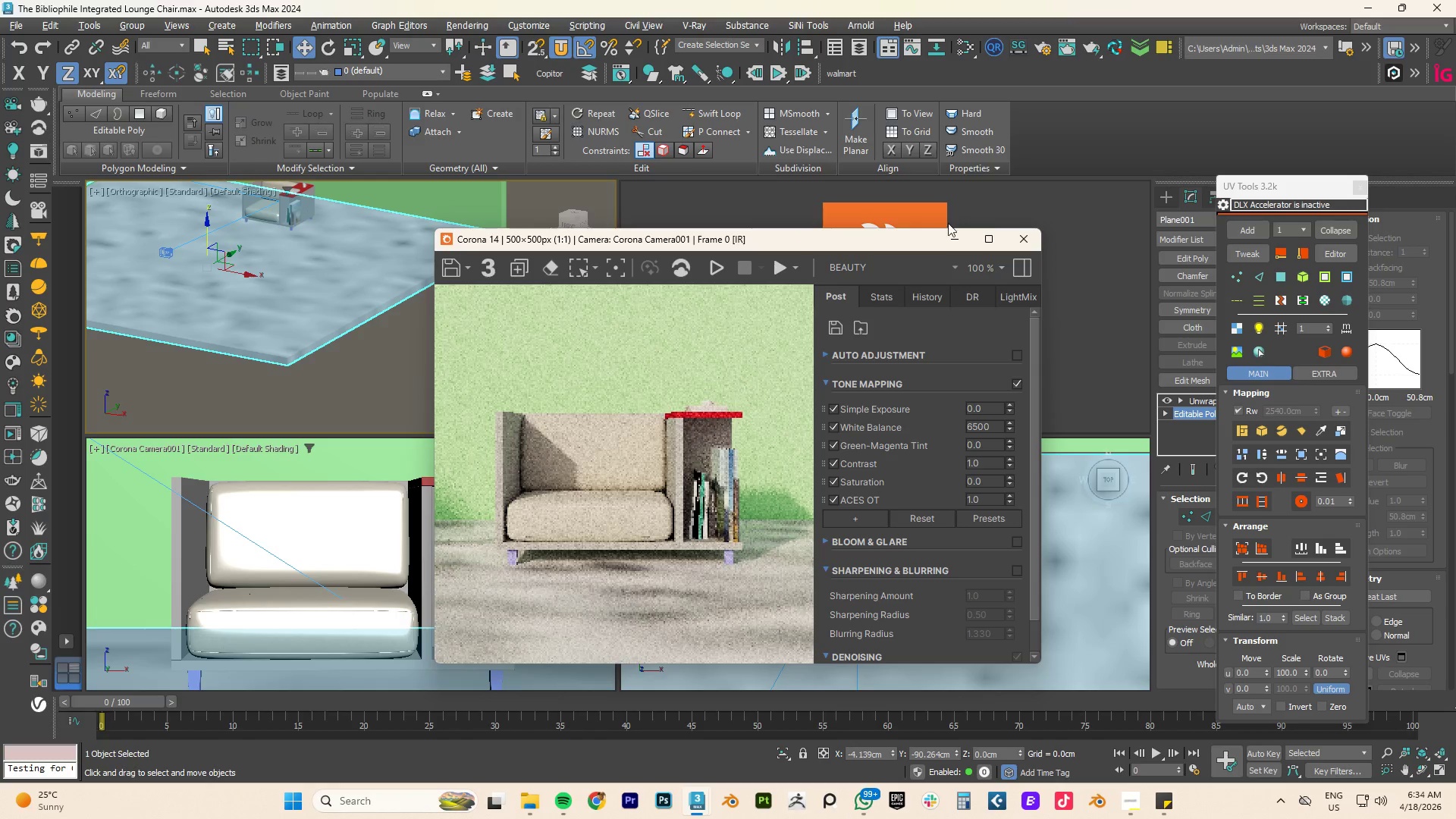 
left_click([1108, 48])
 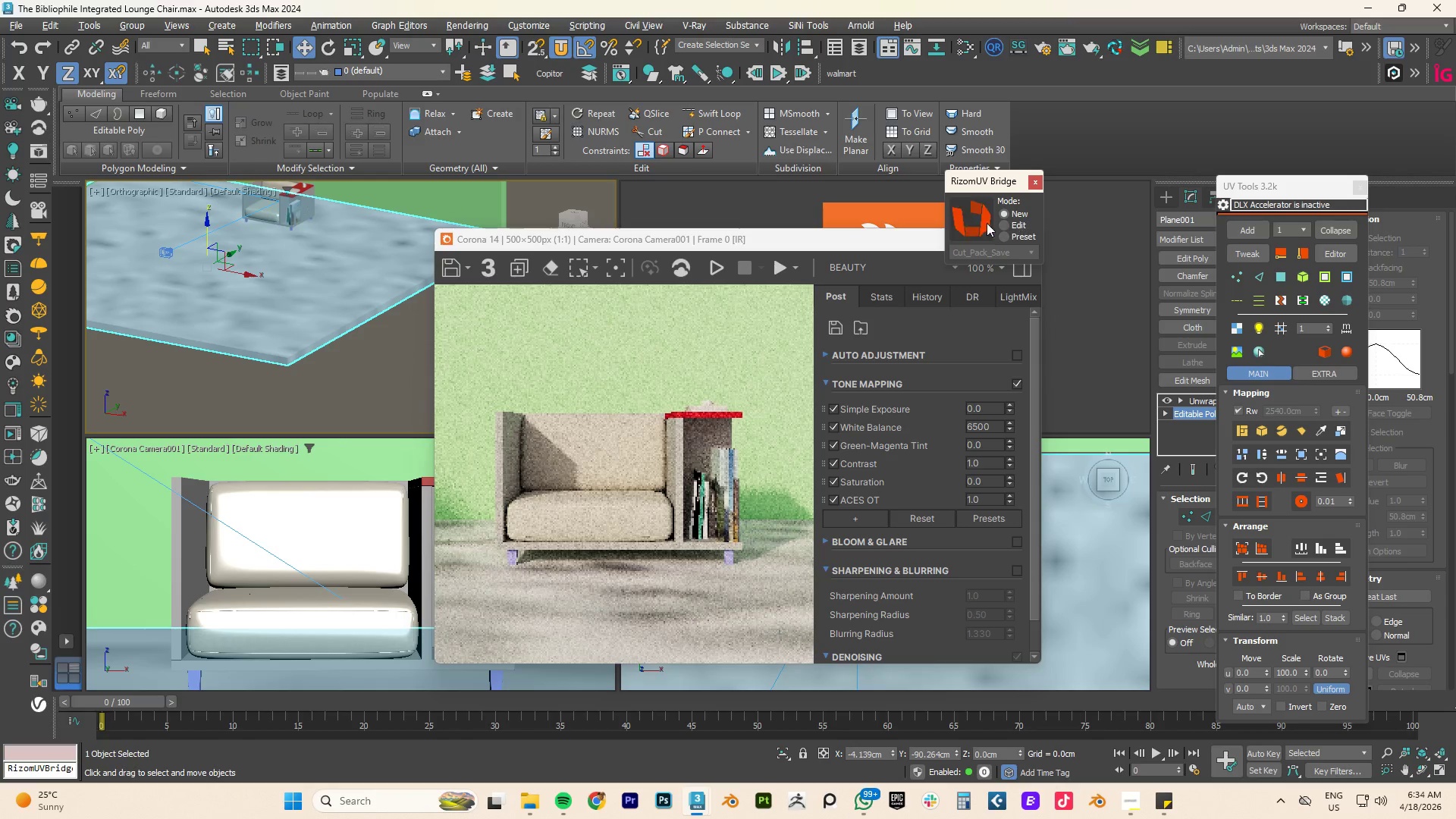 
left_click([1037, 184])
 